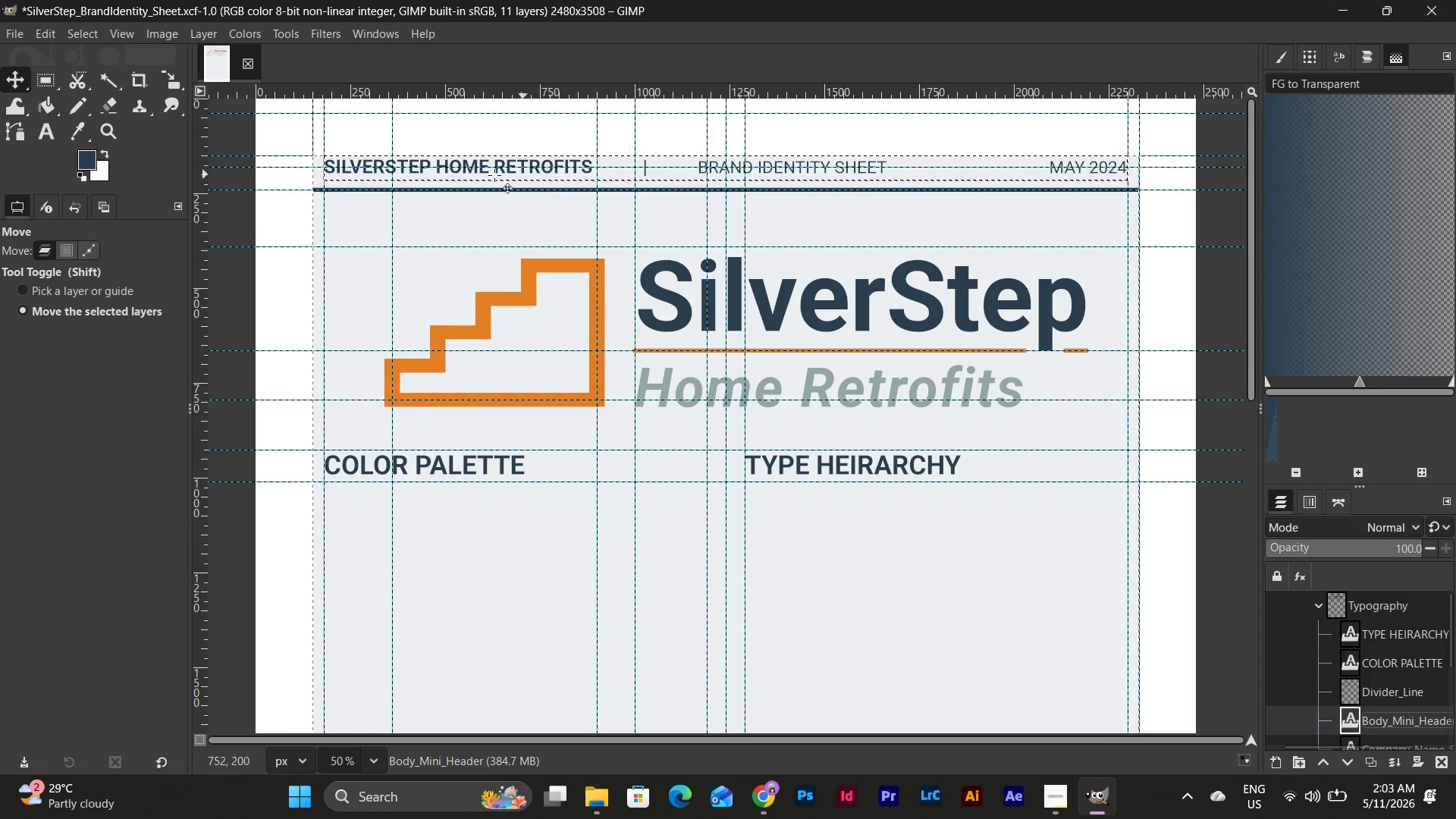 
left_click([46, 134])
 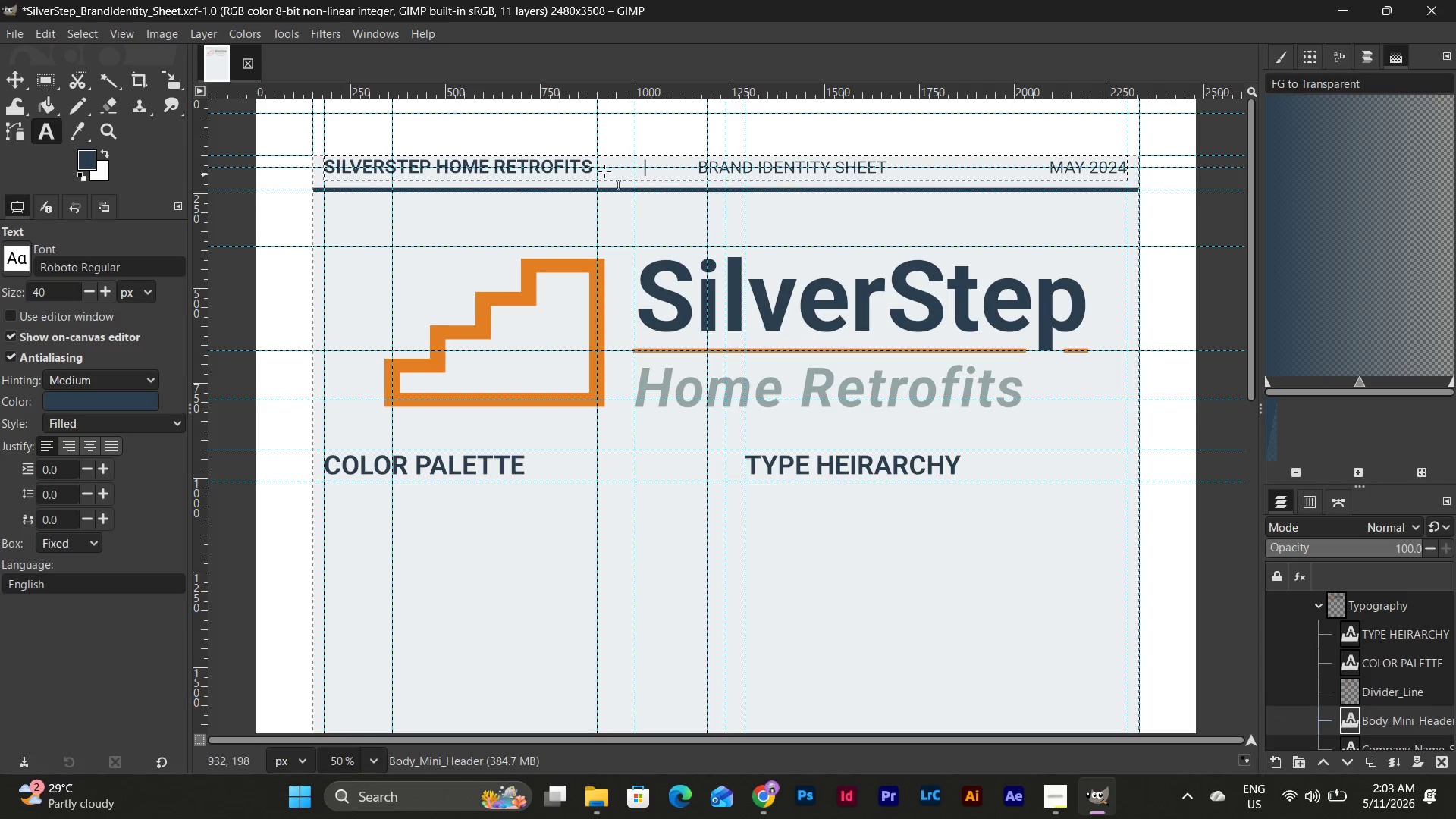 
left_click([597, 171])
 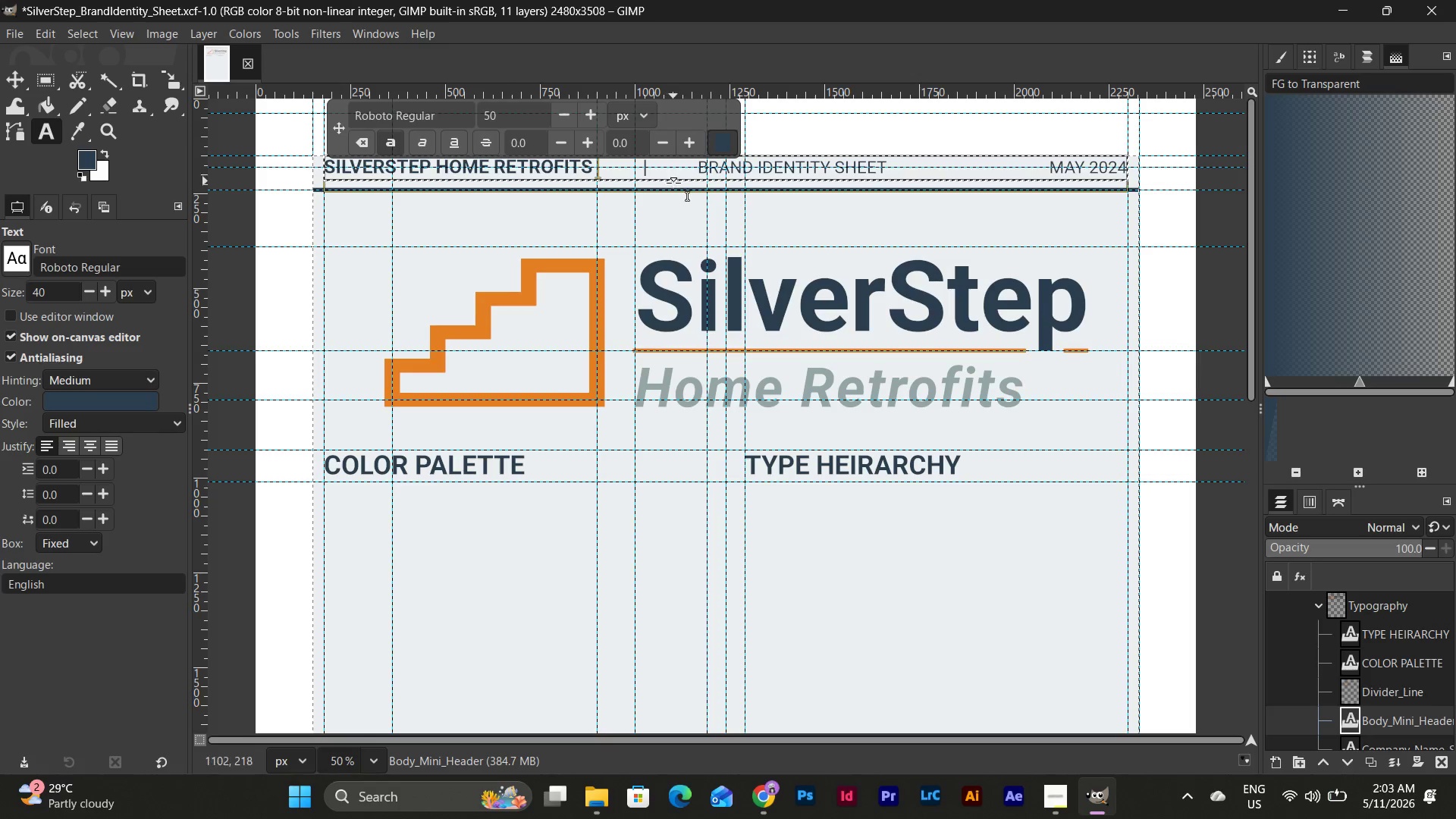 
left_click_drag(start_coordinate=[676, 190], to_coordinate=[676, 265])
 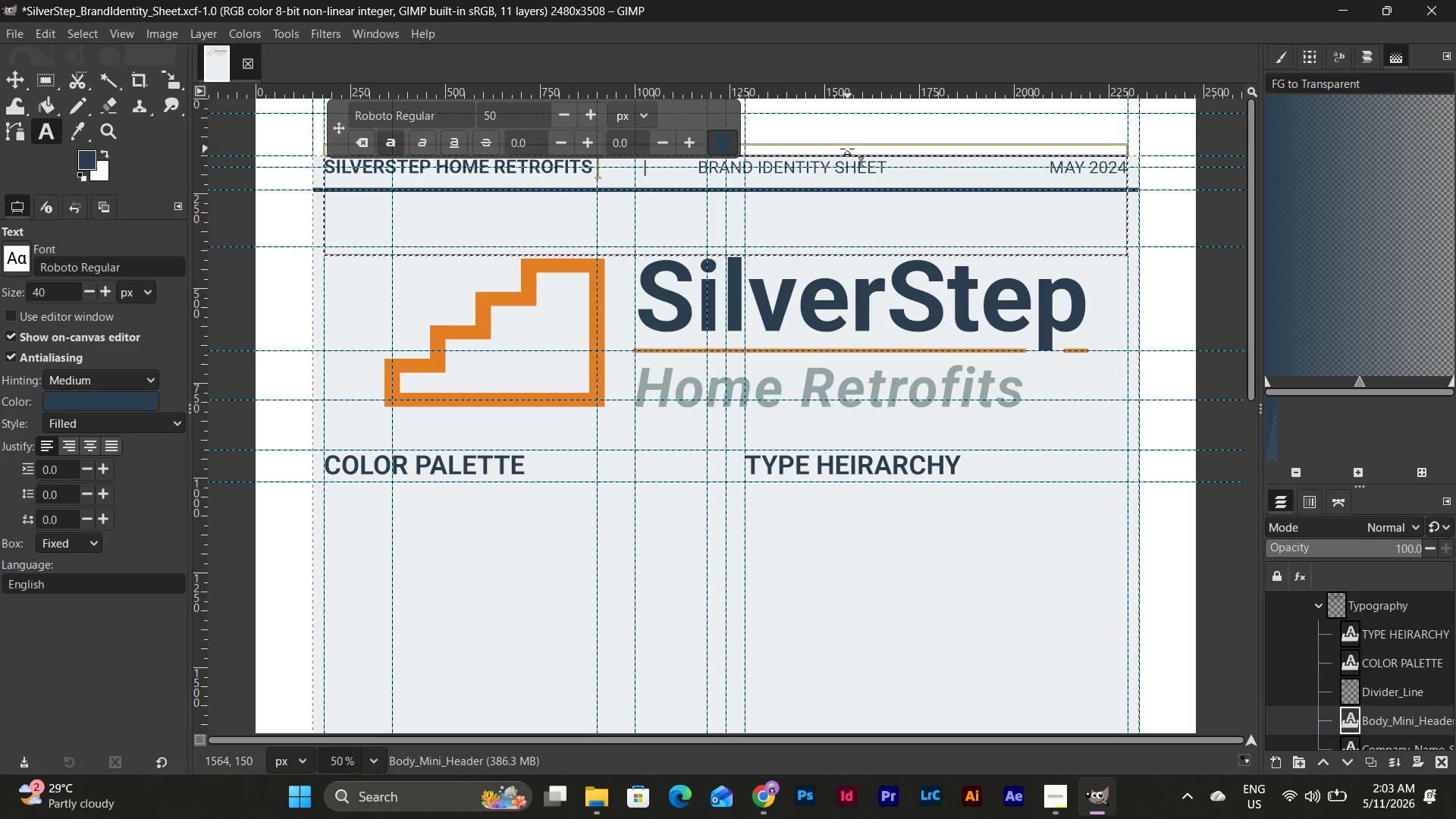 
left_click_drag(start_coordinate=[846, 149], to_coordinate=[846, 219])
 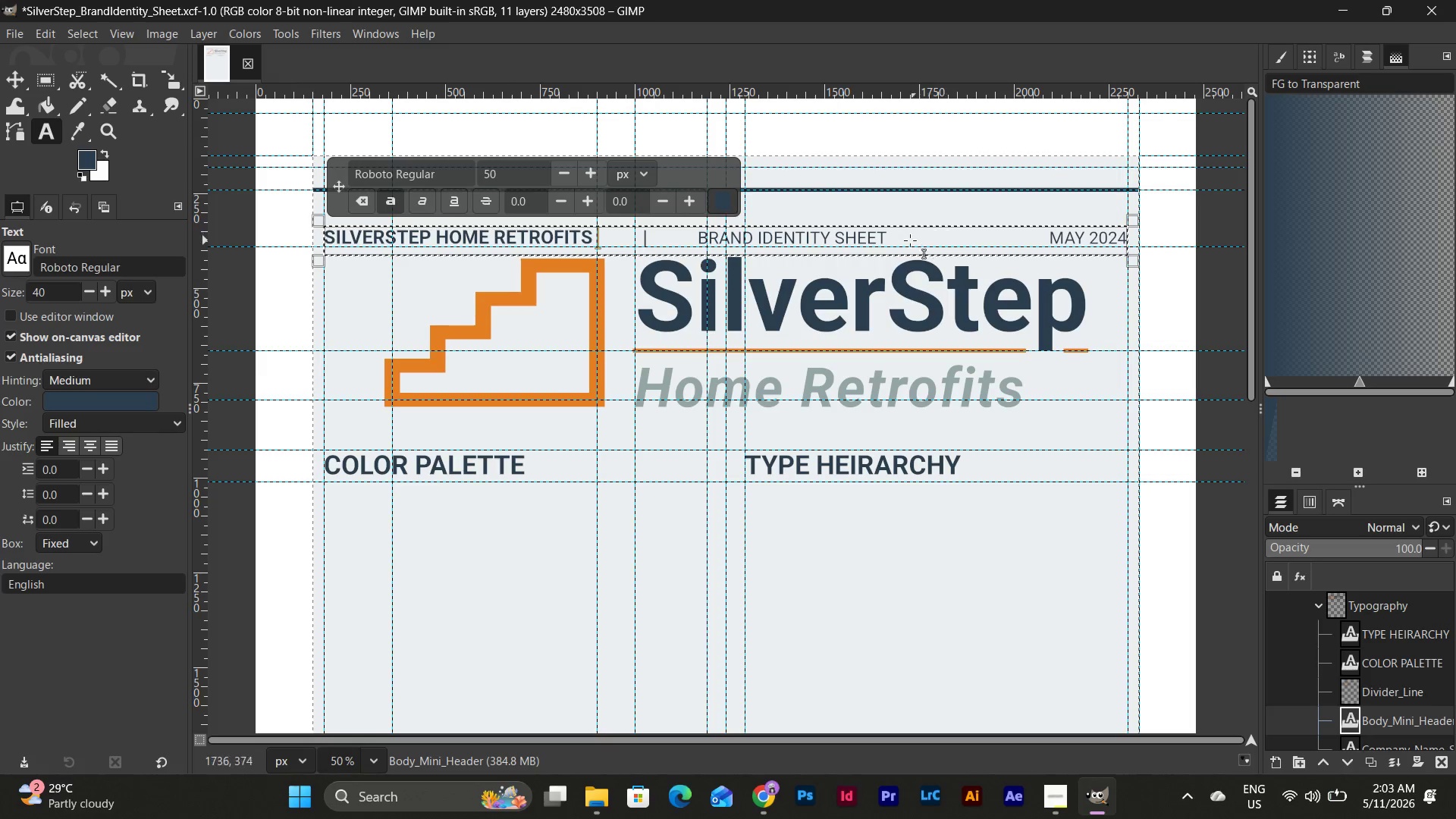 
left_click_drag(start_coordinate=[892, 220], to_coordinate=[893, 161])
 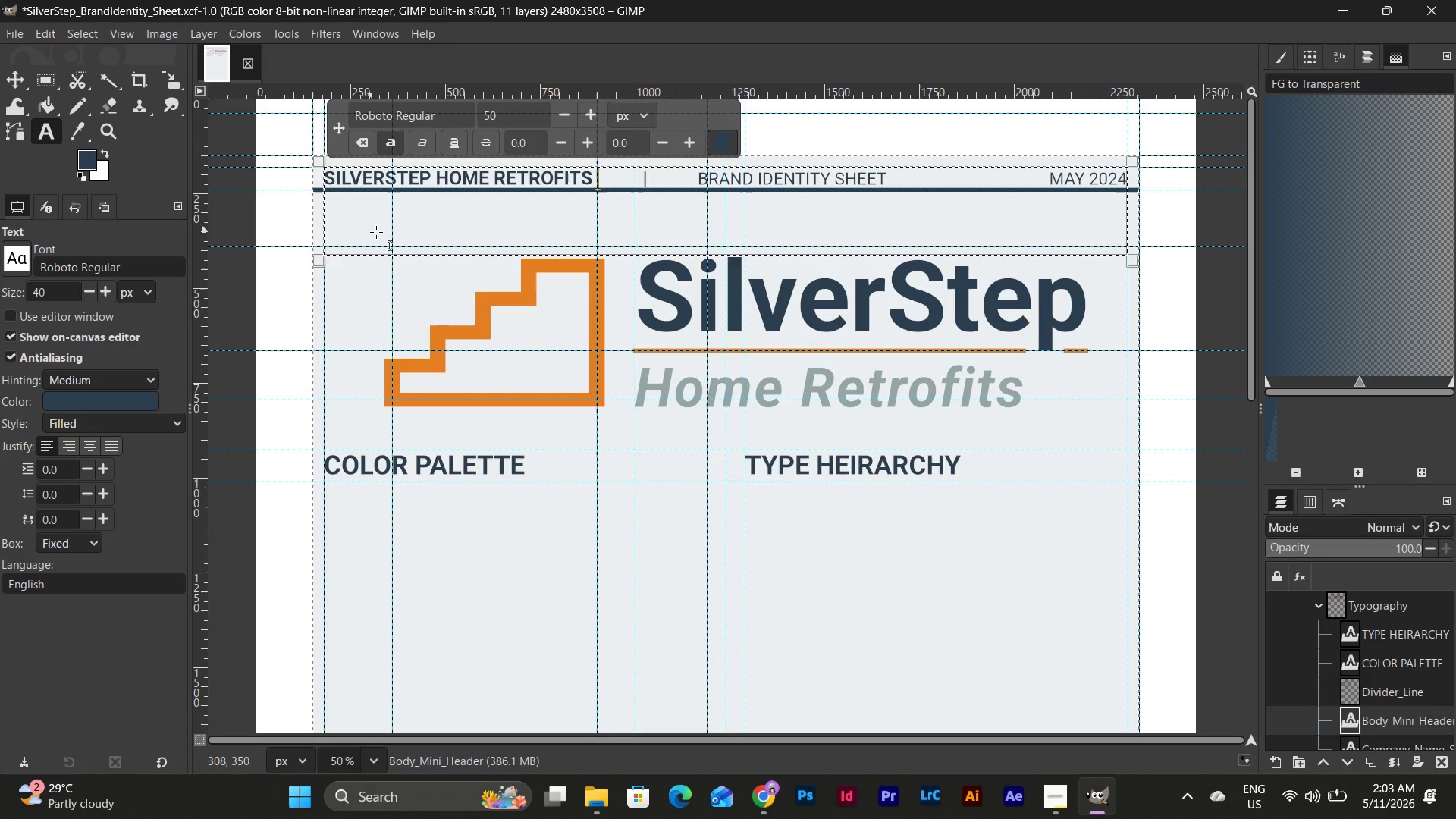 
left_click_drag(start_coordinate=[625, 263], to_coordinate=[634, 199])
 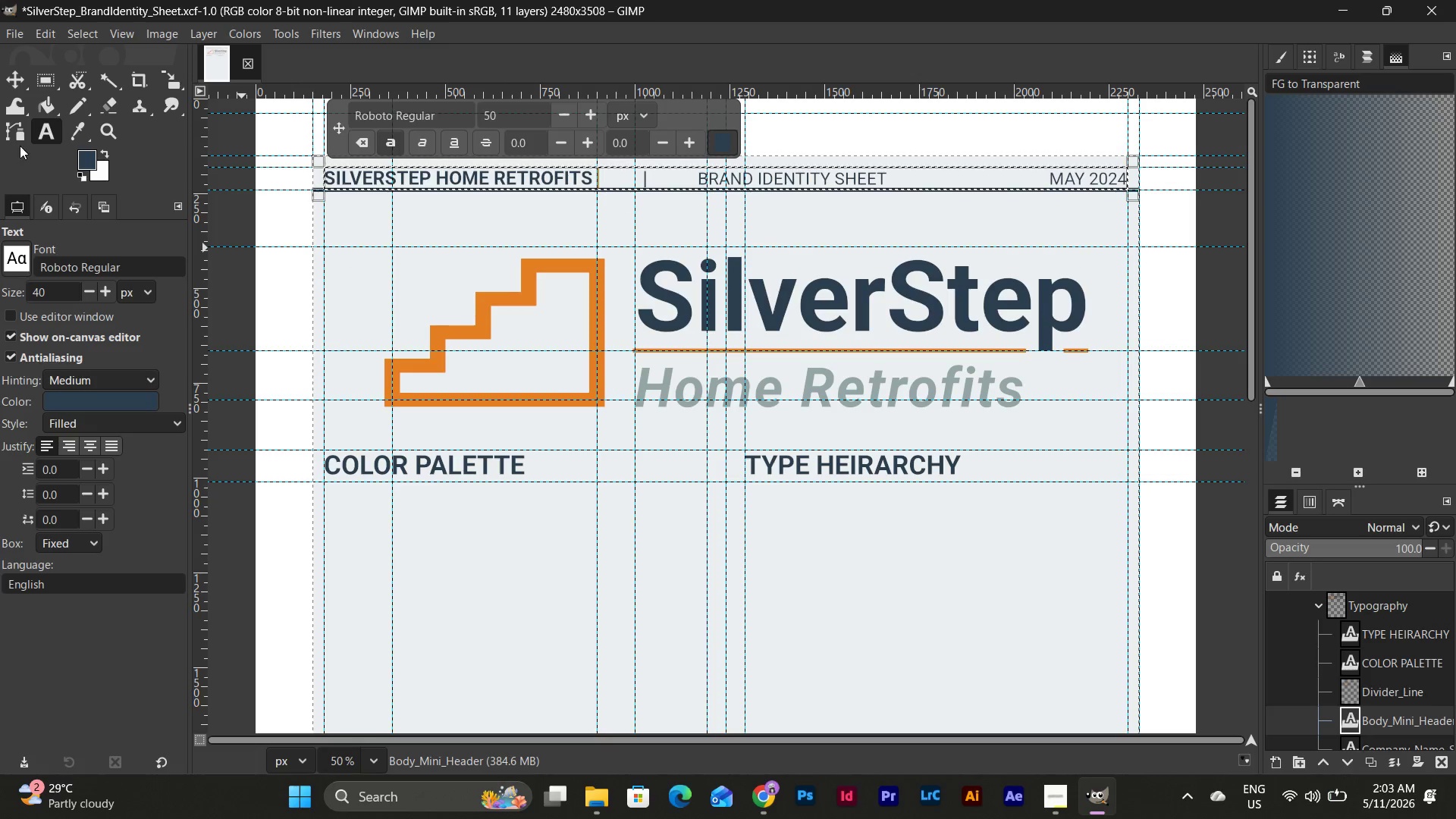 
left_click([14, 78])
 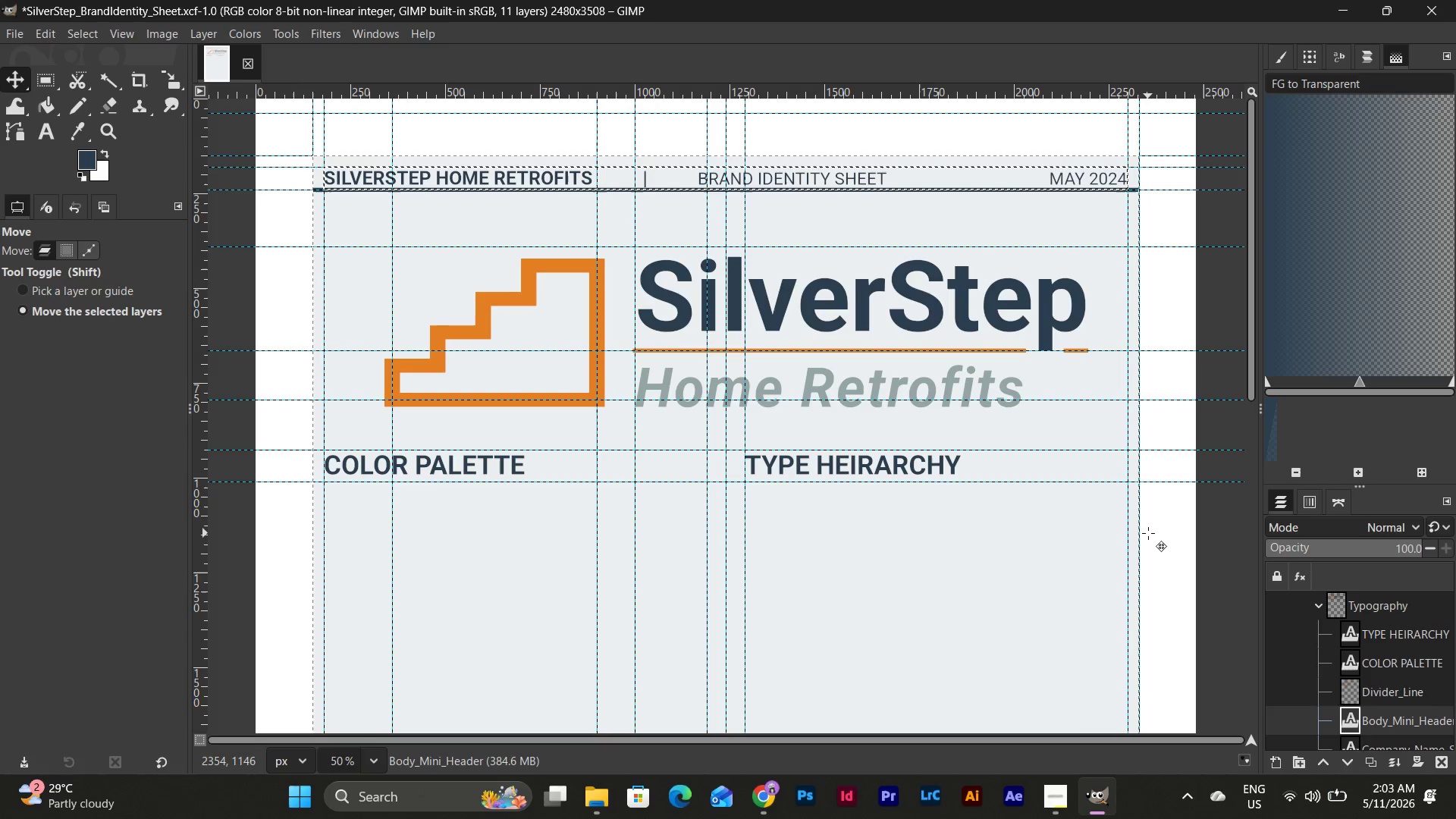 
scroll: coordinate [1061, 422], scroll_direction: down, amount: 16.0
 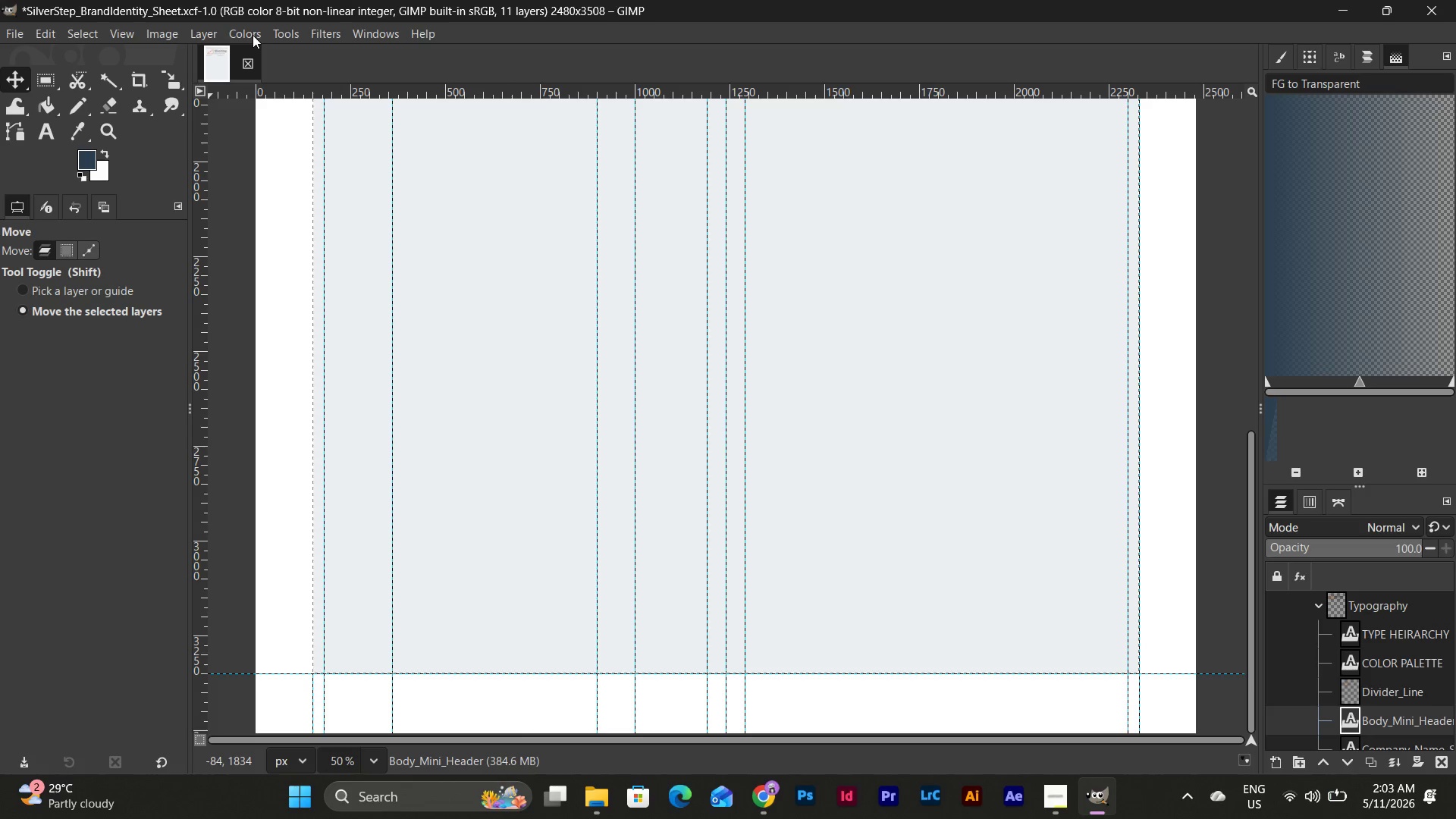 
wait(10.28)
 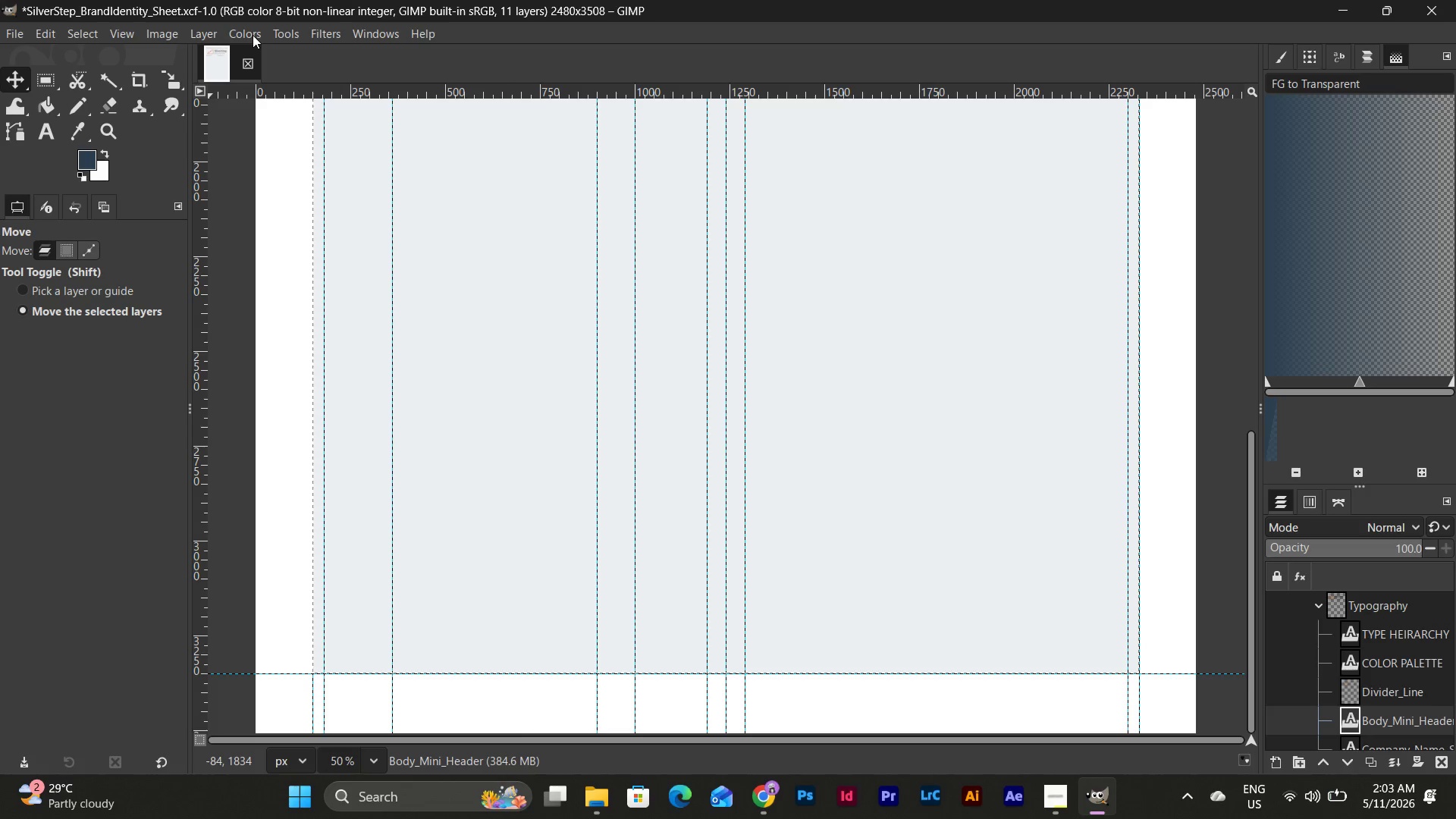 
left_click([201, 33])
 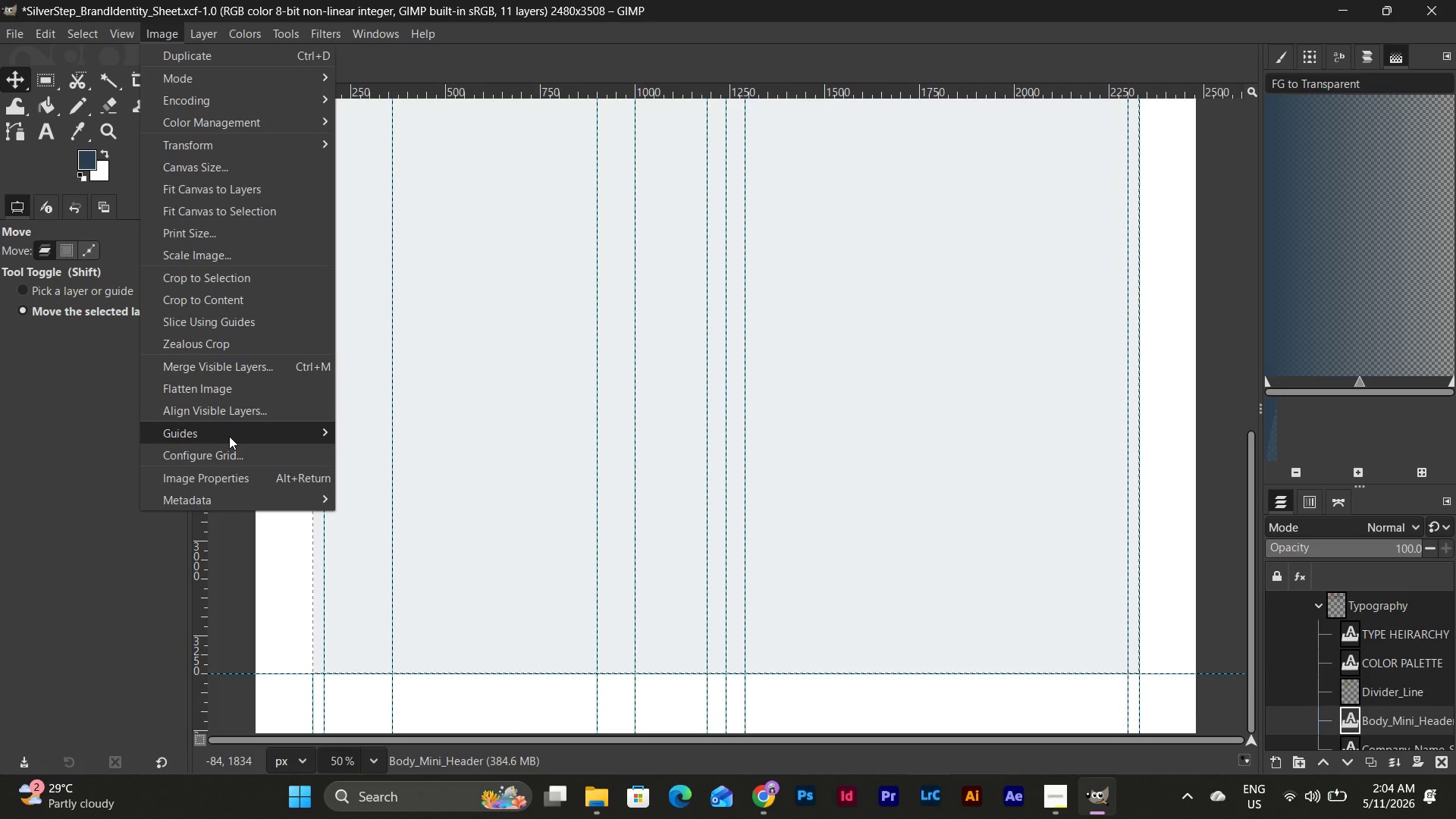 
left_click([411, 468])
 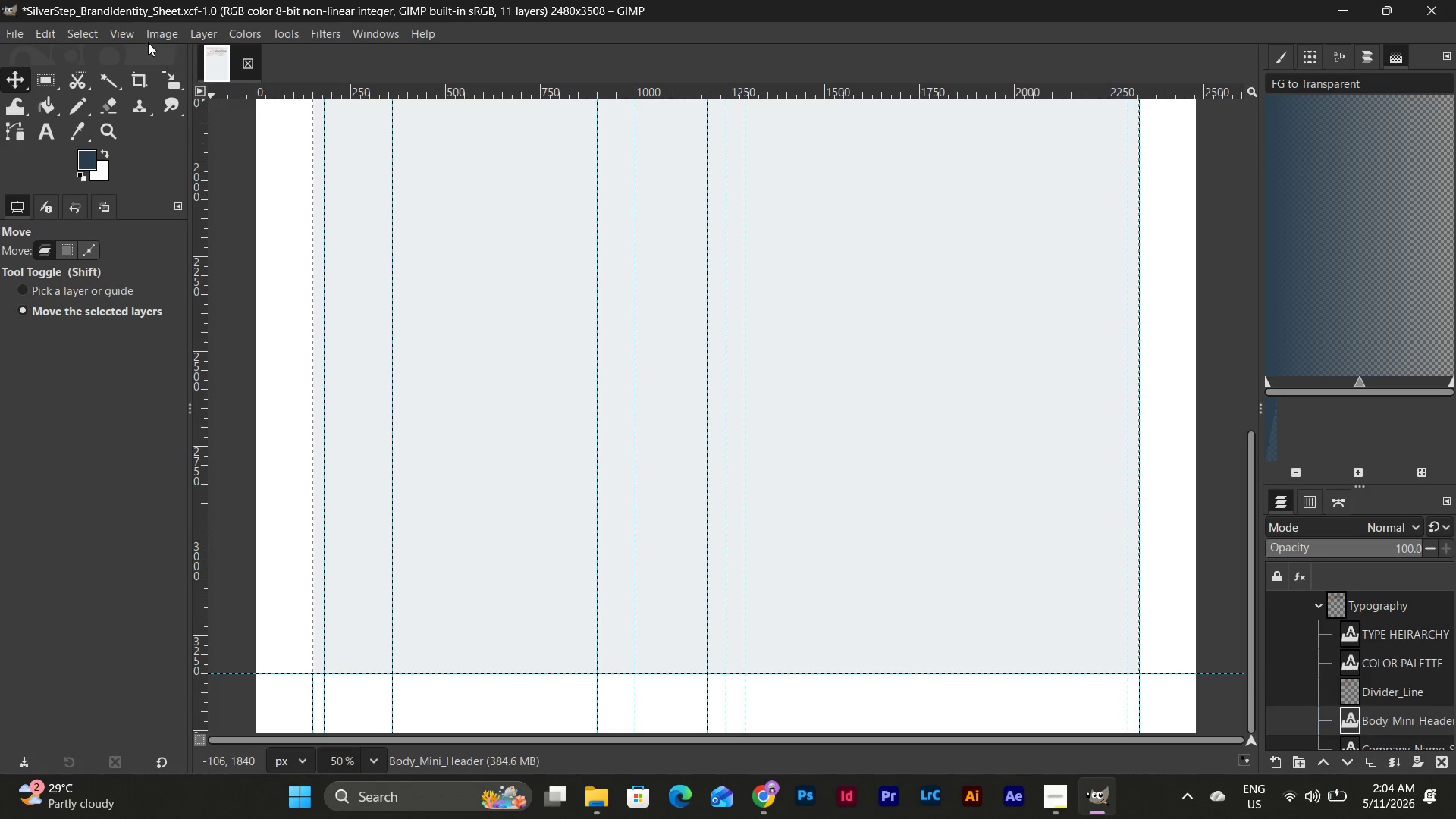 
left_click([173, 32])
 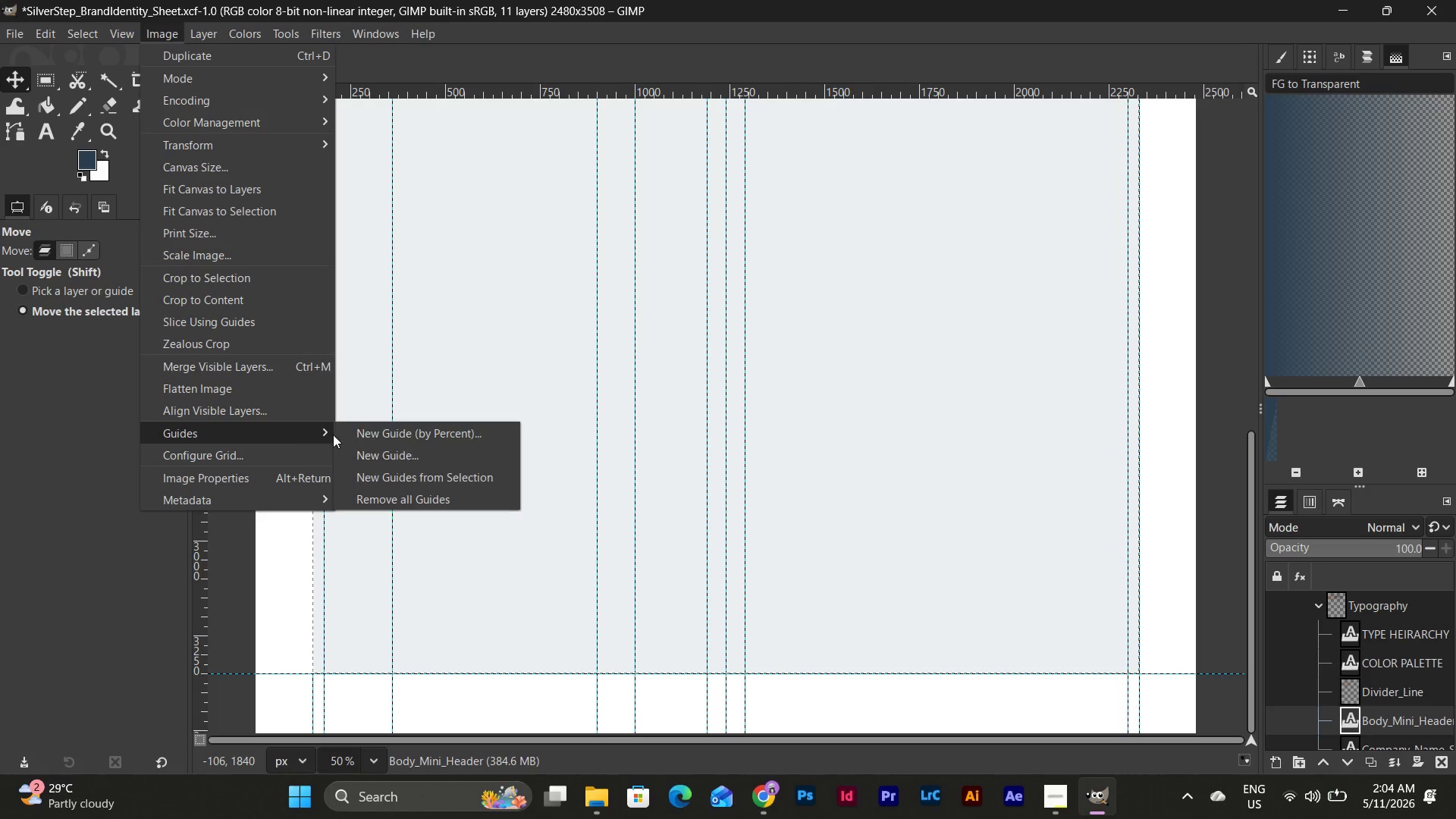 
left_click([384, 453])
 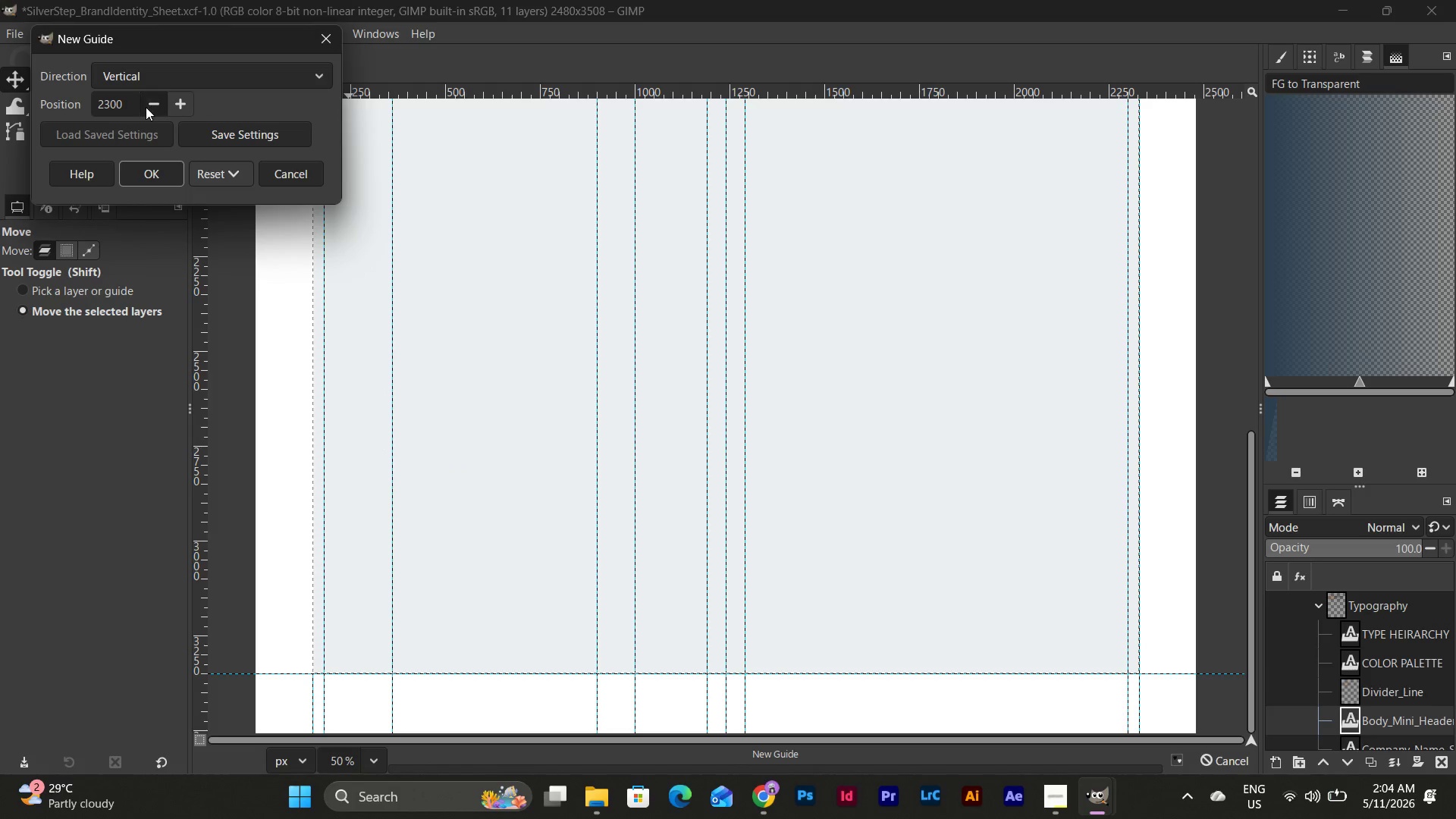 
left_click([162, 77])
 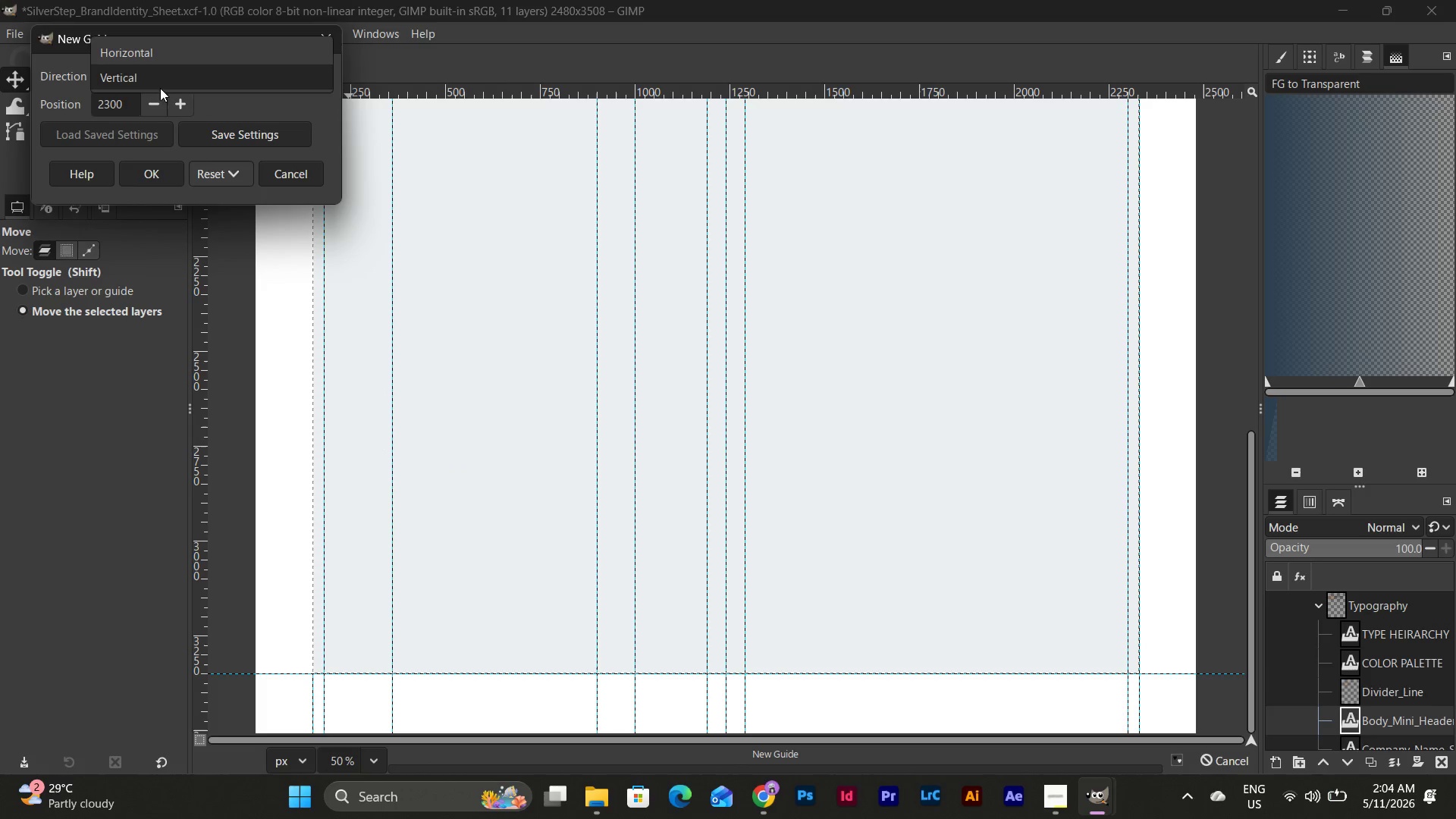 
left_click([124, 105])
 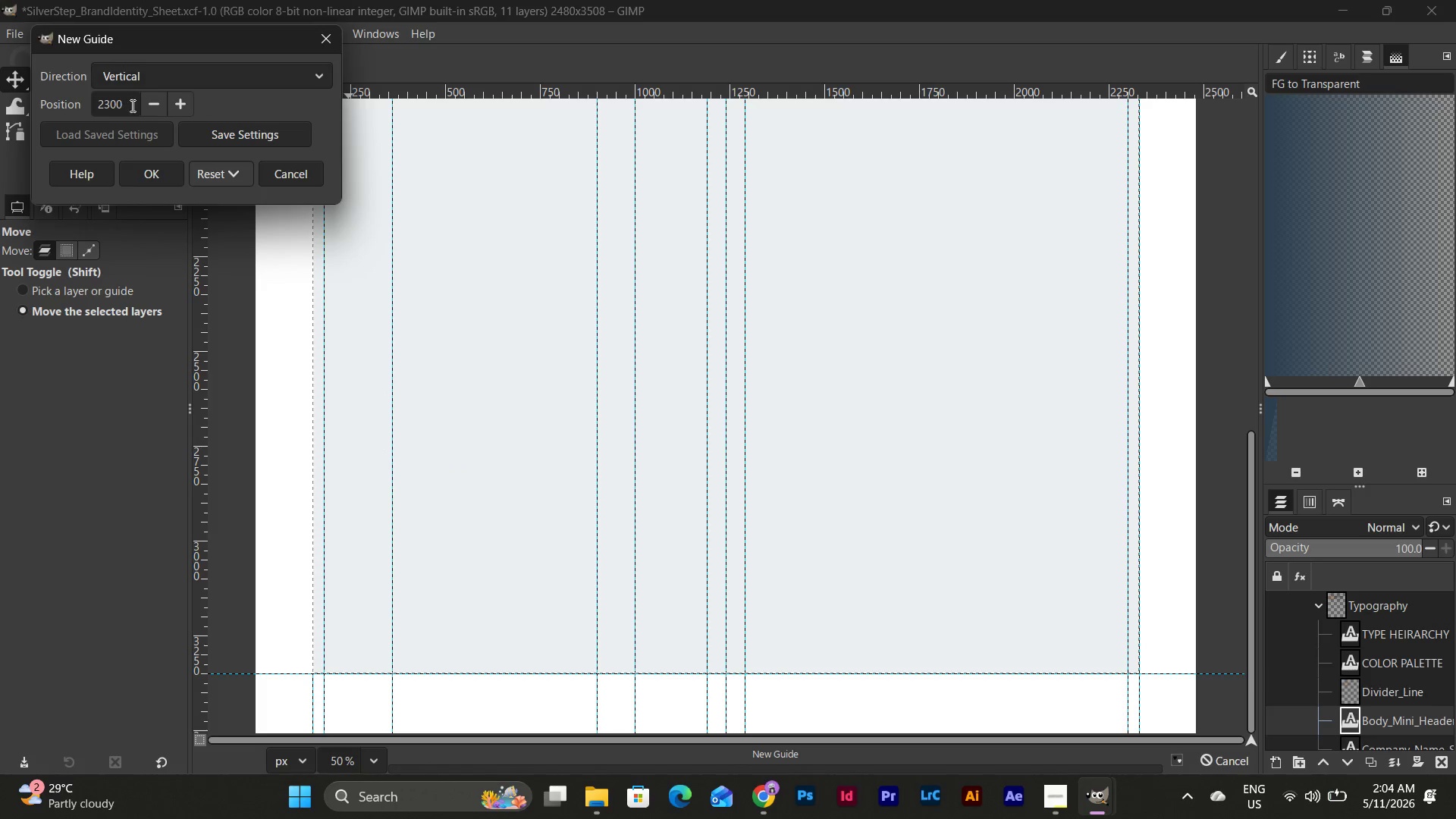 
left_click_drag(start_coordinate=[130, 104], to_coordinate=[53, 113])
 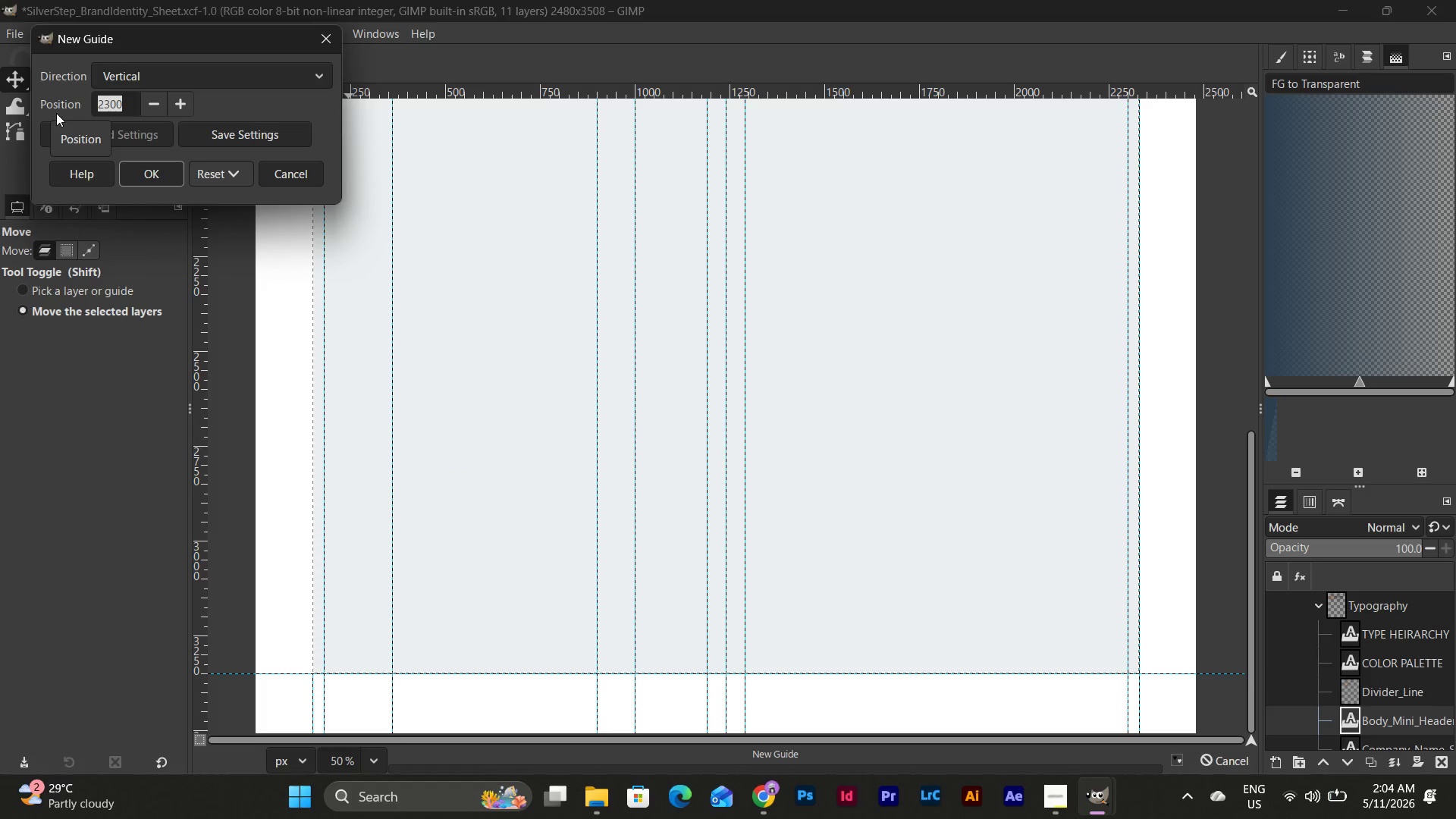 
key(Numpad3)
 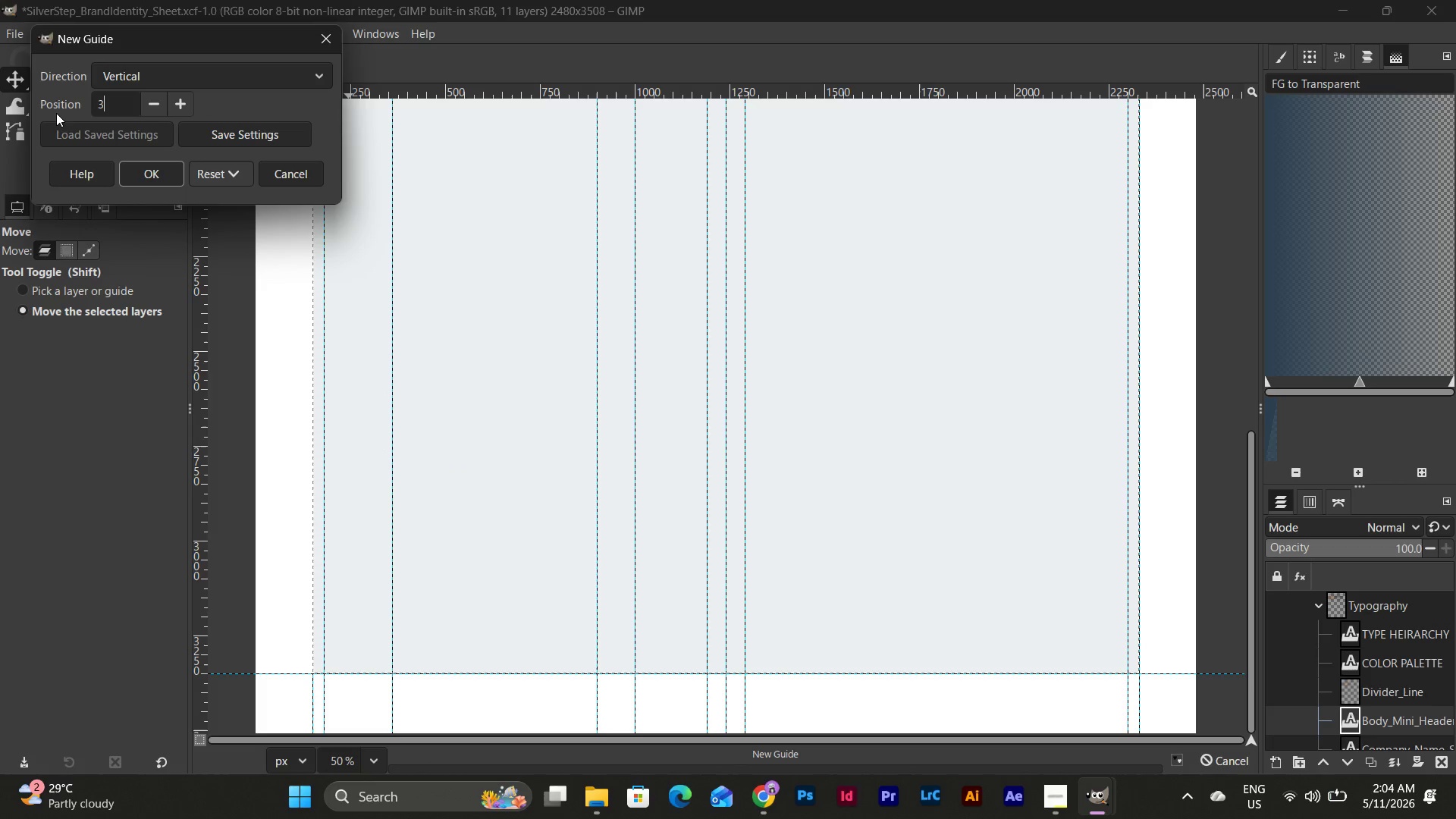 
key(Numpad3)
 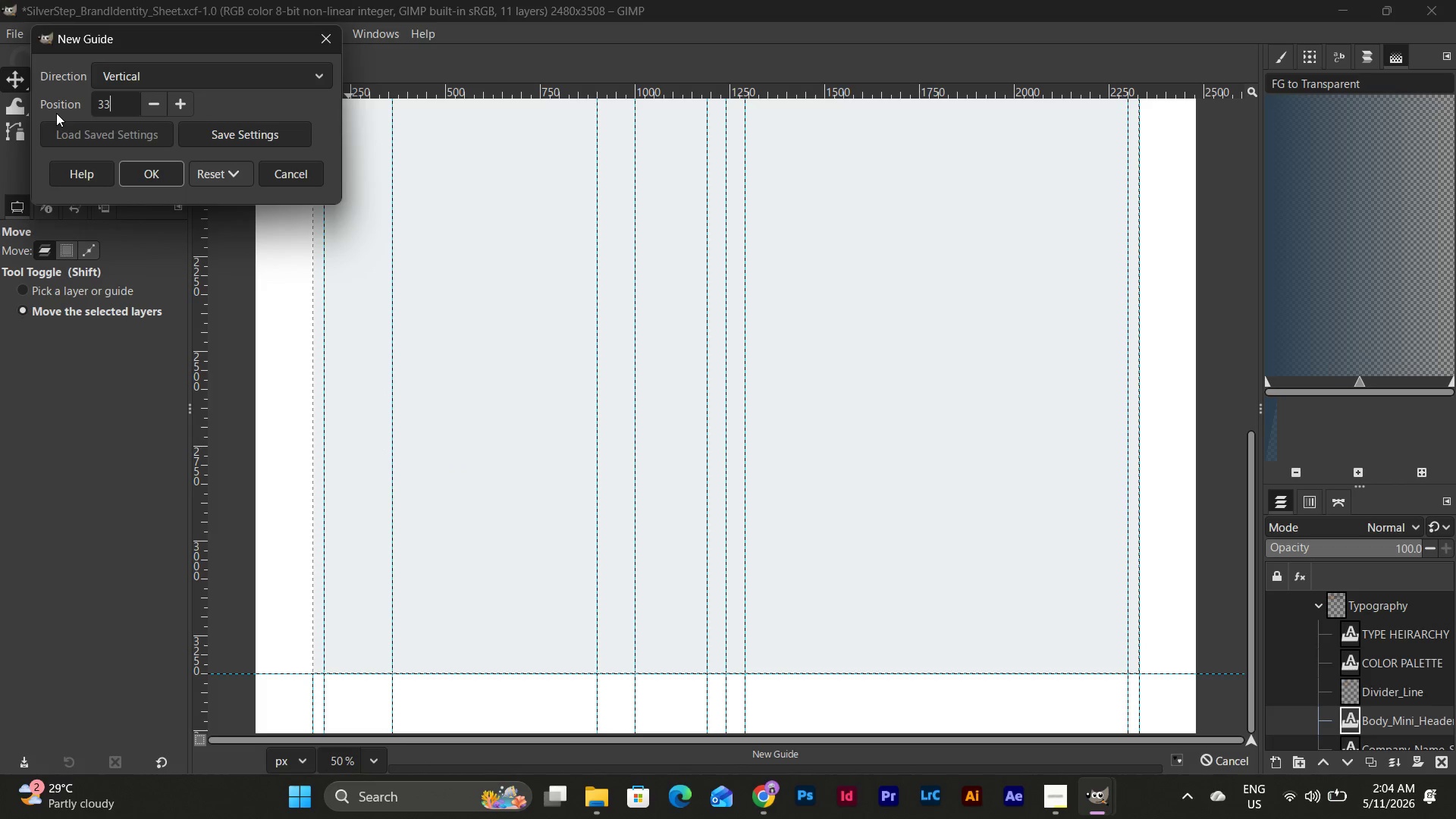 
key(Numpad2)
 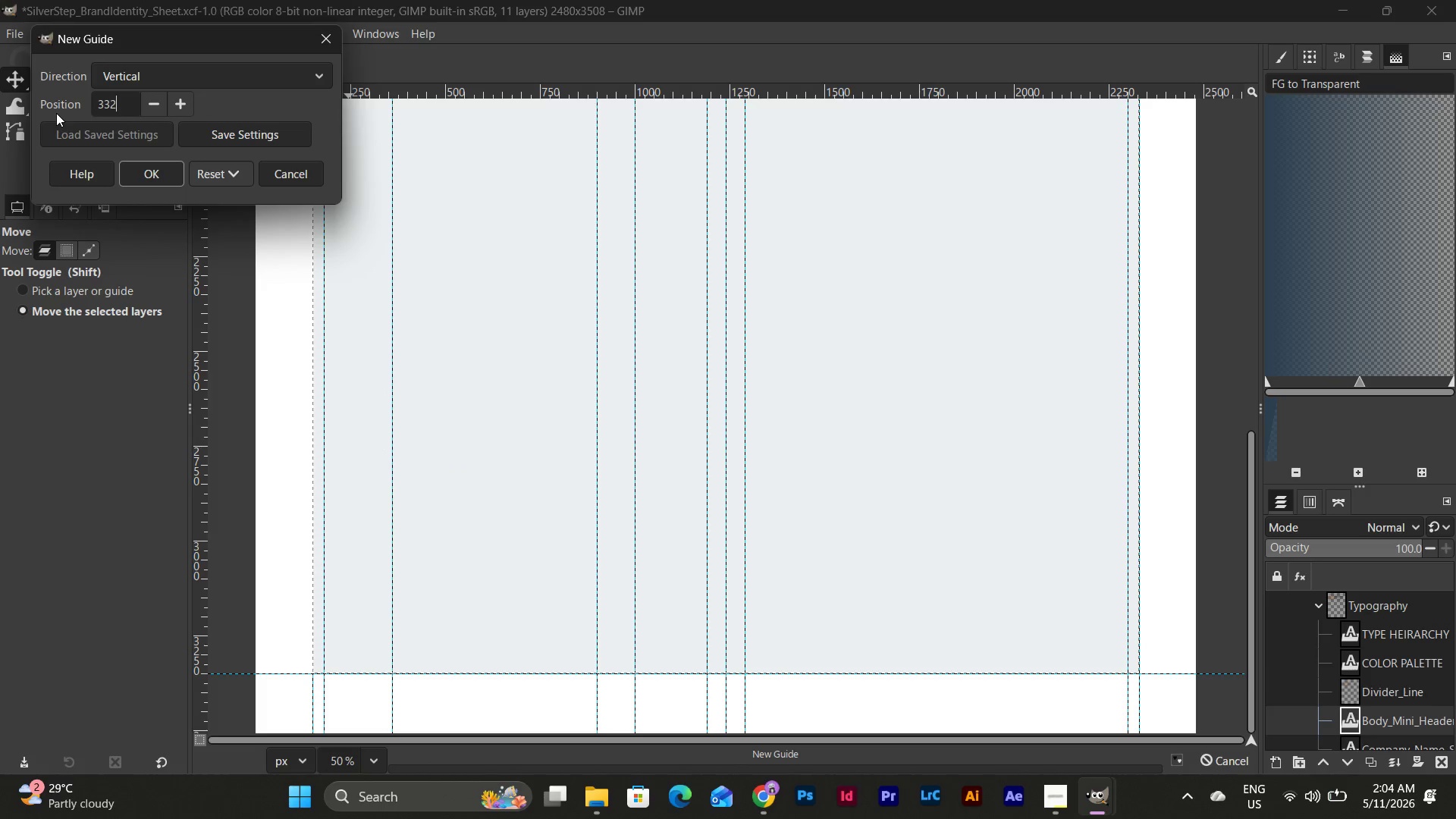 
key(Numpad0)
 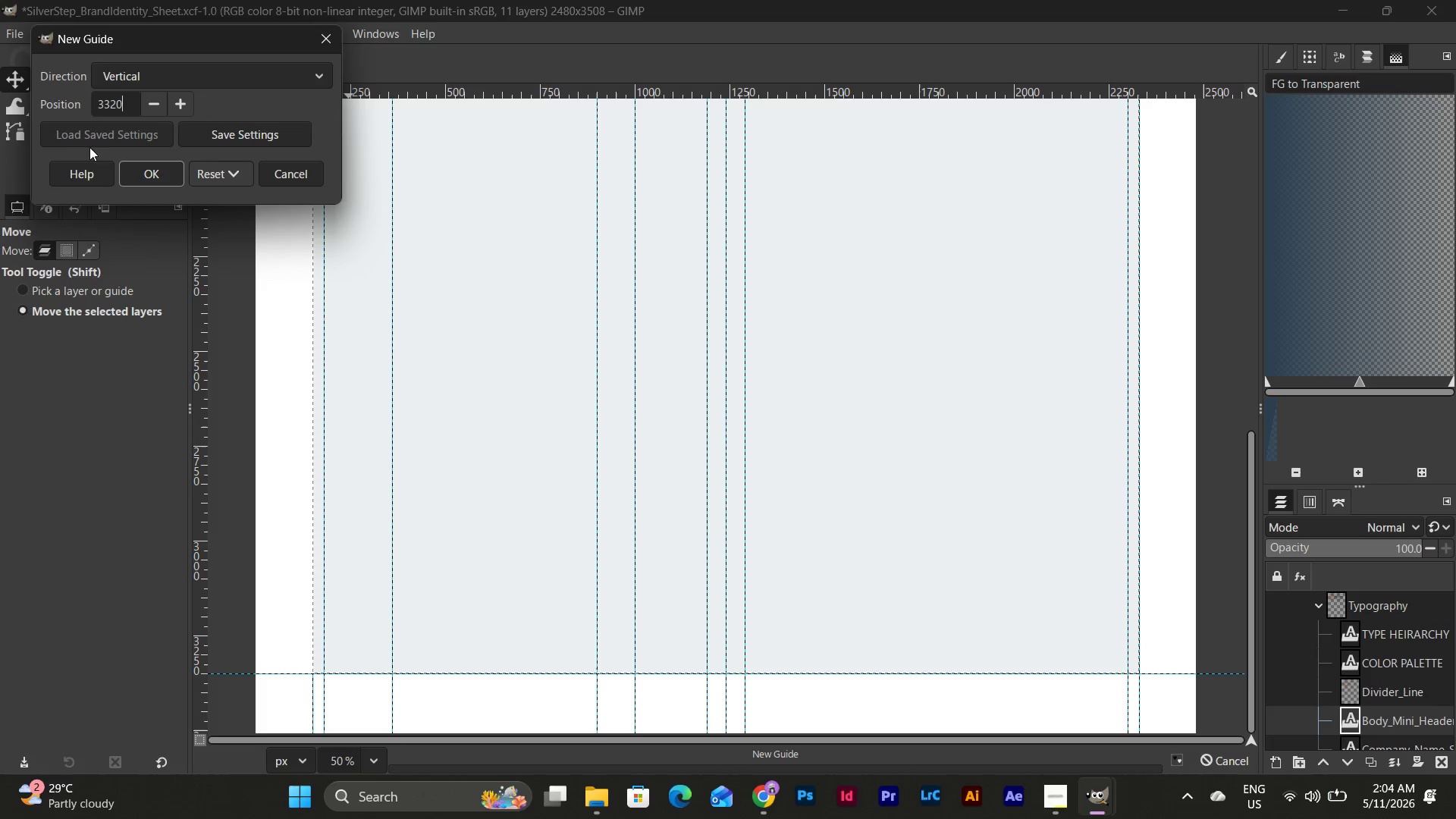 
left_click([140, 169])
 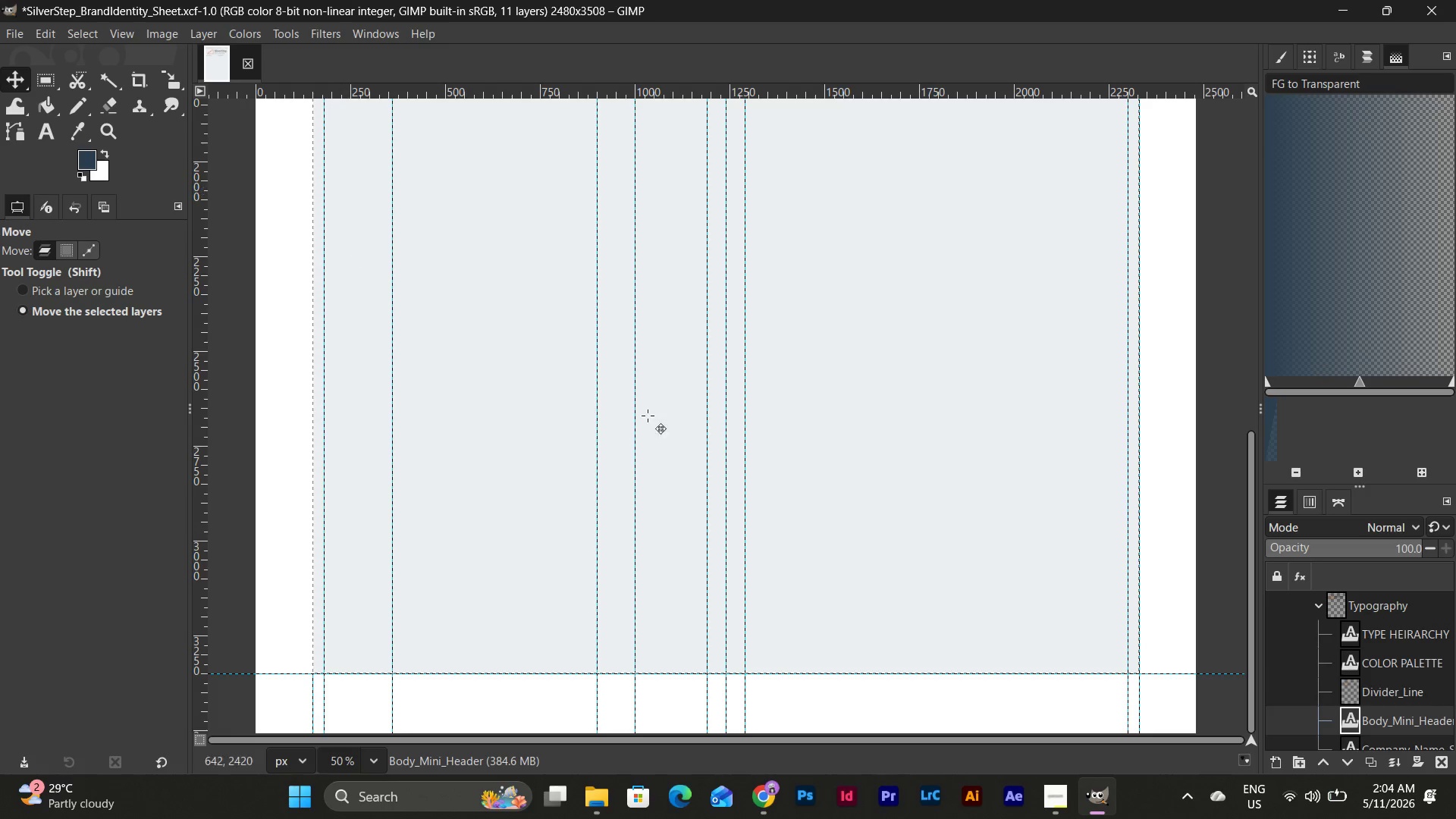 
scroll: coordinate [770, 475], scroll_direction: down, amount: 5.0
 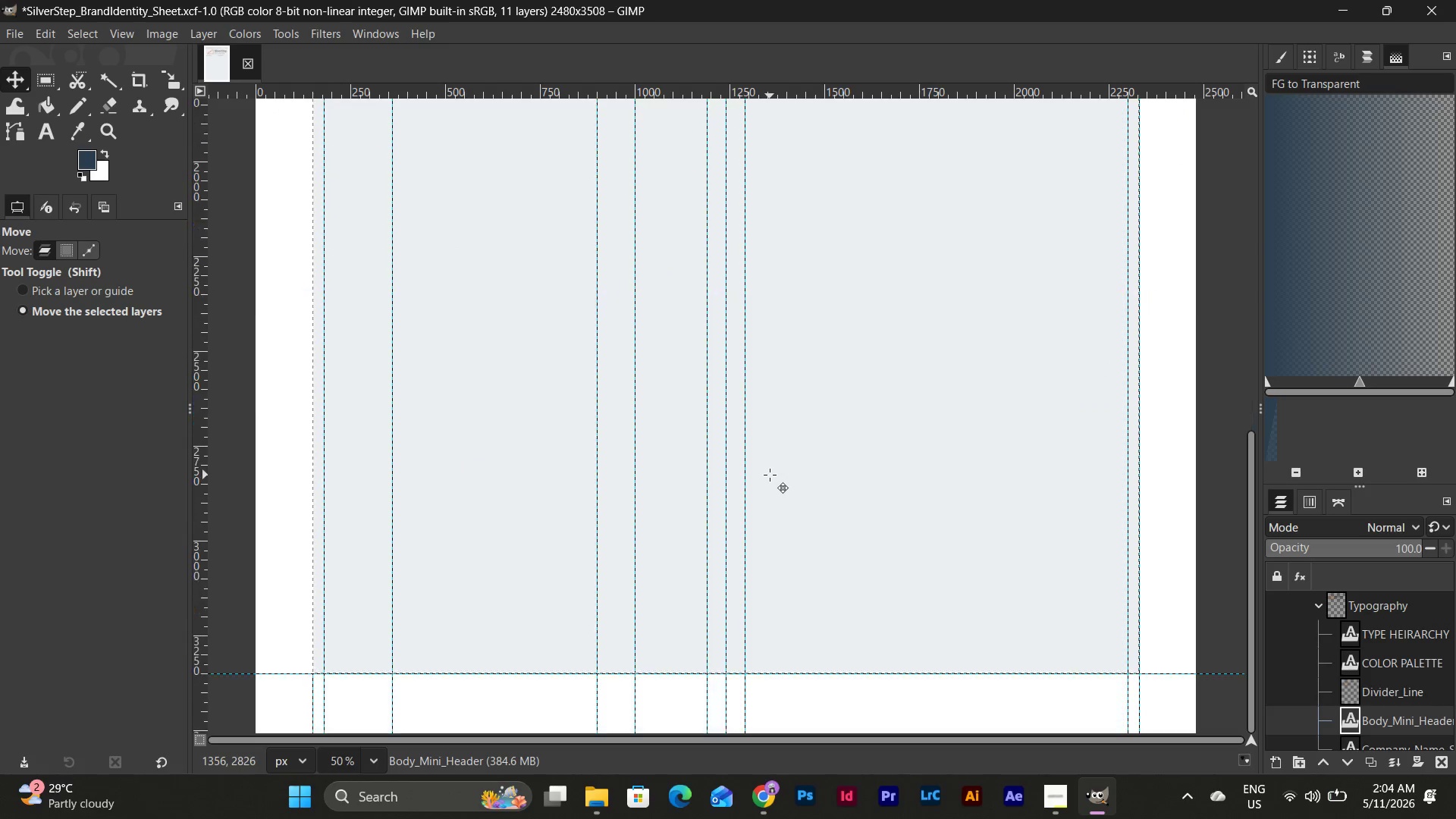 
key(Control+Z)
 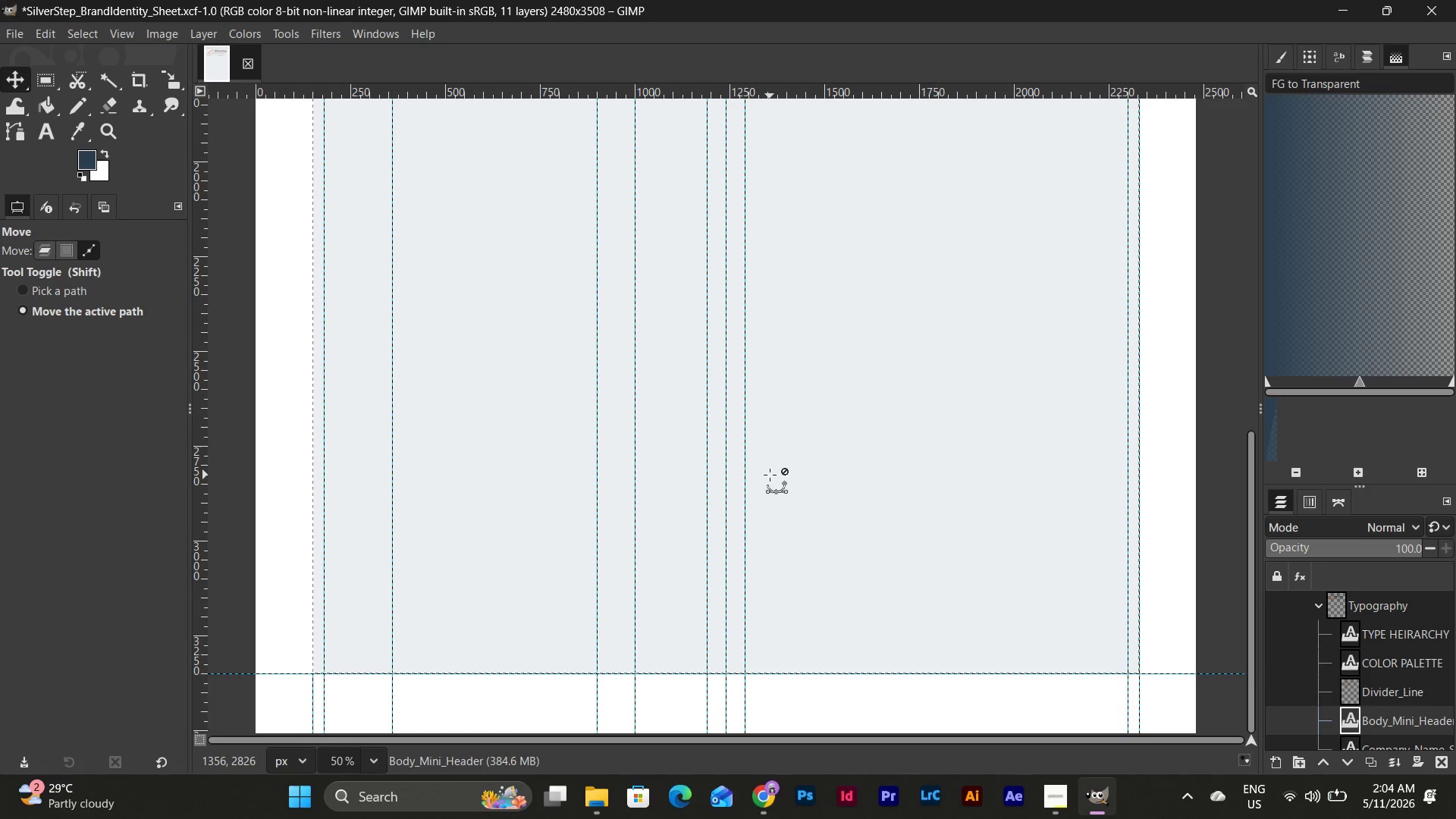 
scroll: coordinate [770, 475], scroll_direction: up, amount: 11.0
 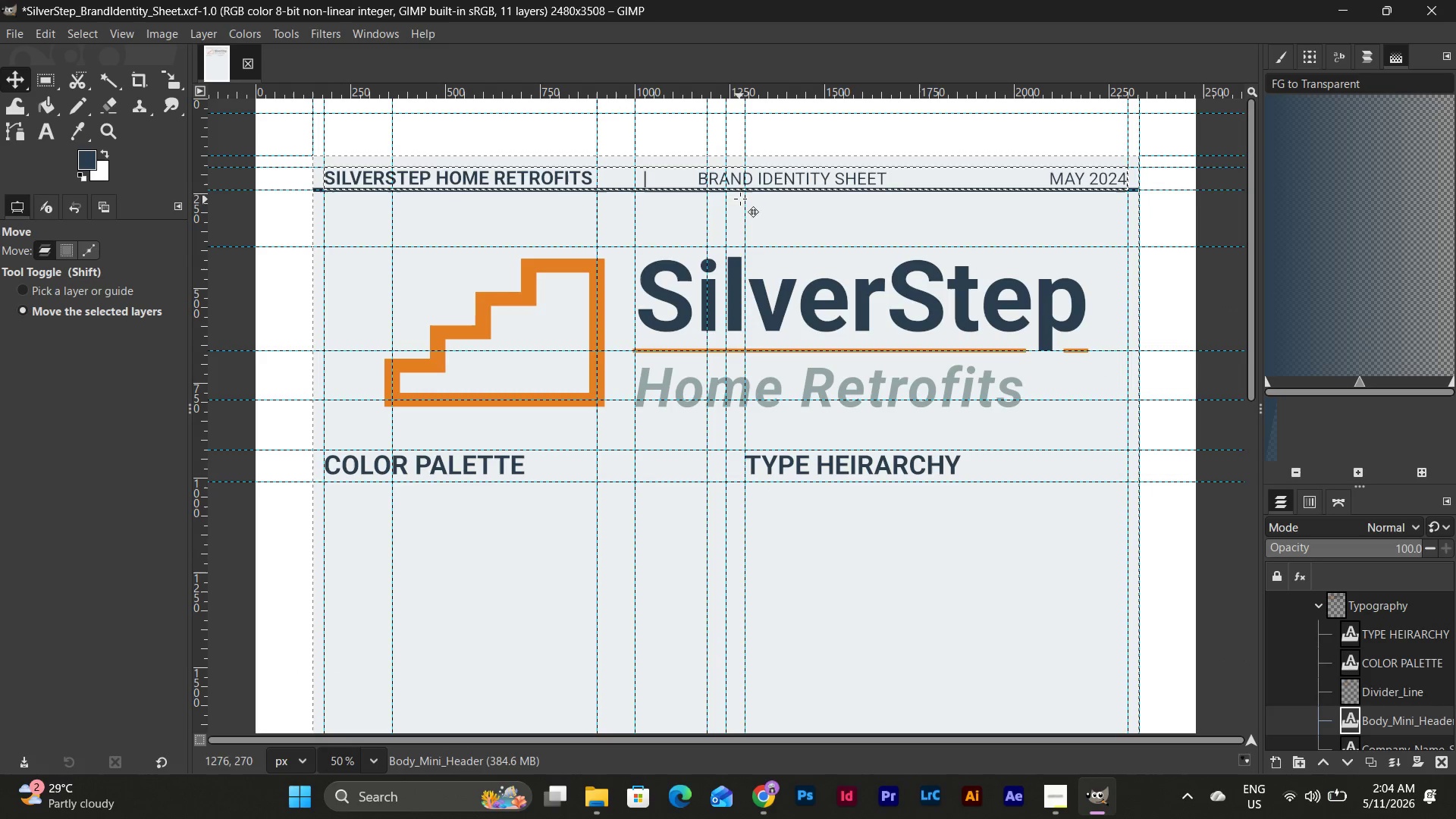 
key(Control+Z)
 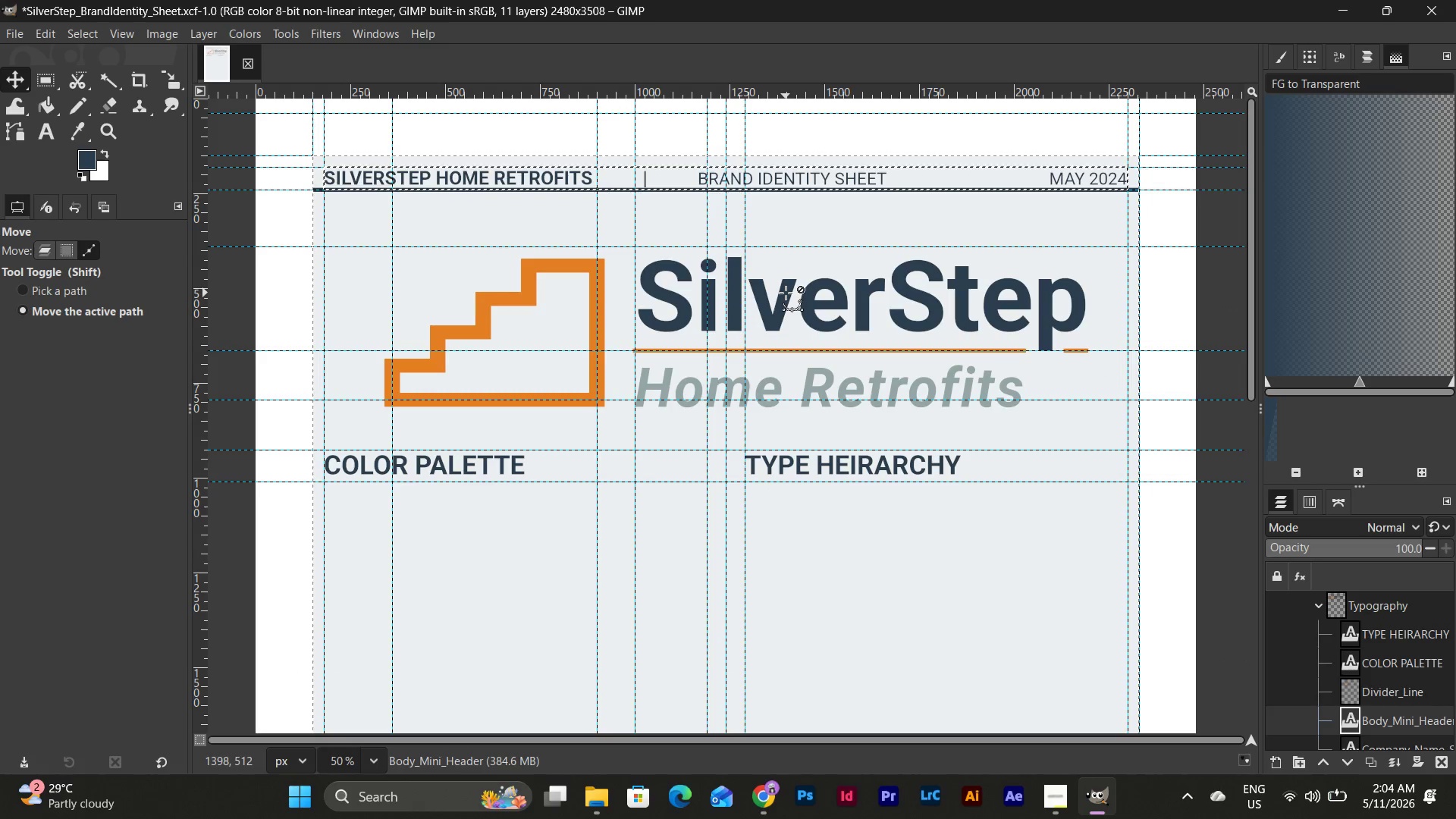 
key(Control+Z)
 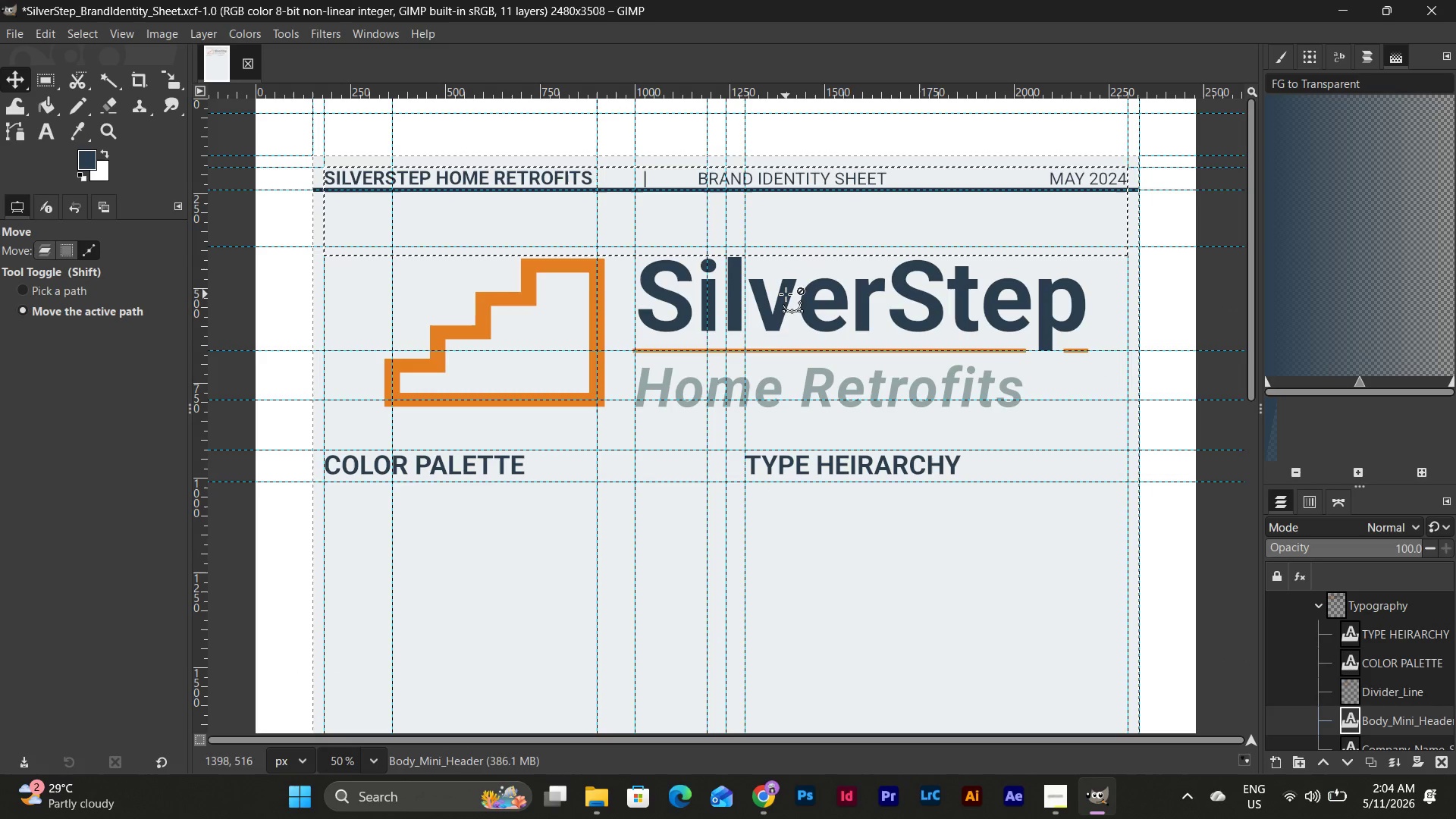 
key(Control+Y)
 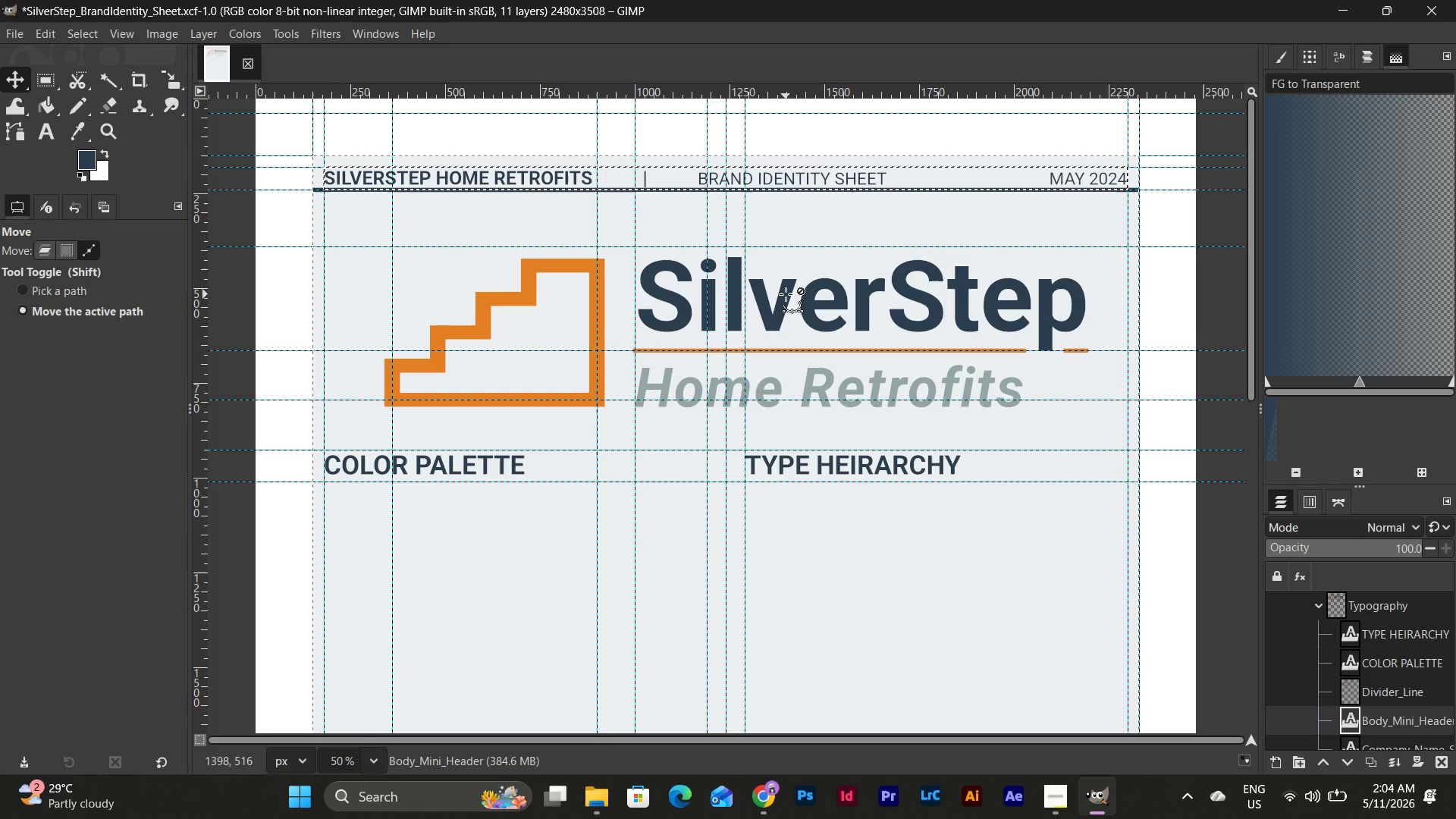 
key(Control+Z)
 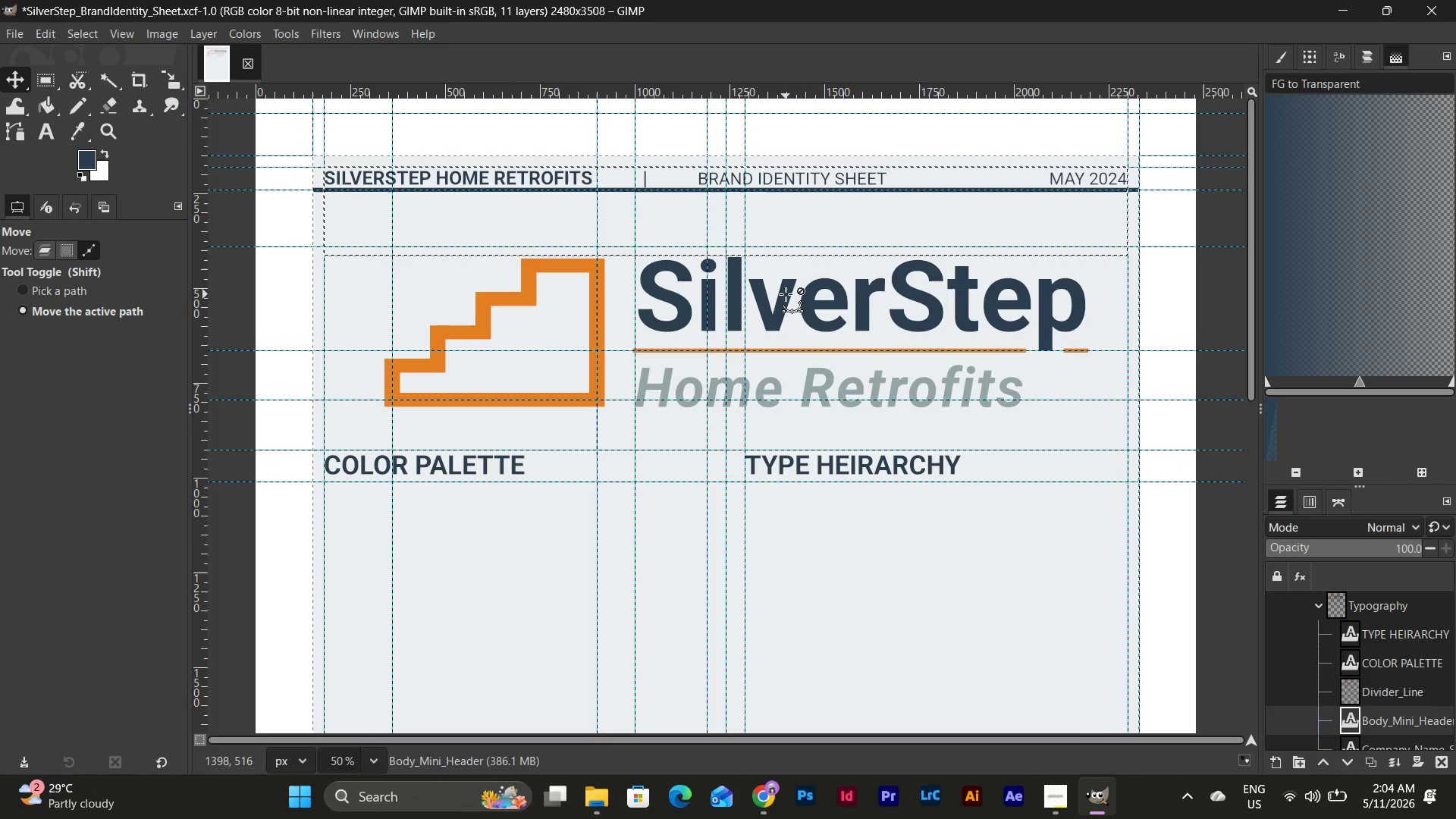 
key(Control+Y)
 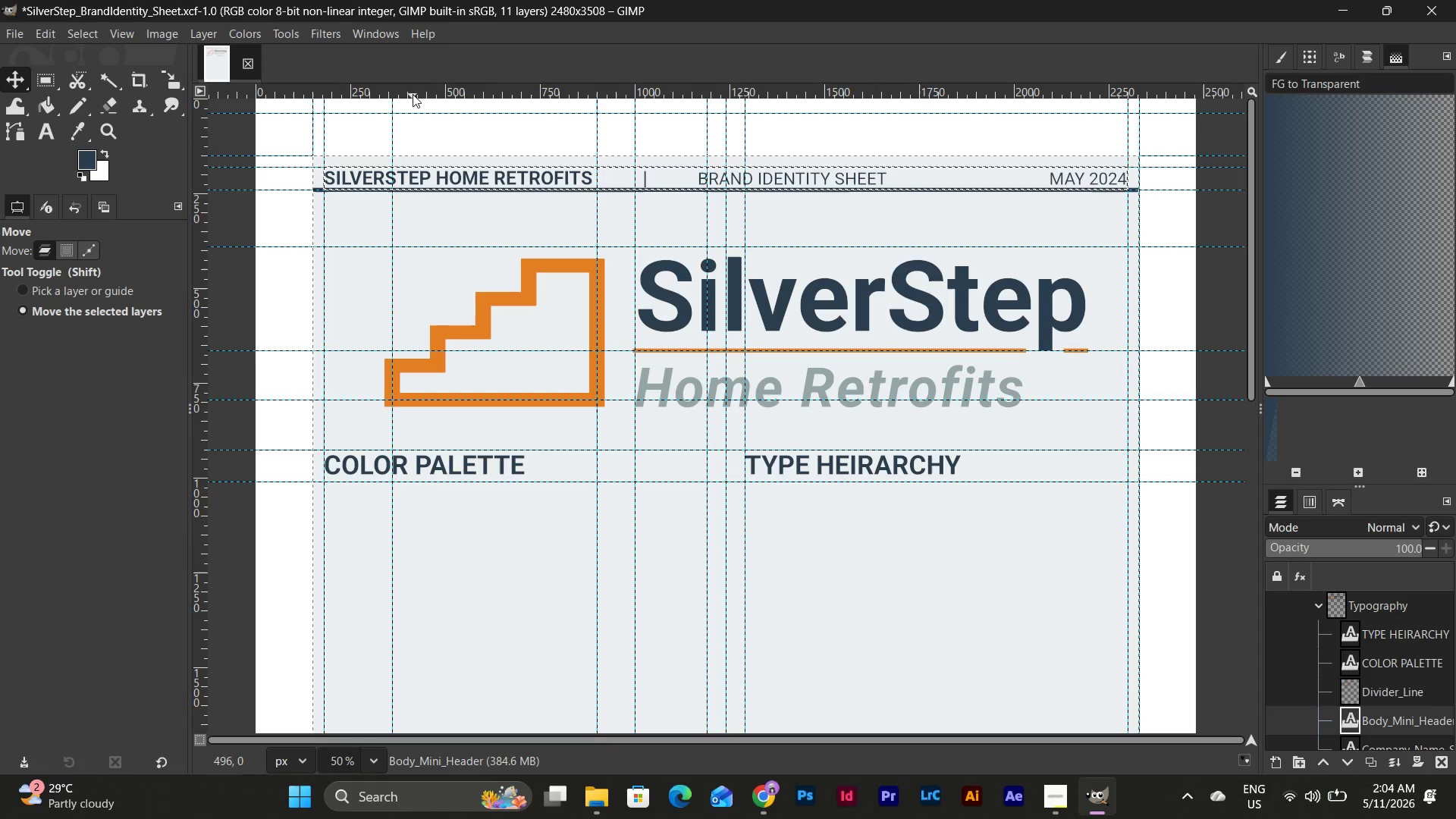 
scroll: coordinate [790, 504], scroll_direction: down, amount: 19.0
 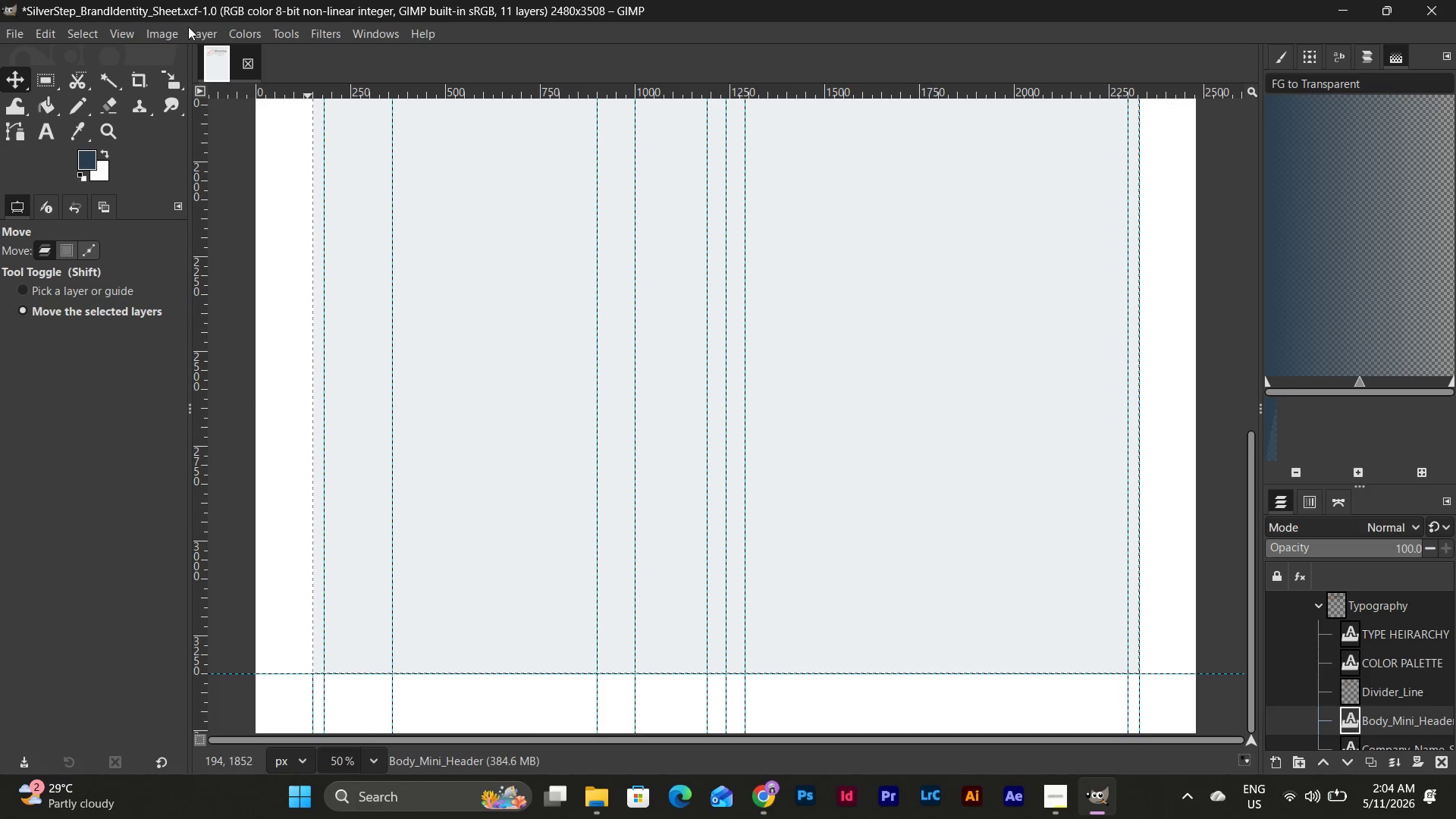 
left_click([160, 35])
 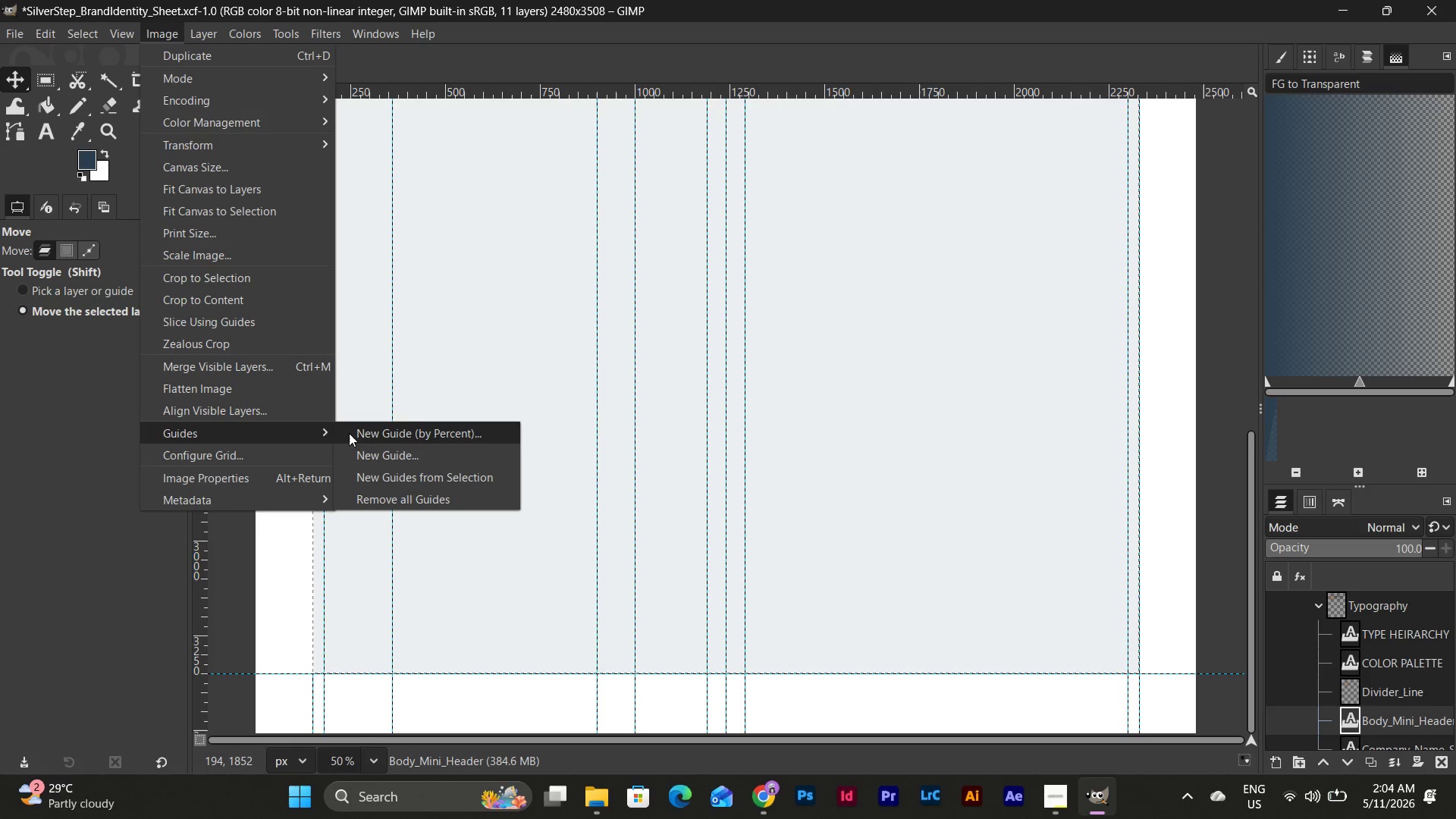 
left_click([415, 459])
 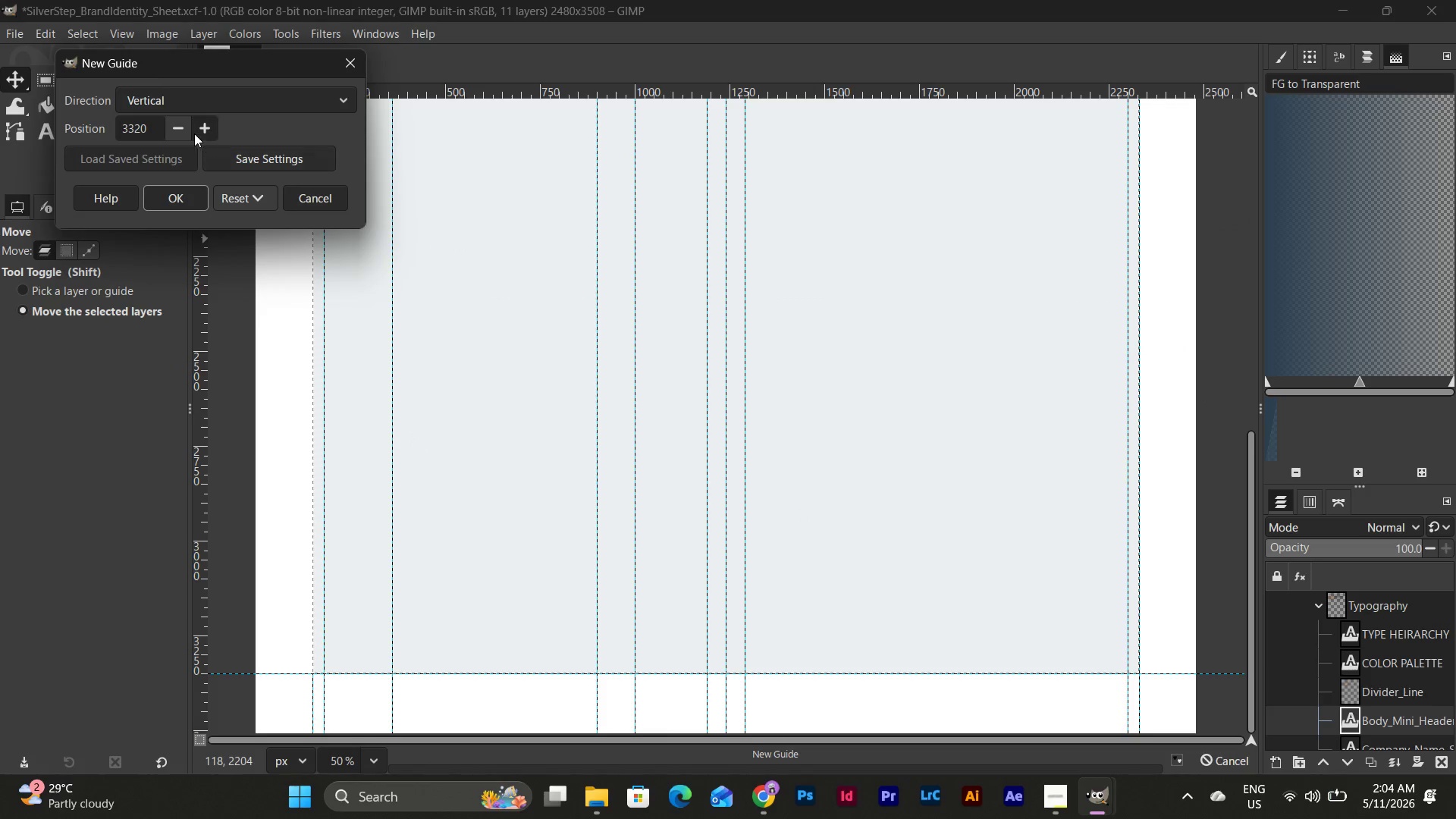 
left_click([165, 133])
 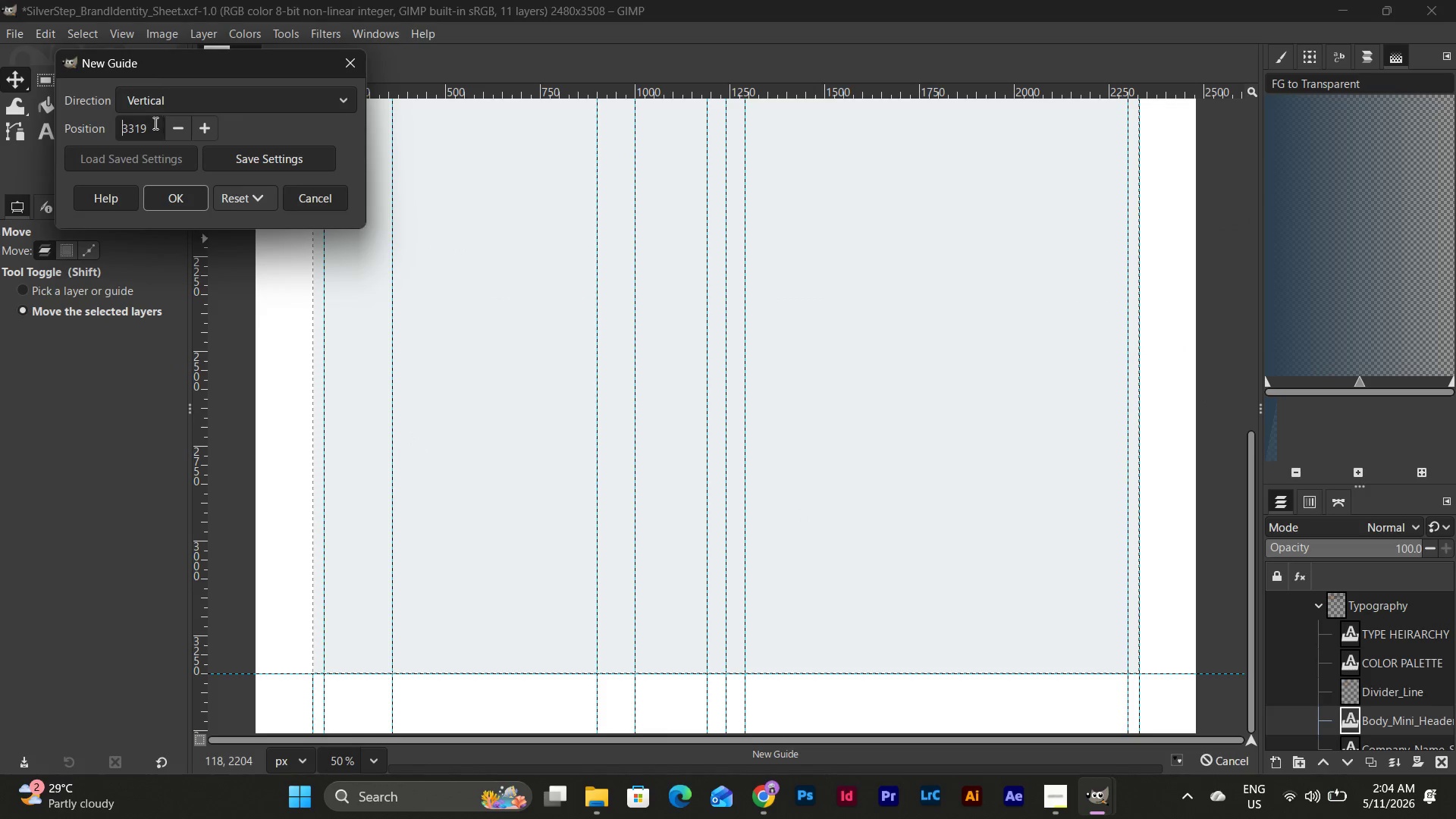 
left_click([149, 122])
 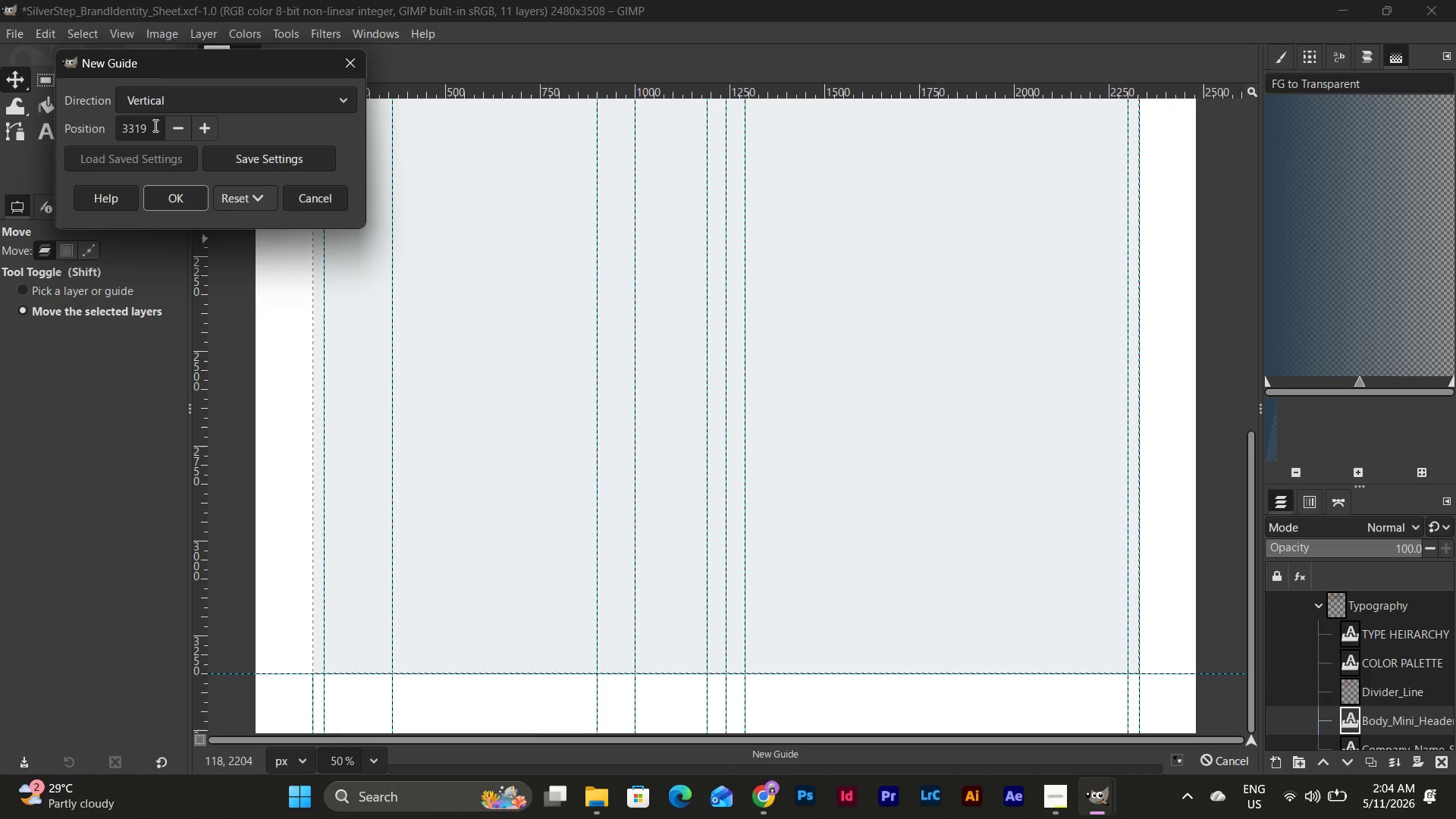 
left_click_drag(start_coordinate=[154, 125], to_coordinate=[33, 115])
 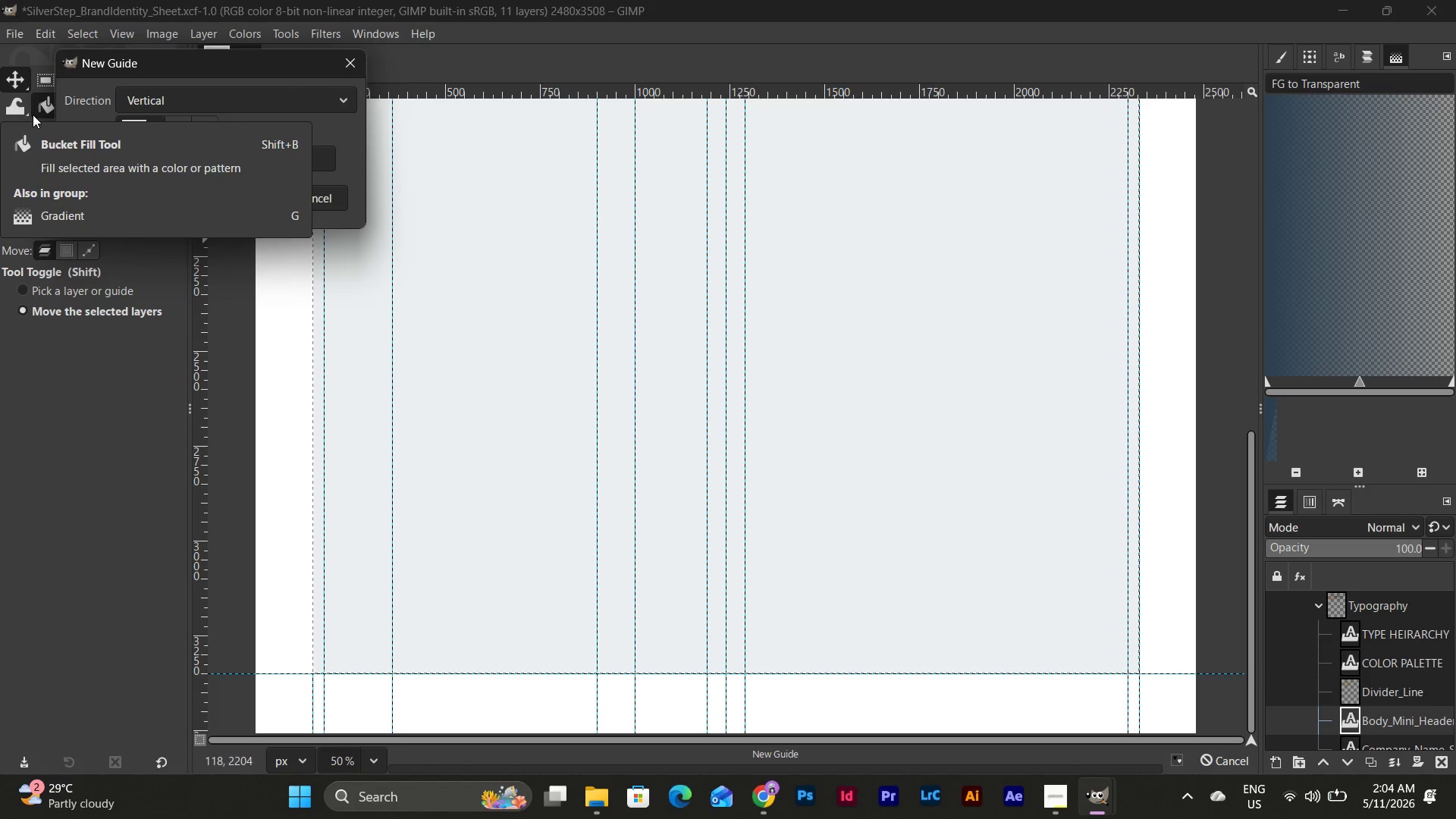 
key(Backspace)
 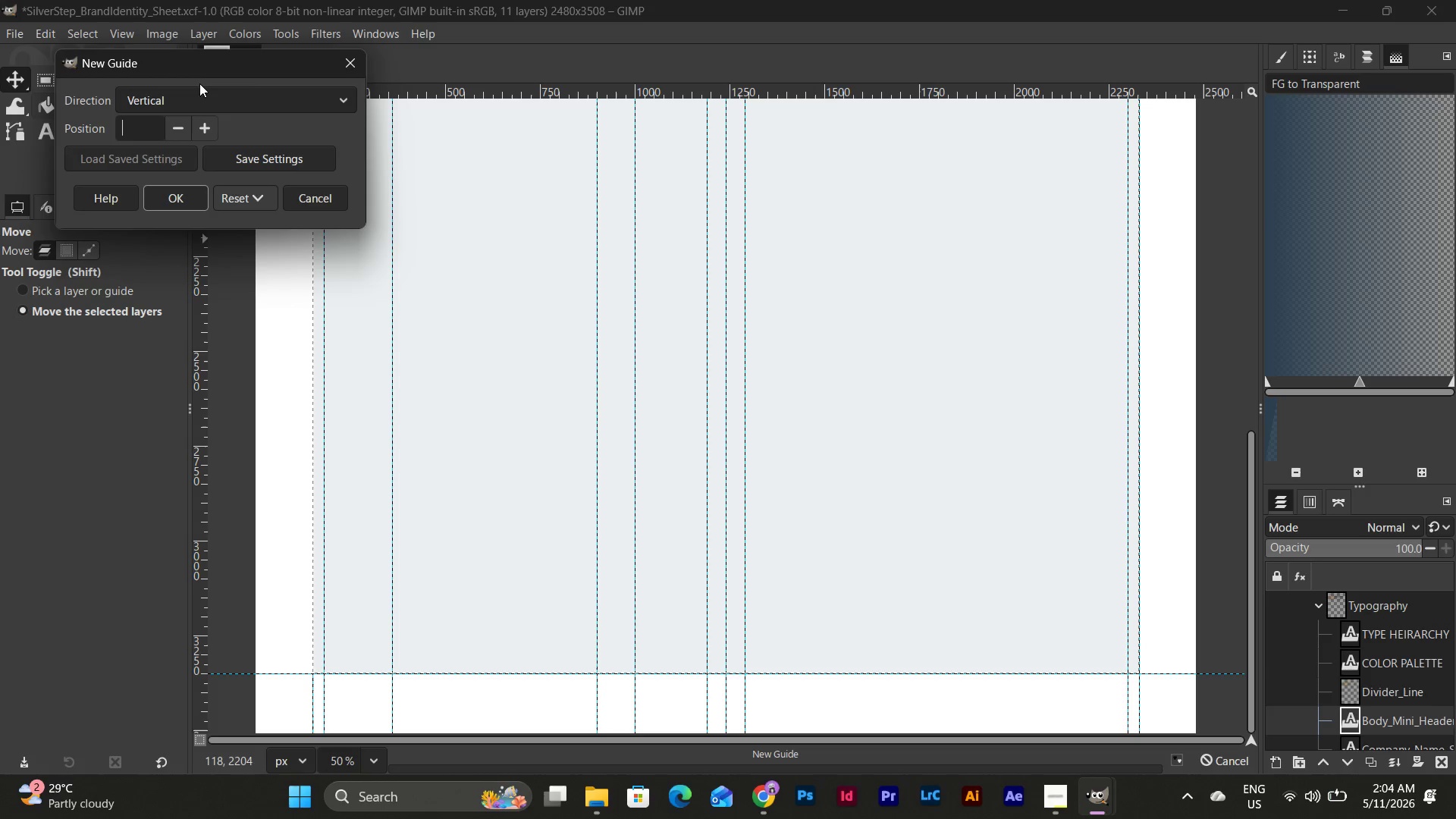 
left_click([147, 132])
 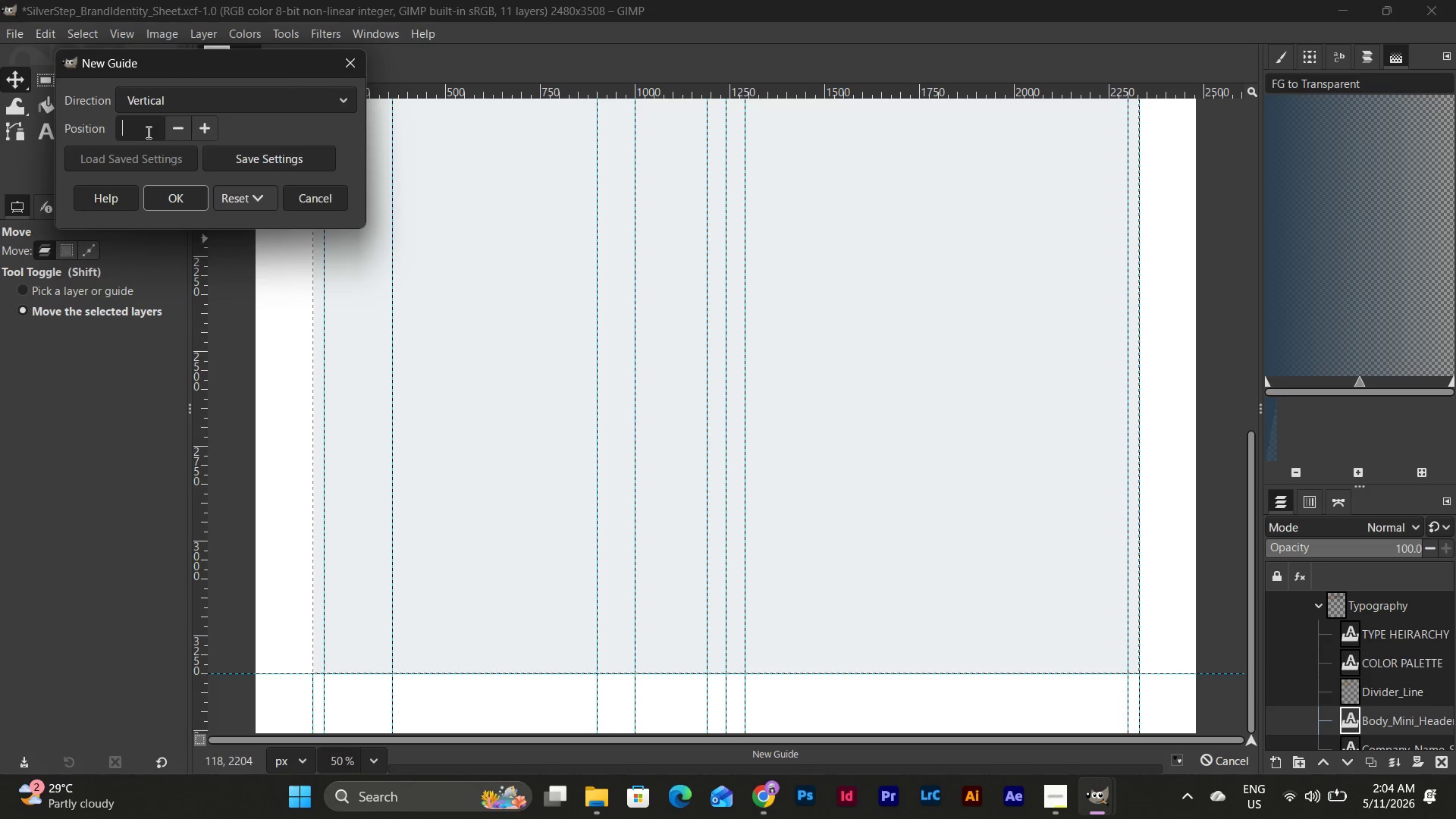 
key(Numpad3)
 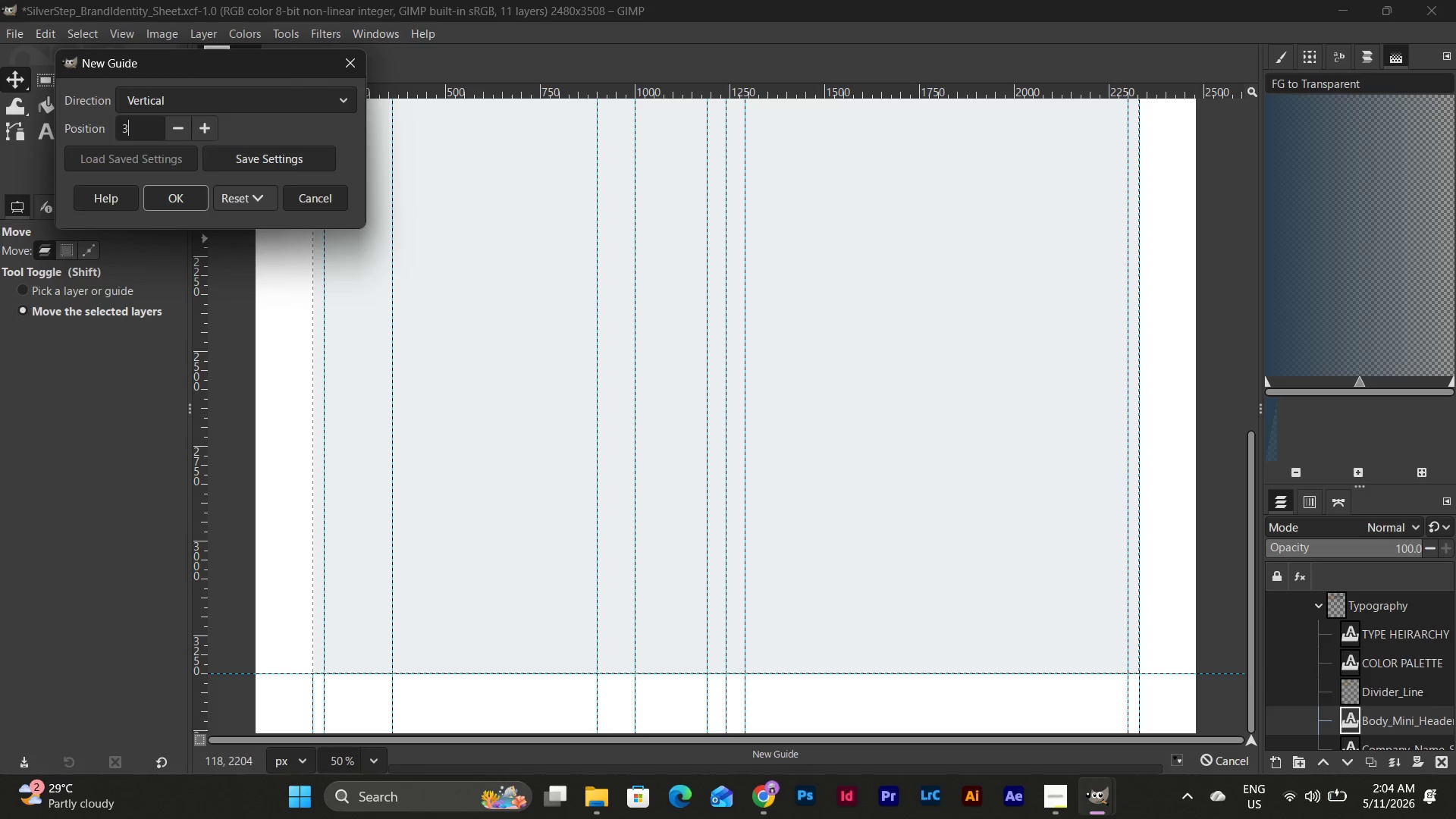 
key(Numpad3)
 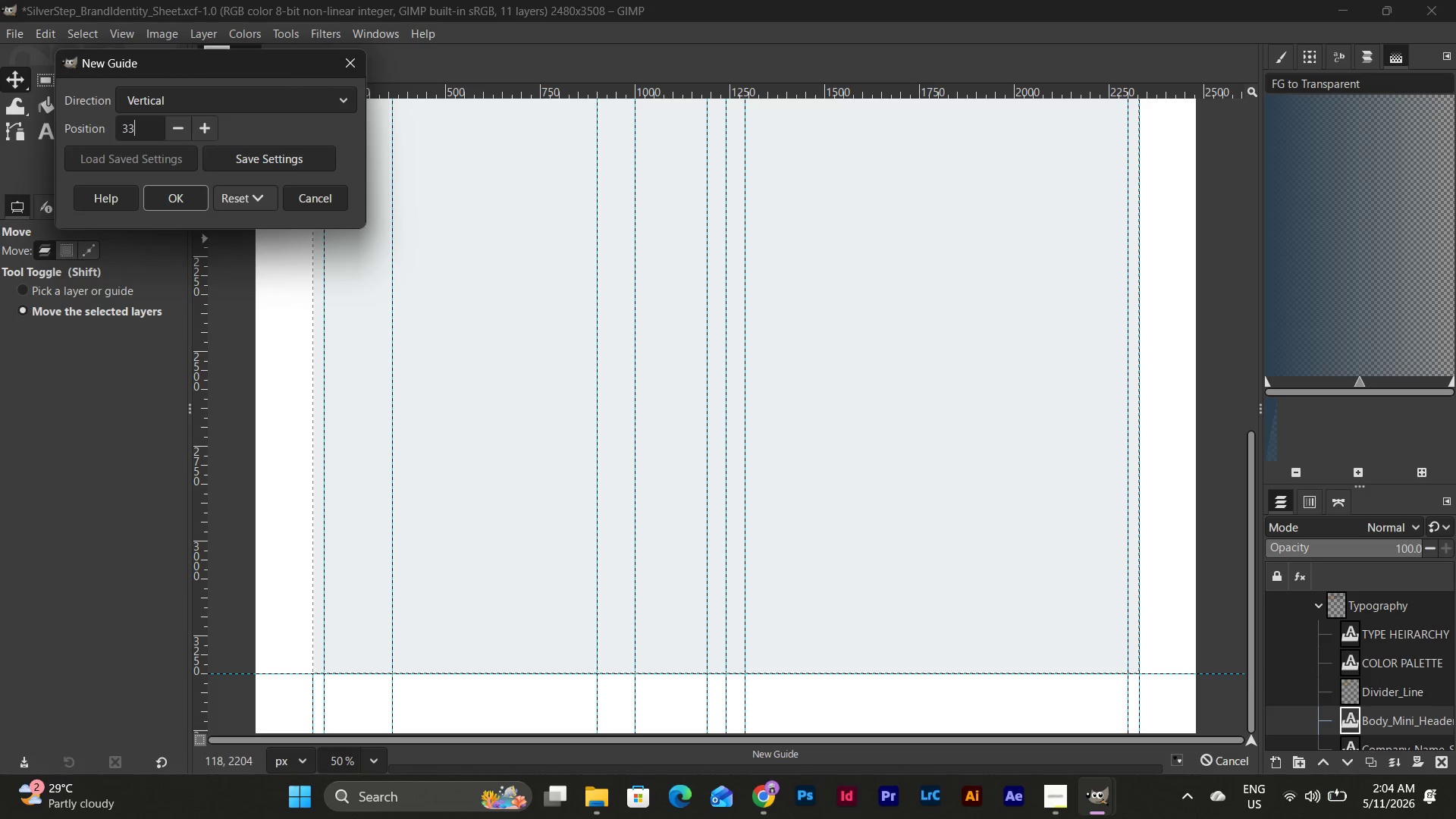 
key(Numpad2)
 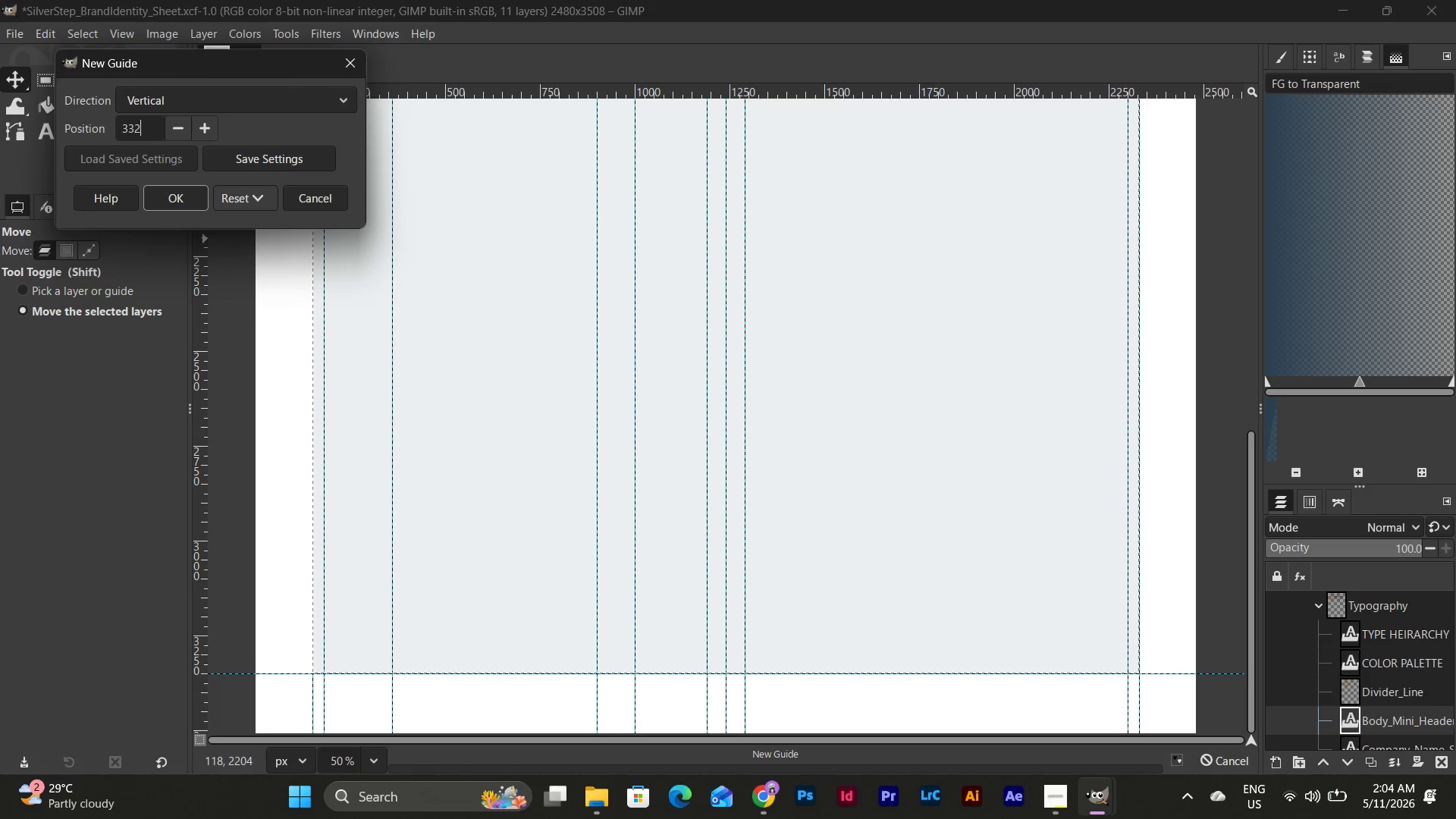 
key(Numpad0)
 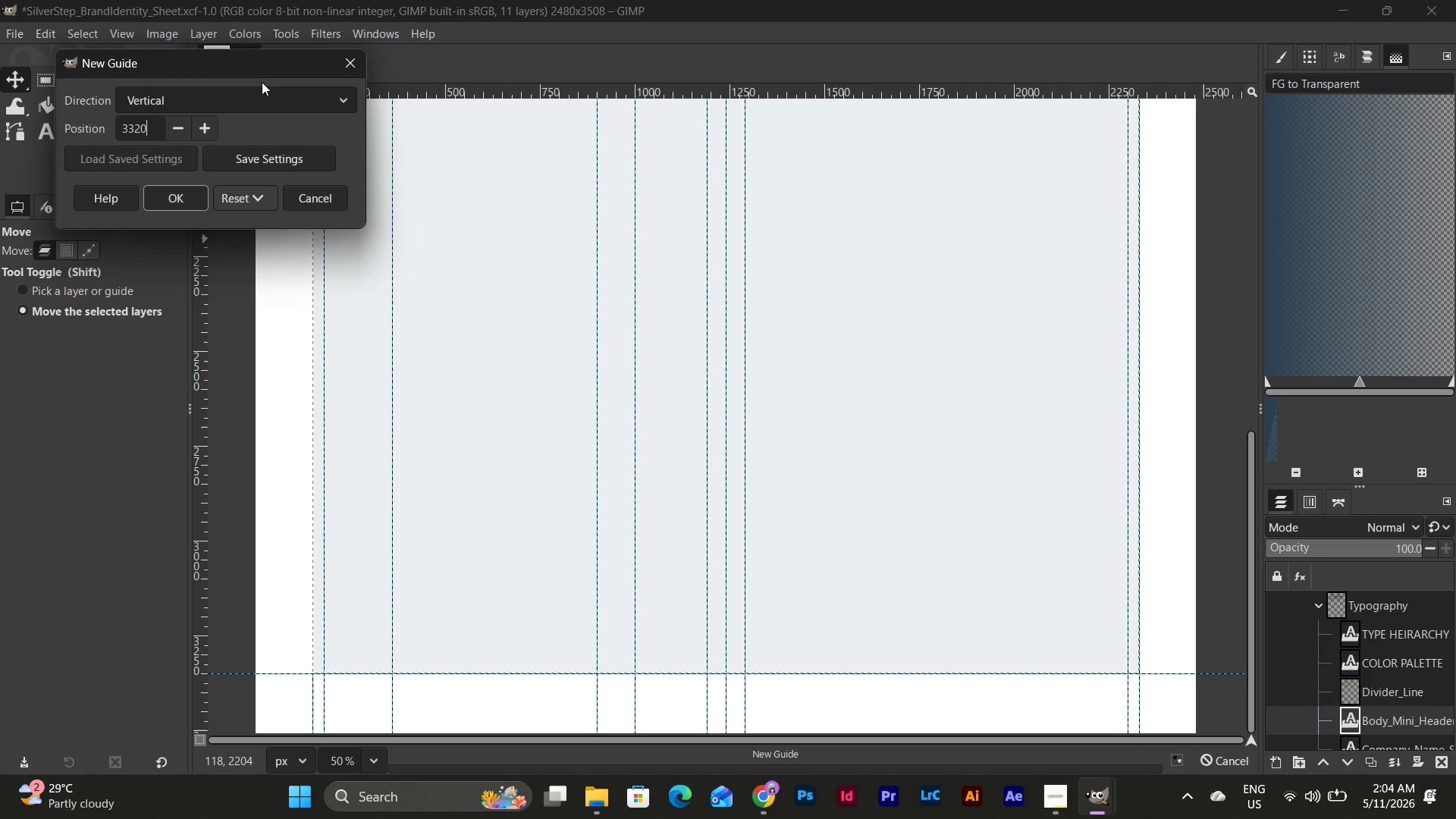 
double_click([262, 92])
 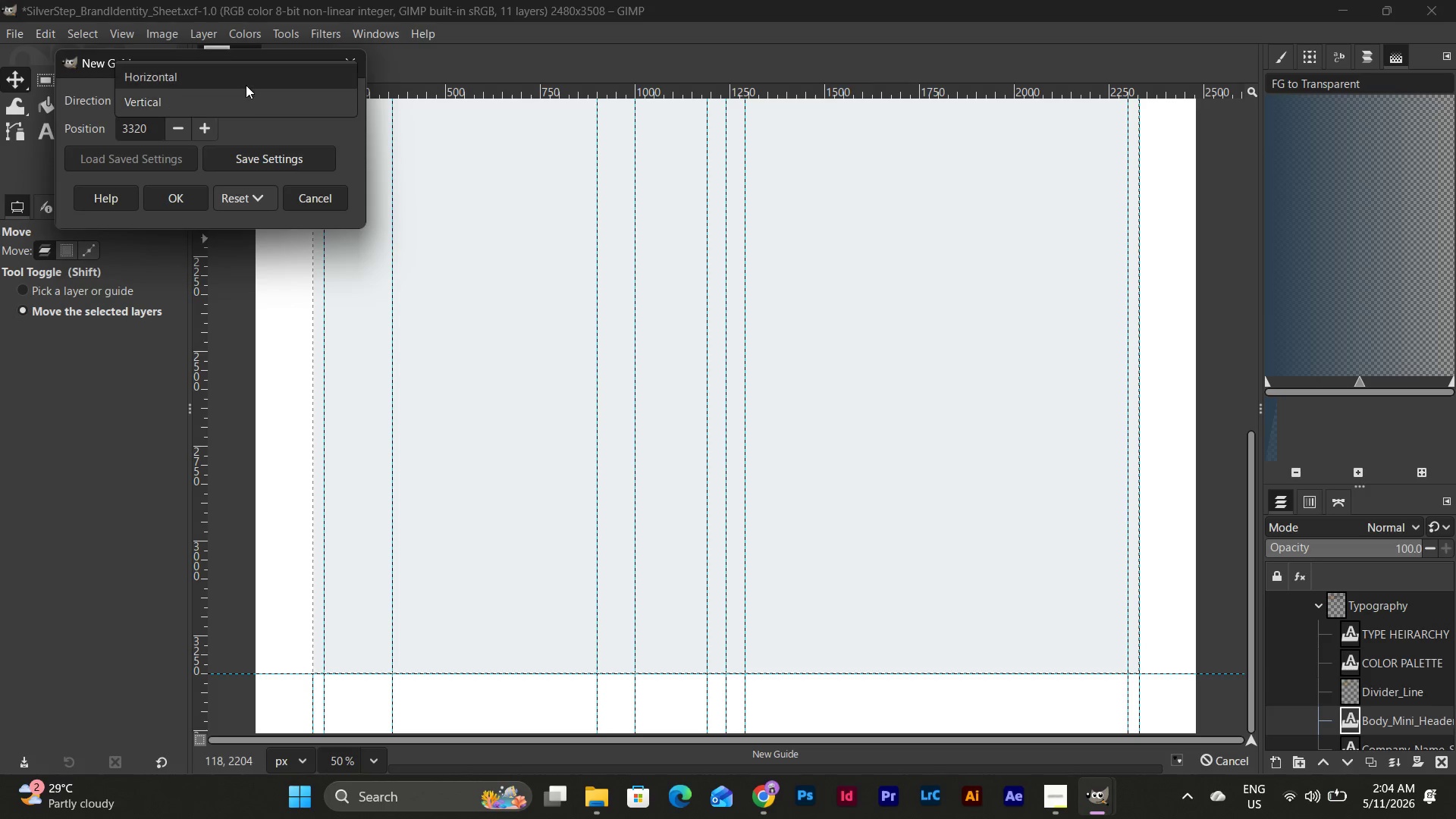 
left_click([252, 75])
 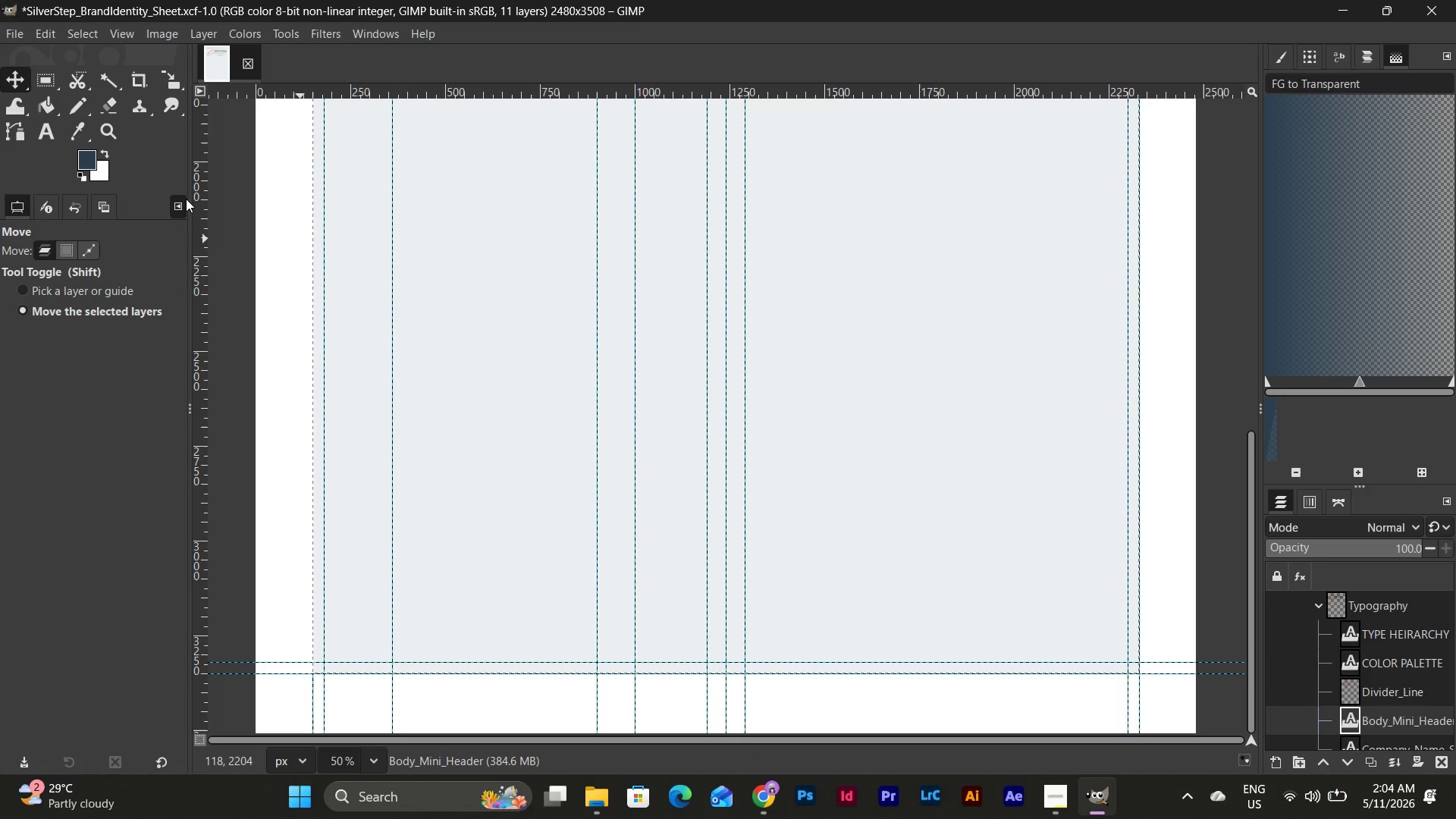 
scroll: coordinate [883, 431], scroll_direction: up, amount: 17.0
 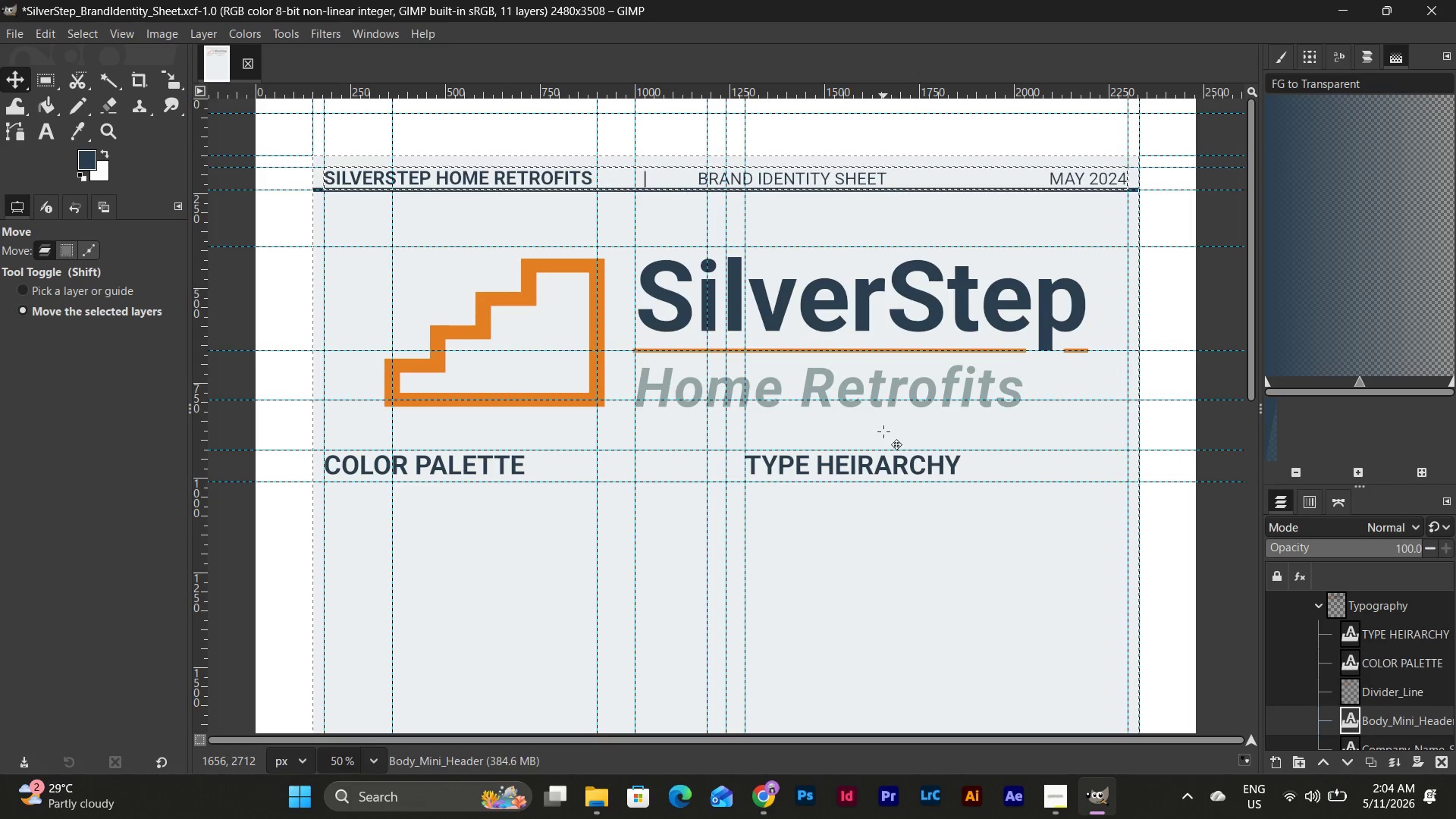 
wait(15.26)
 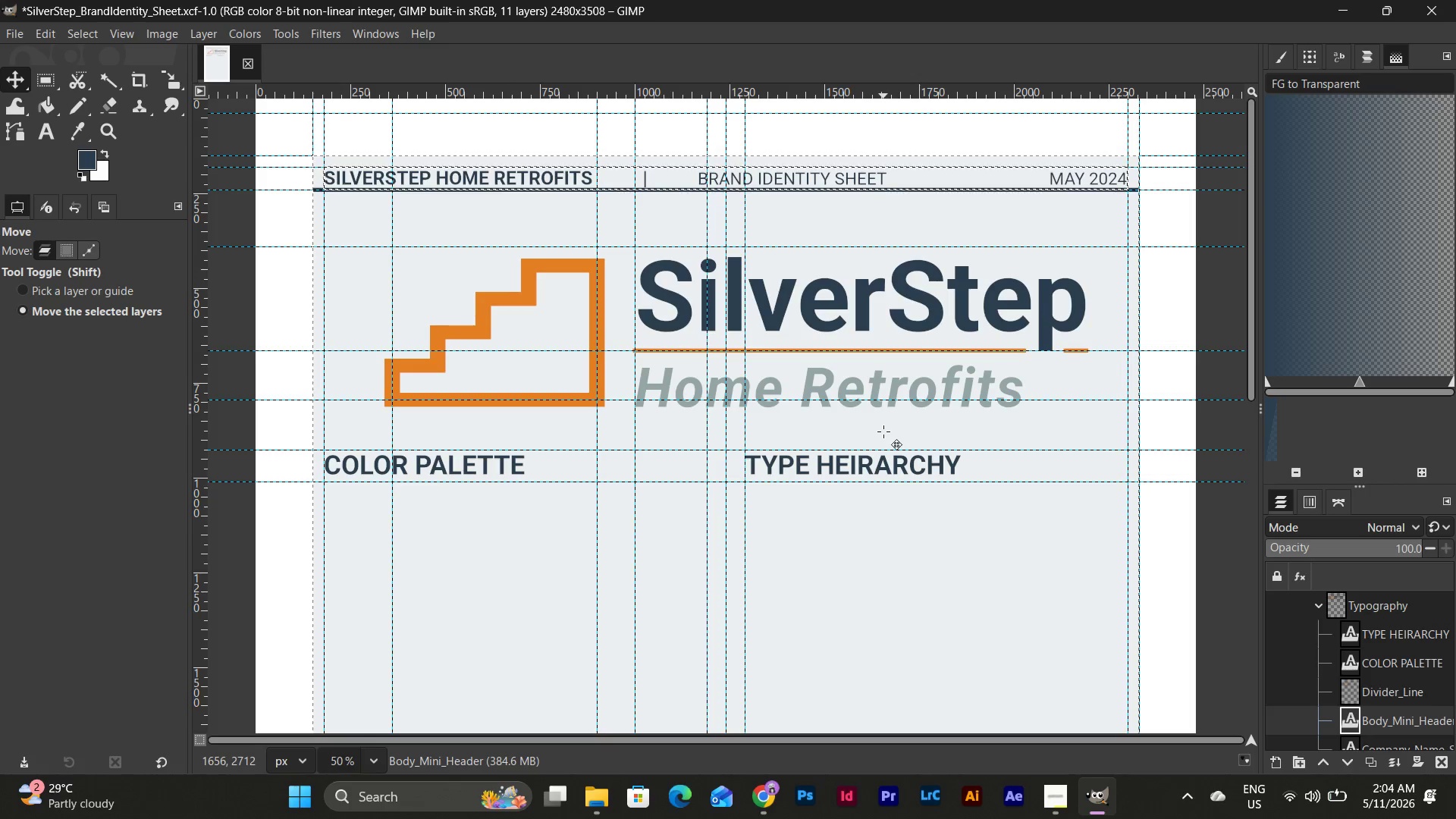 
scroll: coordinate [832, 356], scroll_direction: down, amount: 3.0
 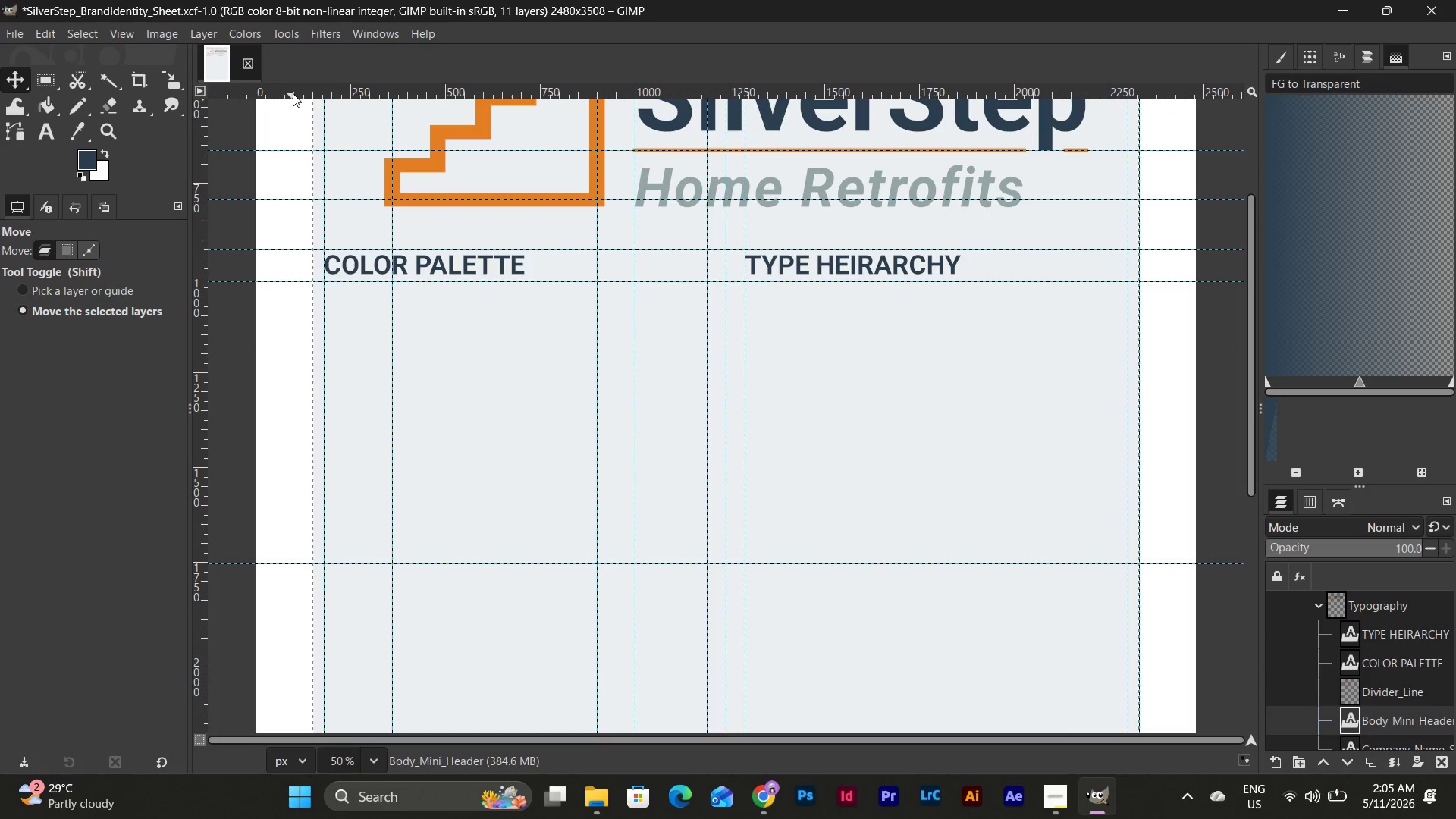 
left_click_drag(start_coordinate=[295, 93], to_coordinate=[381, 300])
 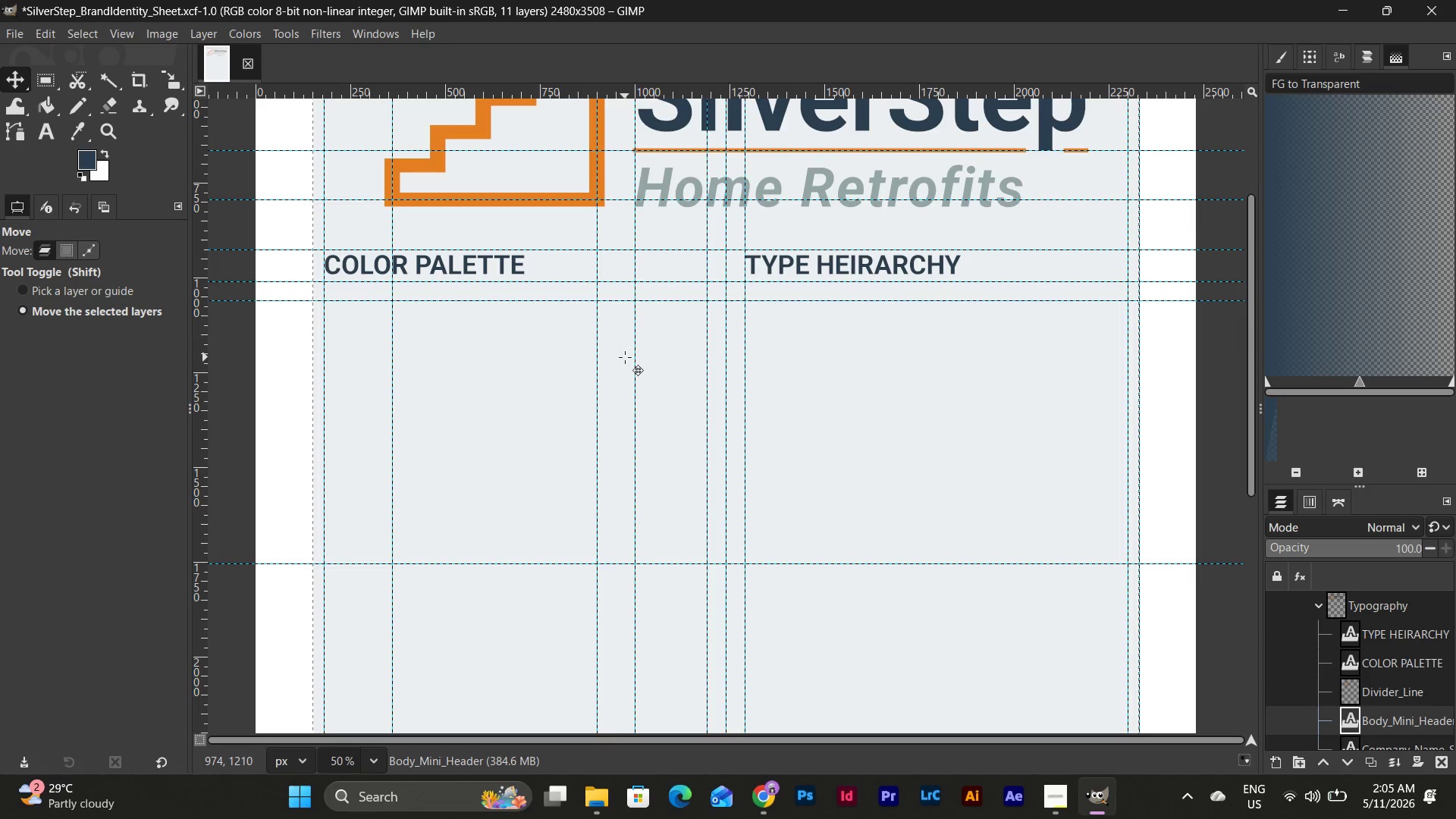 
scroll: coordinate [625, 357], scroll_direction: up, amount: 6.0
 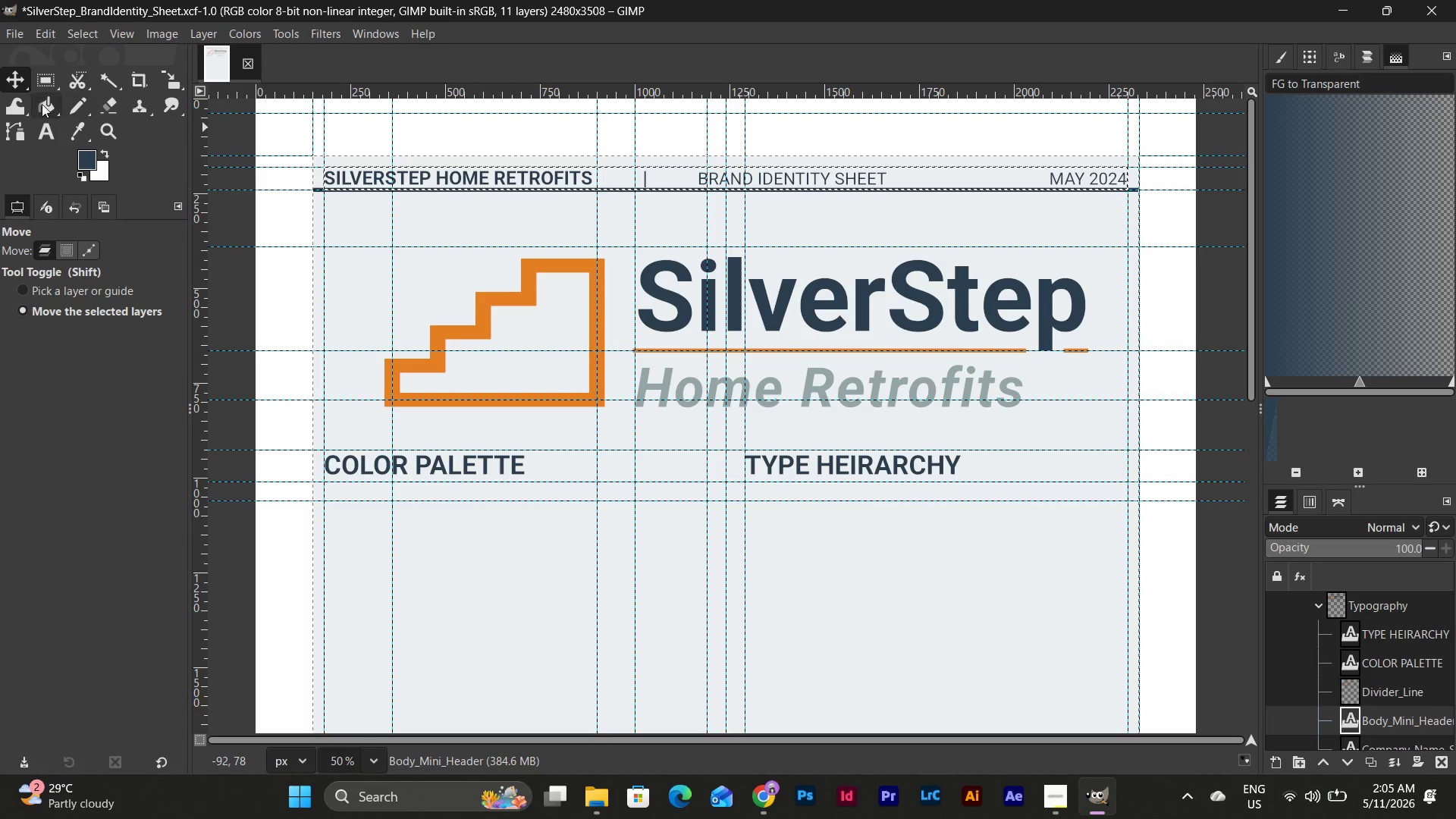 
left_click([14, 76])
 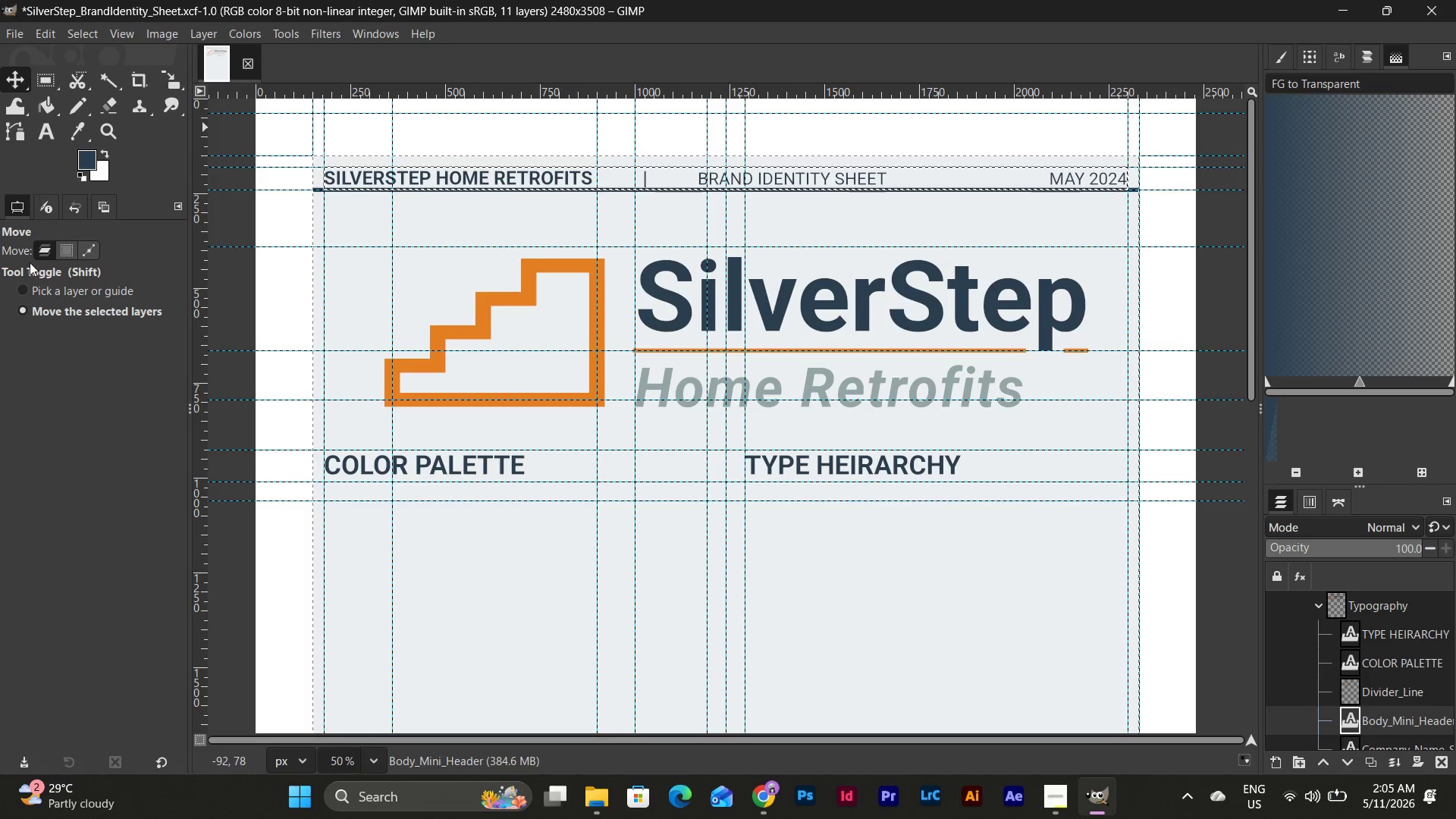 
left_click([25, 292])
 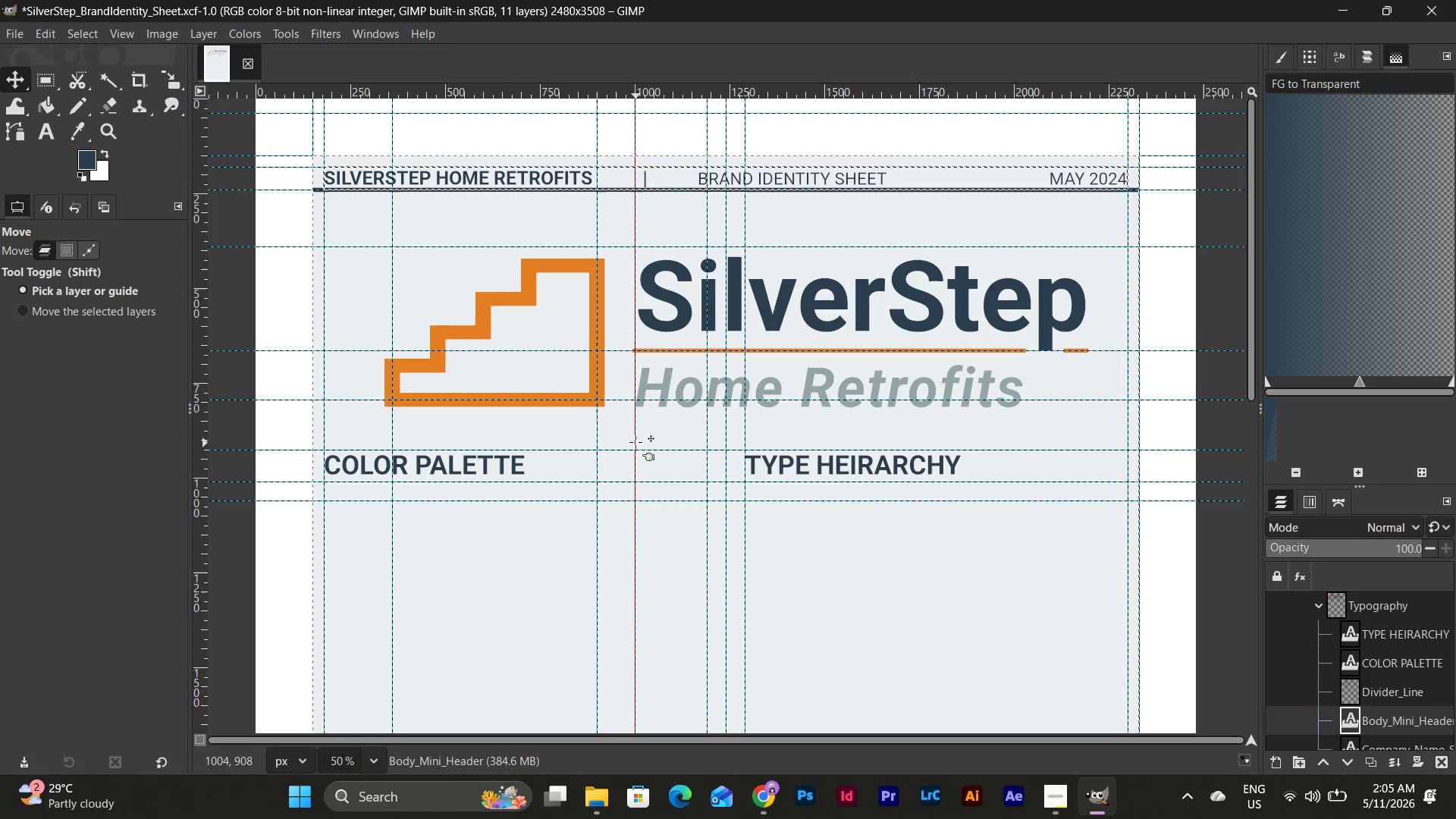 
scroll: coordinate [576, 400], scroll_direction: down, amount: 2.0
 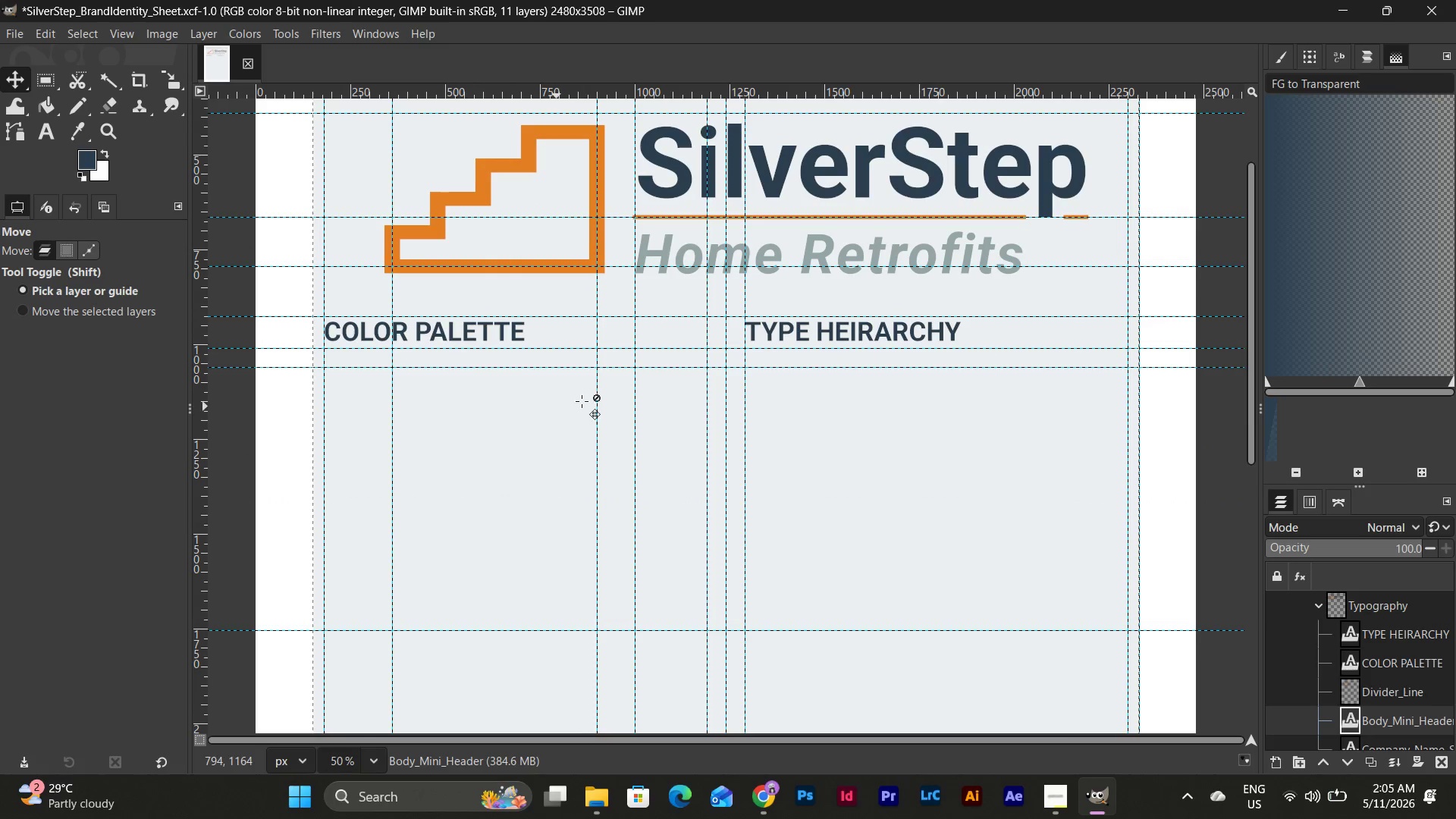 
wait(7.98)
 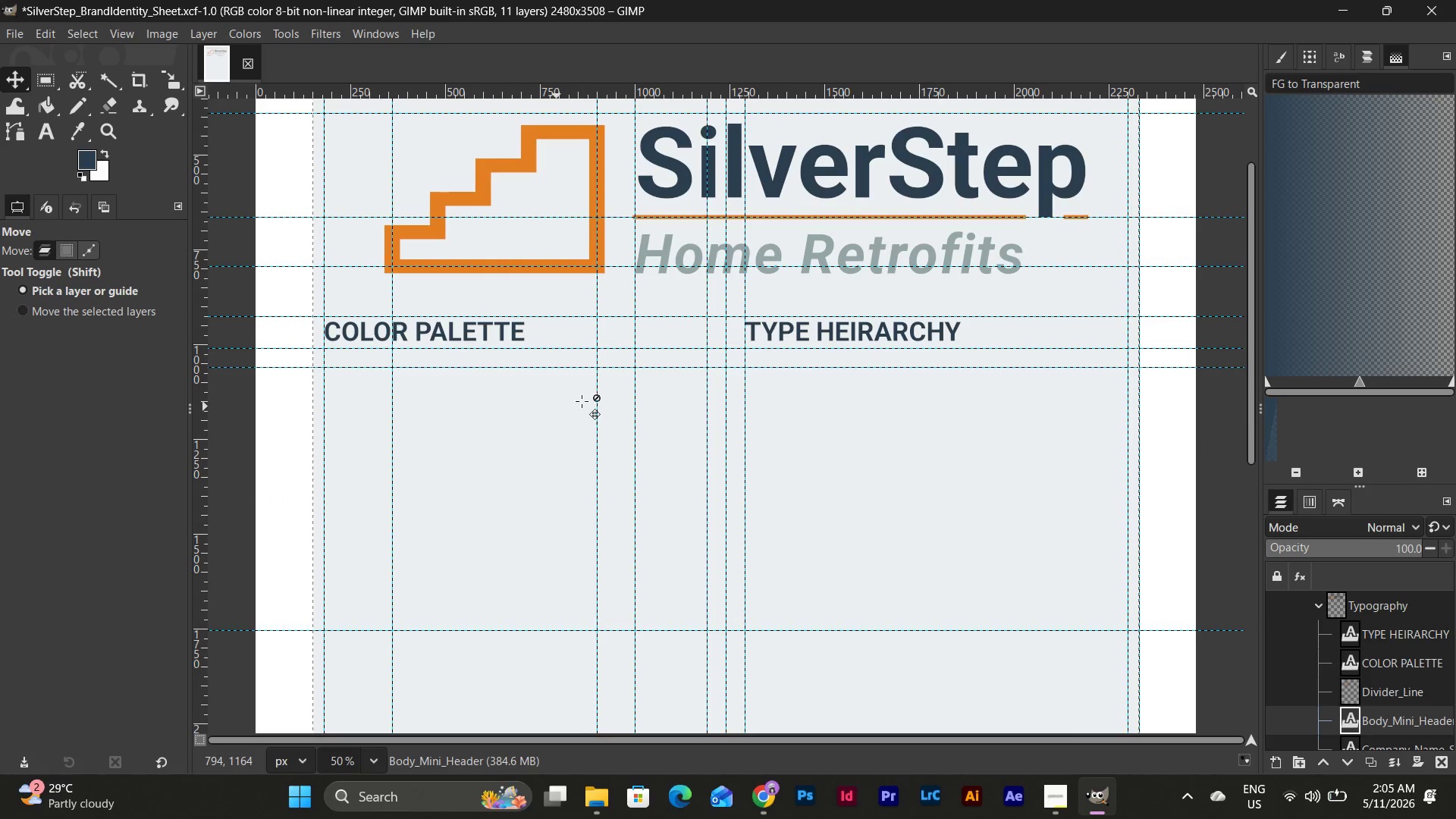 
scroll: coordinate [861, 441], scroll_direction: up, amount: 4.0
 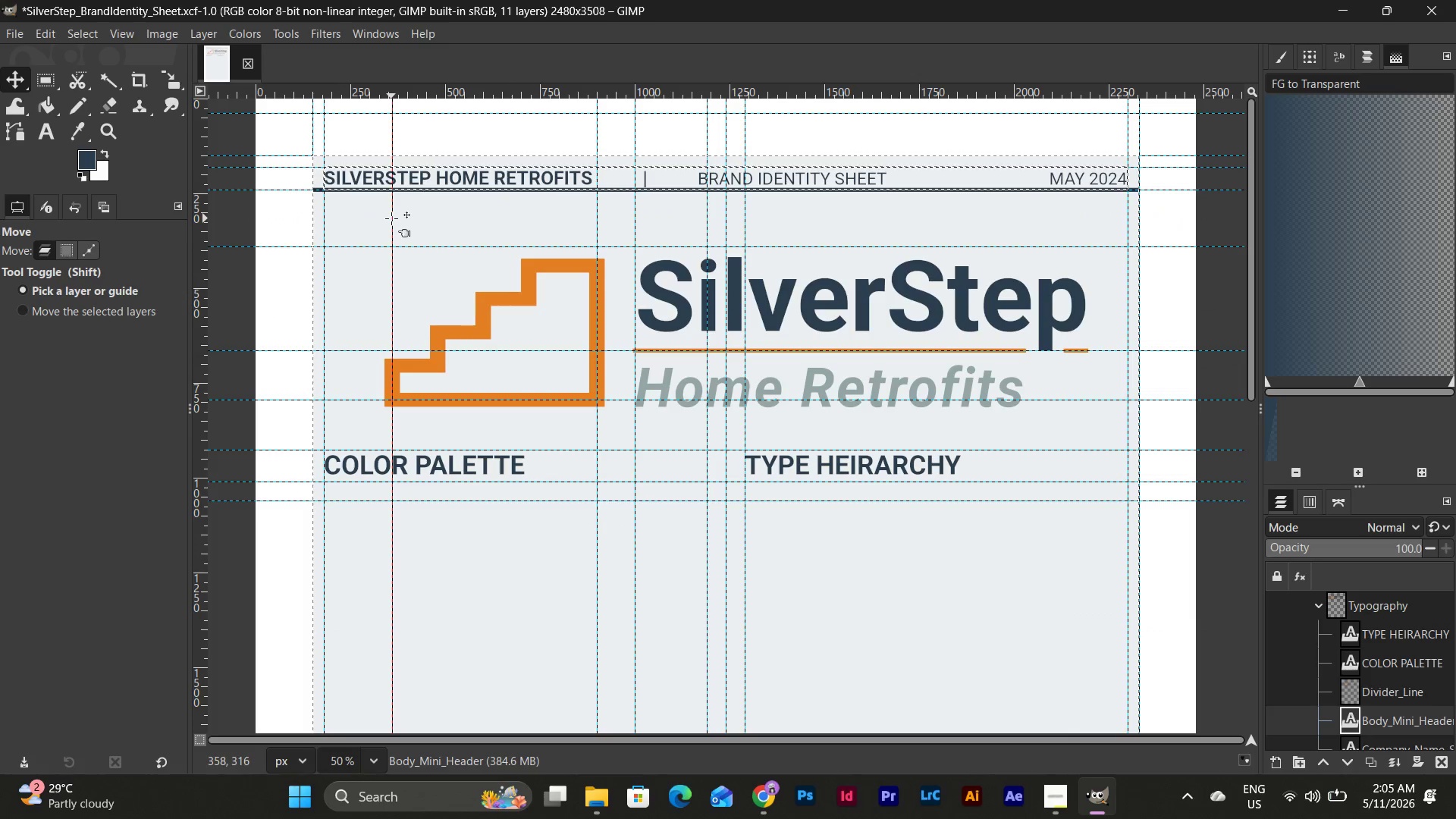 
wait(5.33)
 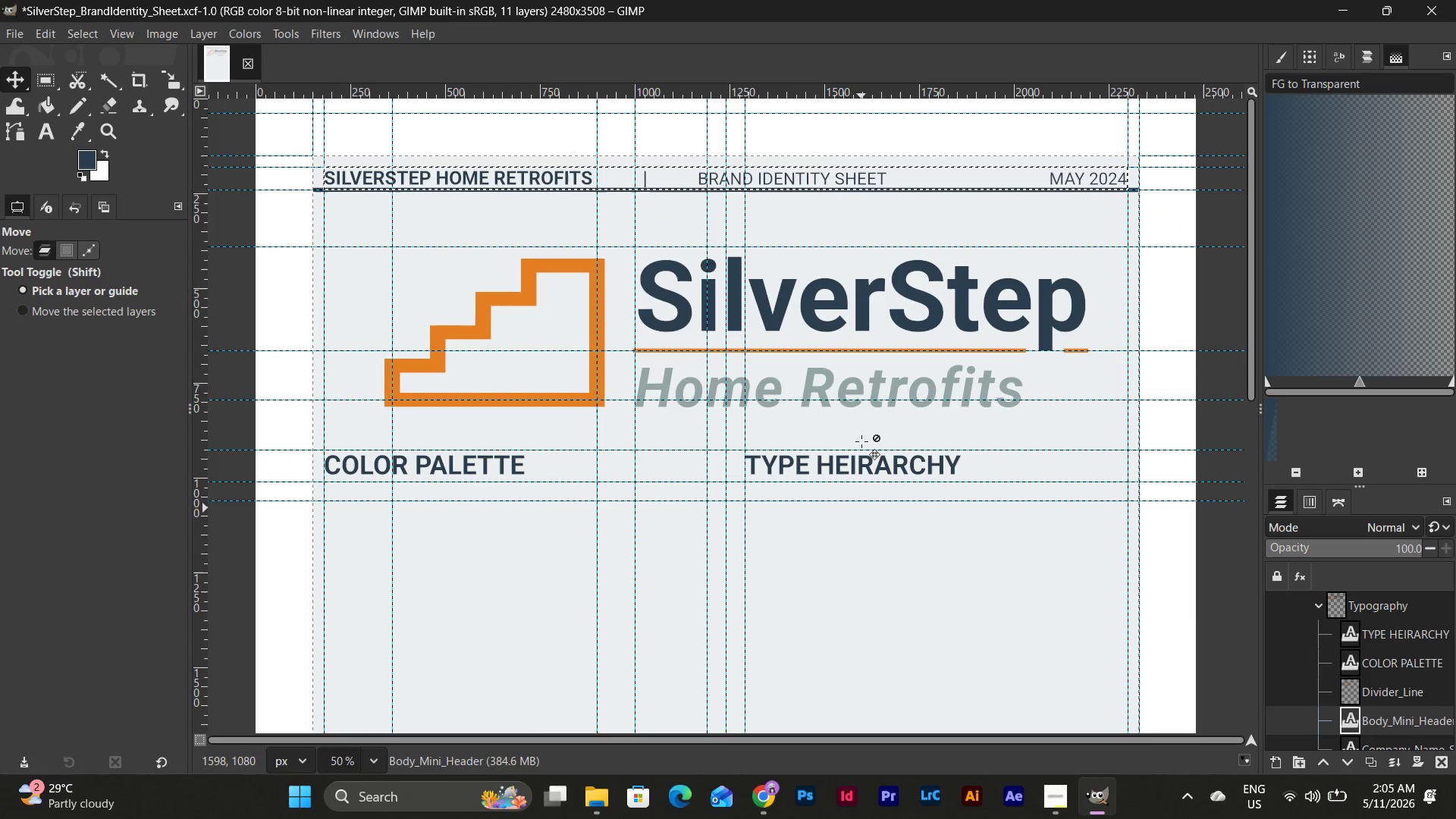 
scroll: coordinate [1372, 678], scroll_direction: down, amount: 3.0
 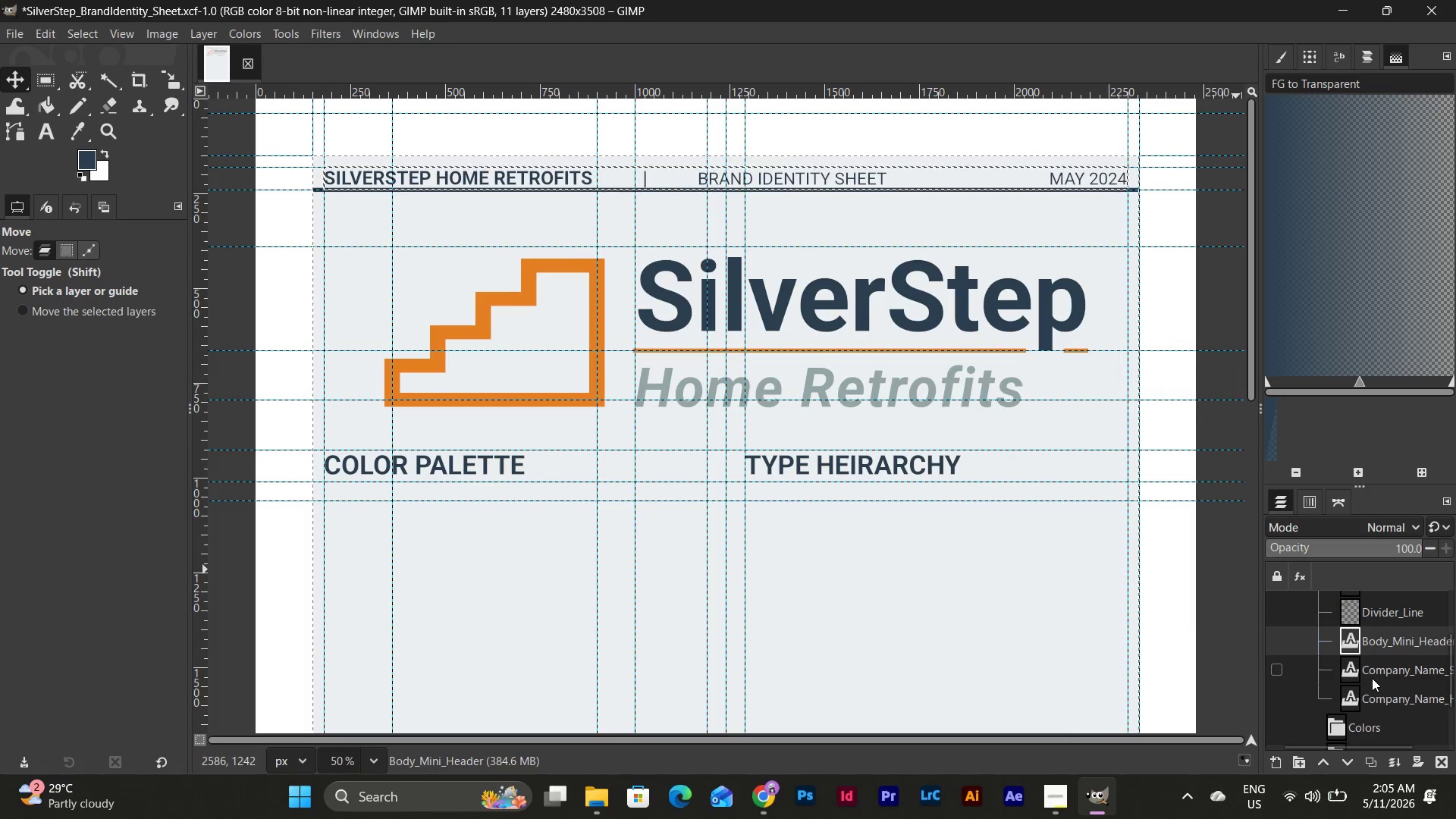 
scroll: coordinate [1372, 678], scroll_direction: up, amount: 4.0
 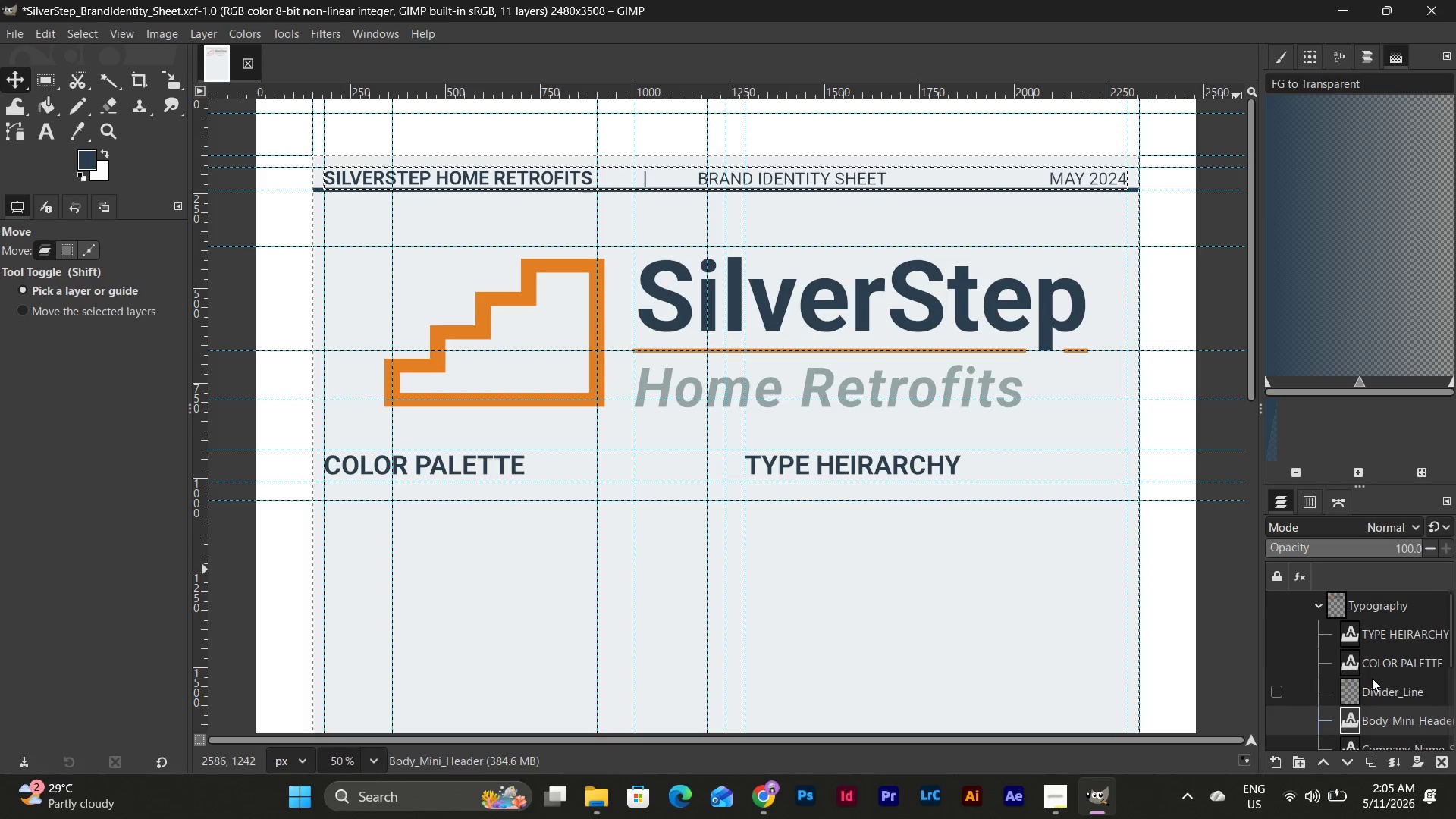 
scroll: coordinate [1372, 678], scroll_direction: down, amount: 4.0
 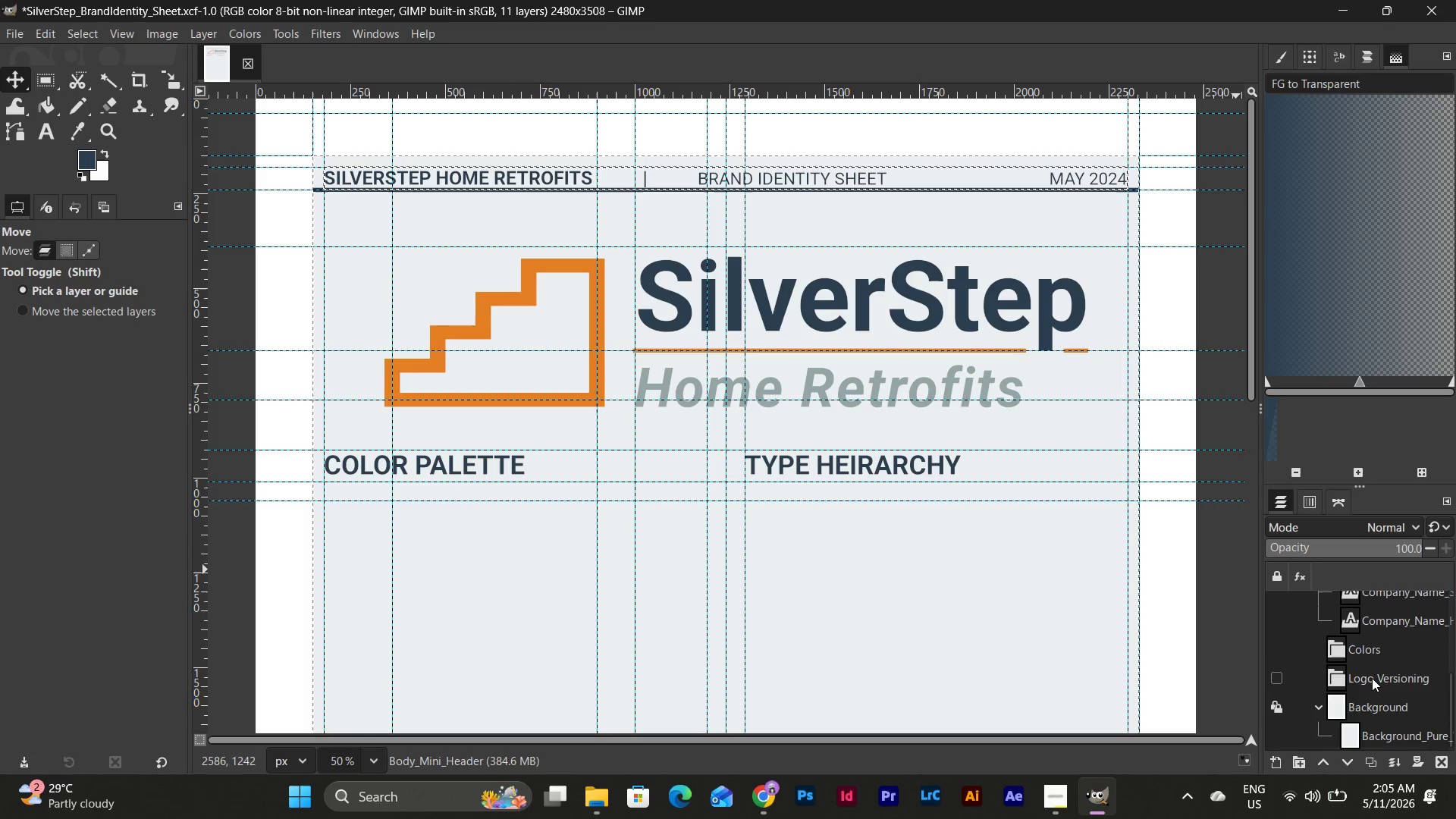 
scroll: coordinate [1375, 659], scroll_direction: up, amount: 3.0
 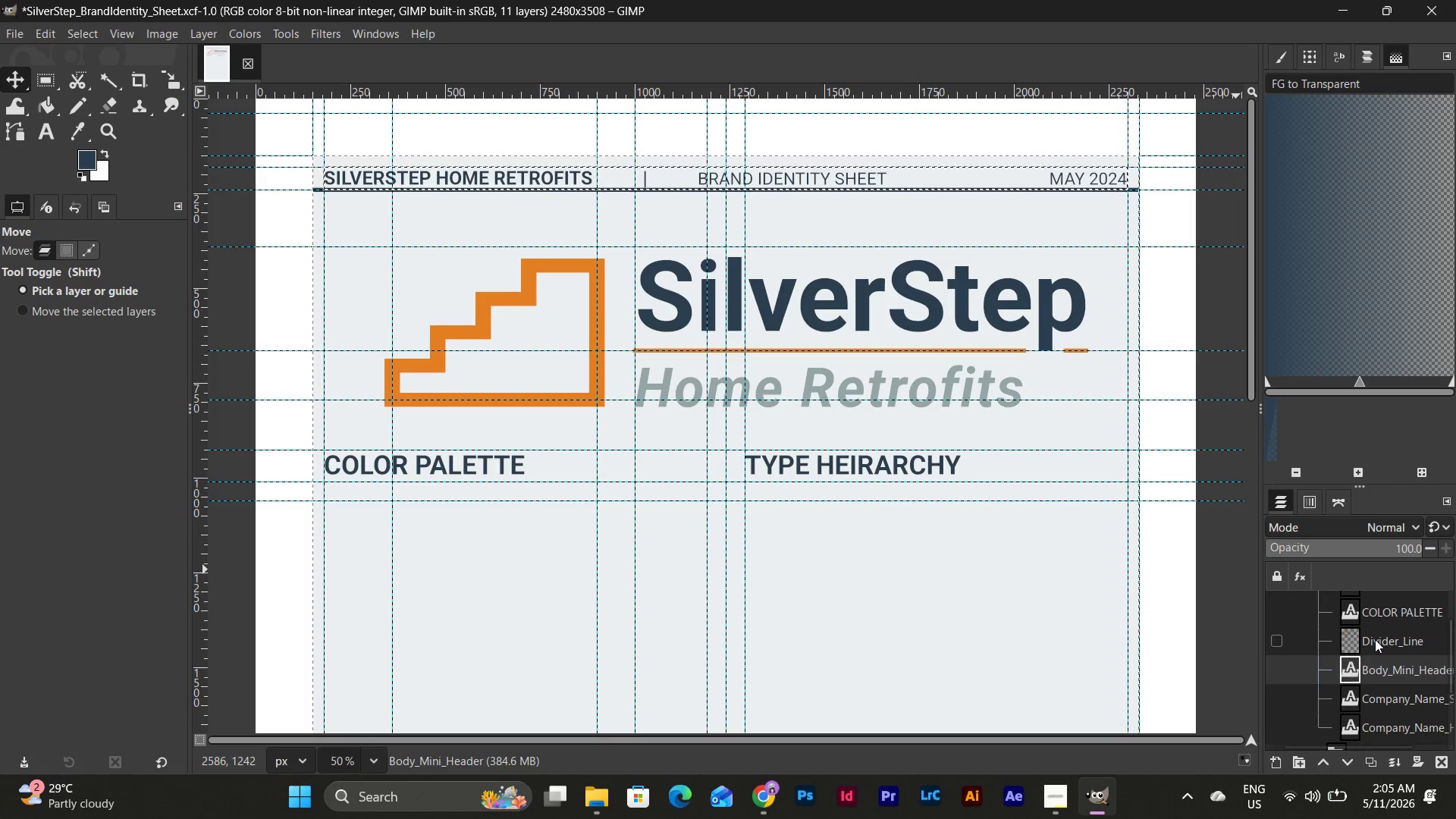 
left_click([1375, 639])
 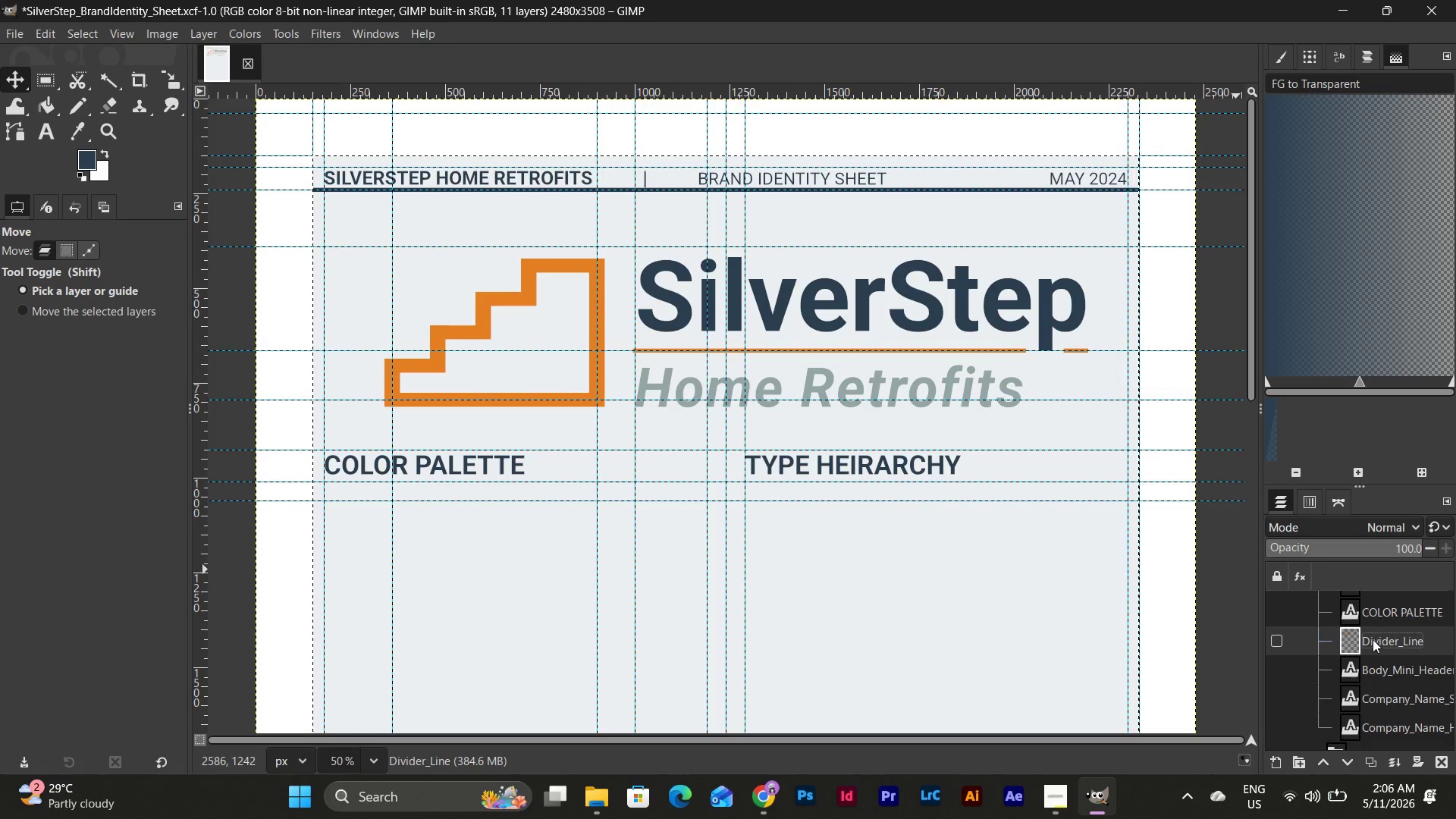 
wait(7.92)
 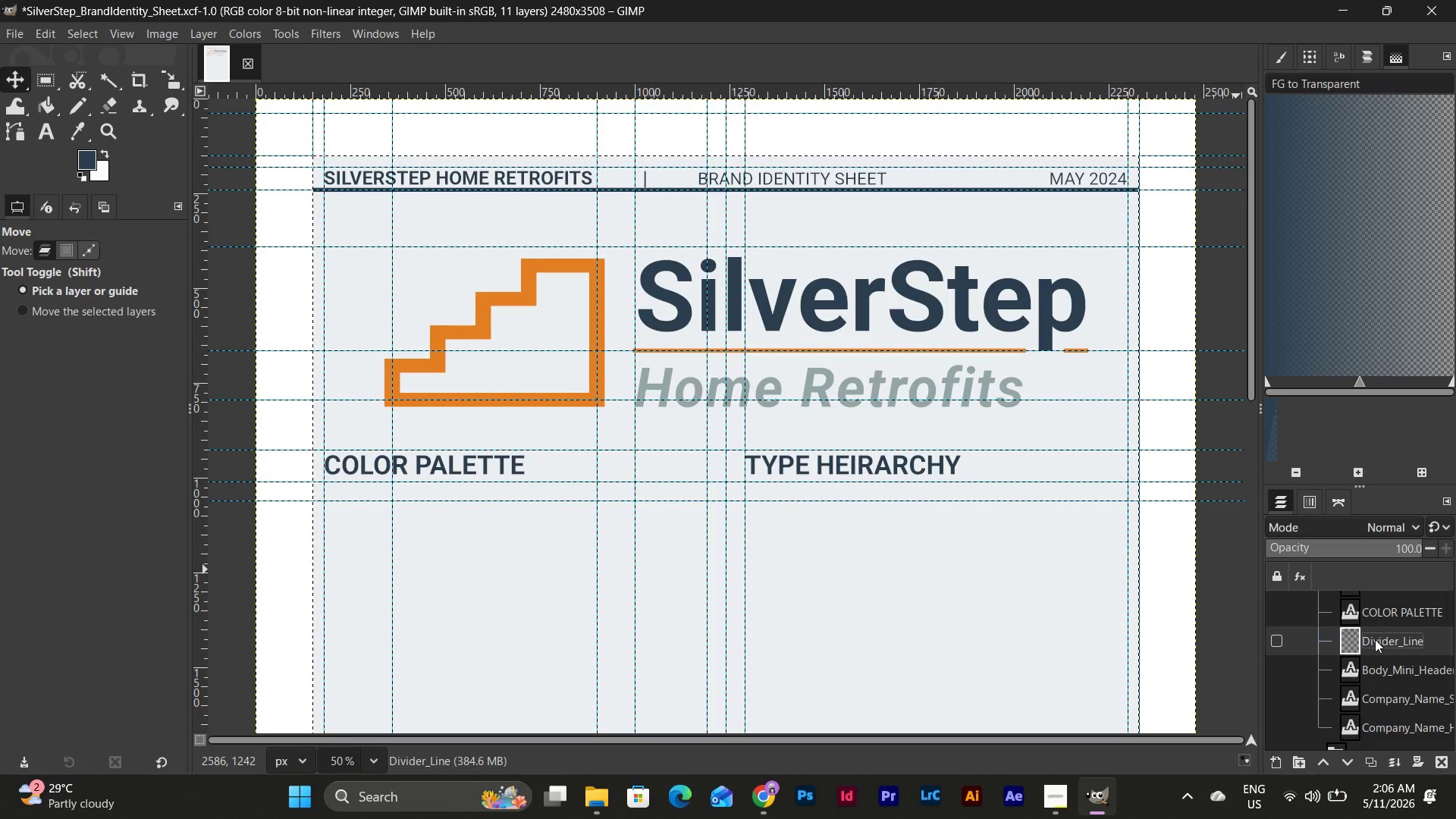 
scroll: coordinate [1372, 639], scroll_direction: down, amount: 3.0
 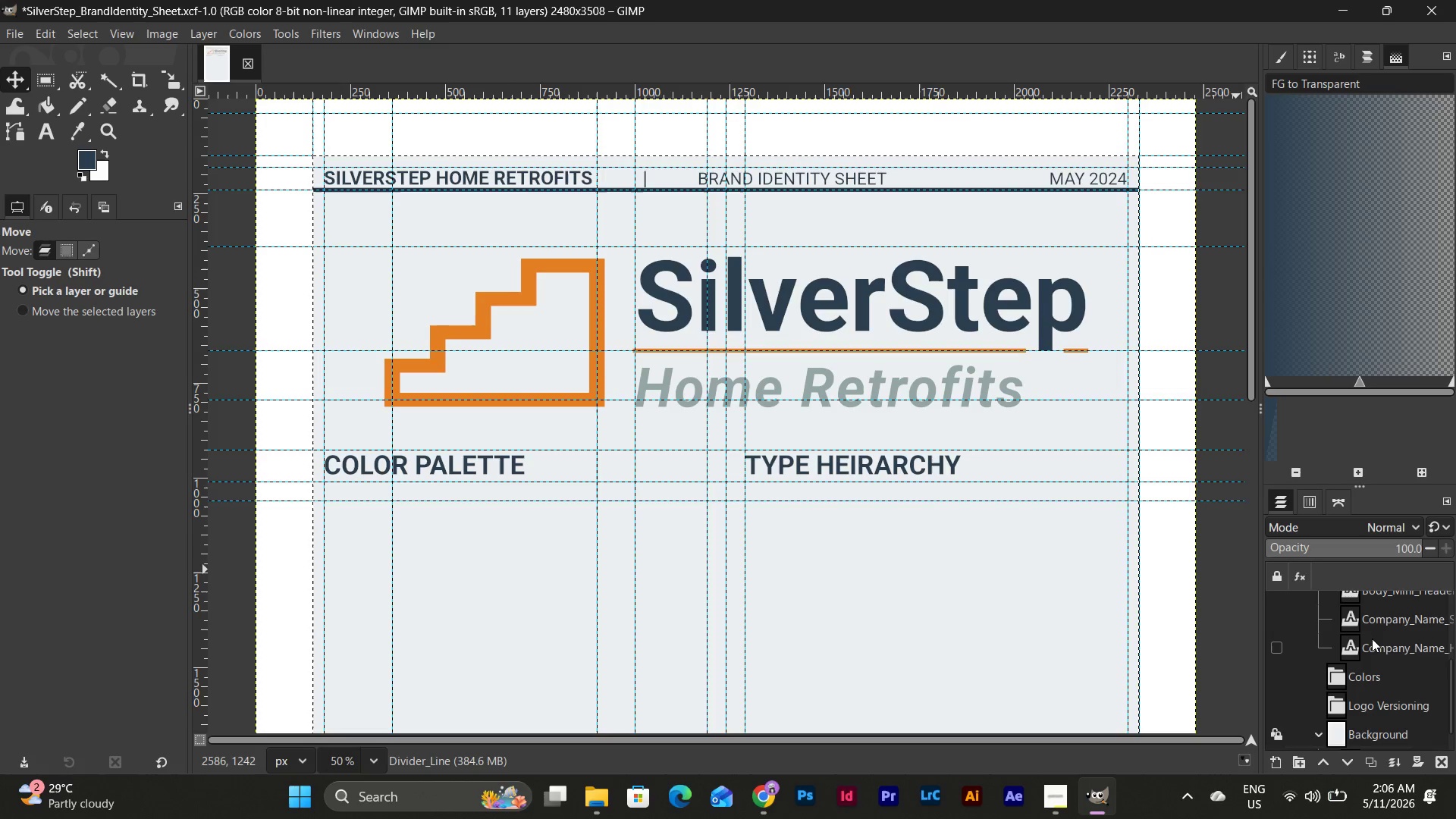 
scroll: coordinate [1372, 639], scroll_direction: up, amount: 2.0
 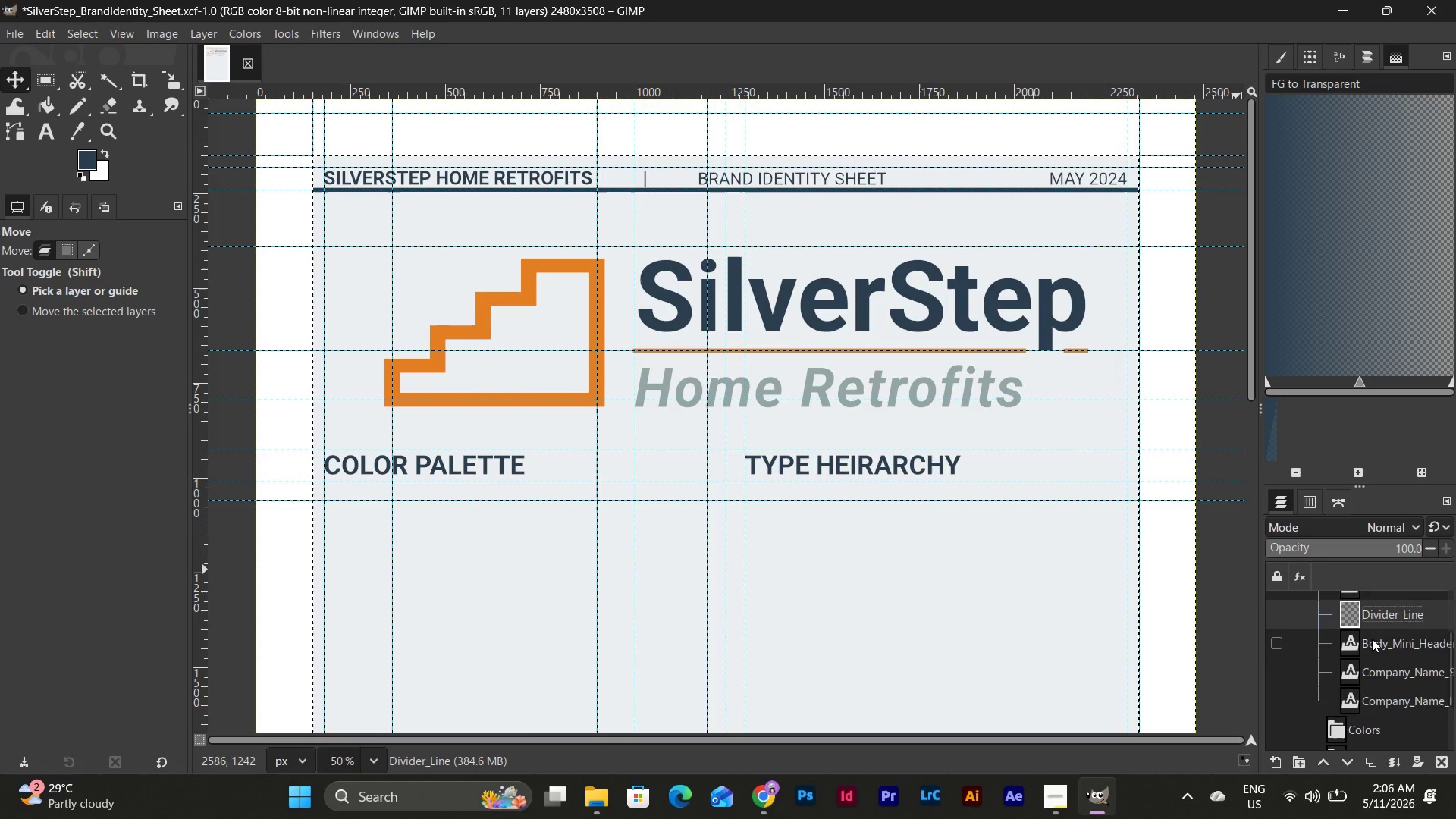 
scroll: coordinate [1372, 639], scroll_direction: none, amount: 0.0
 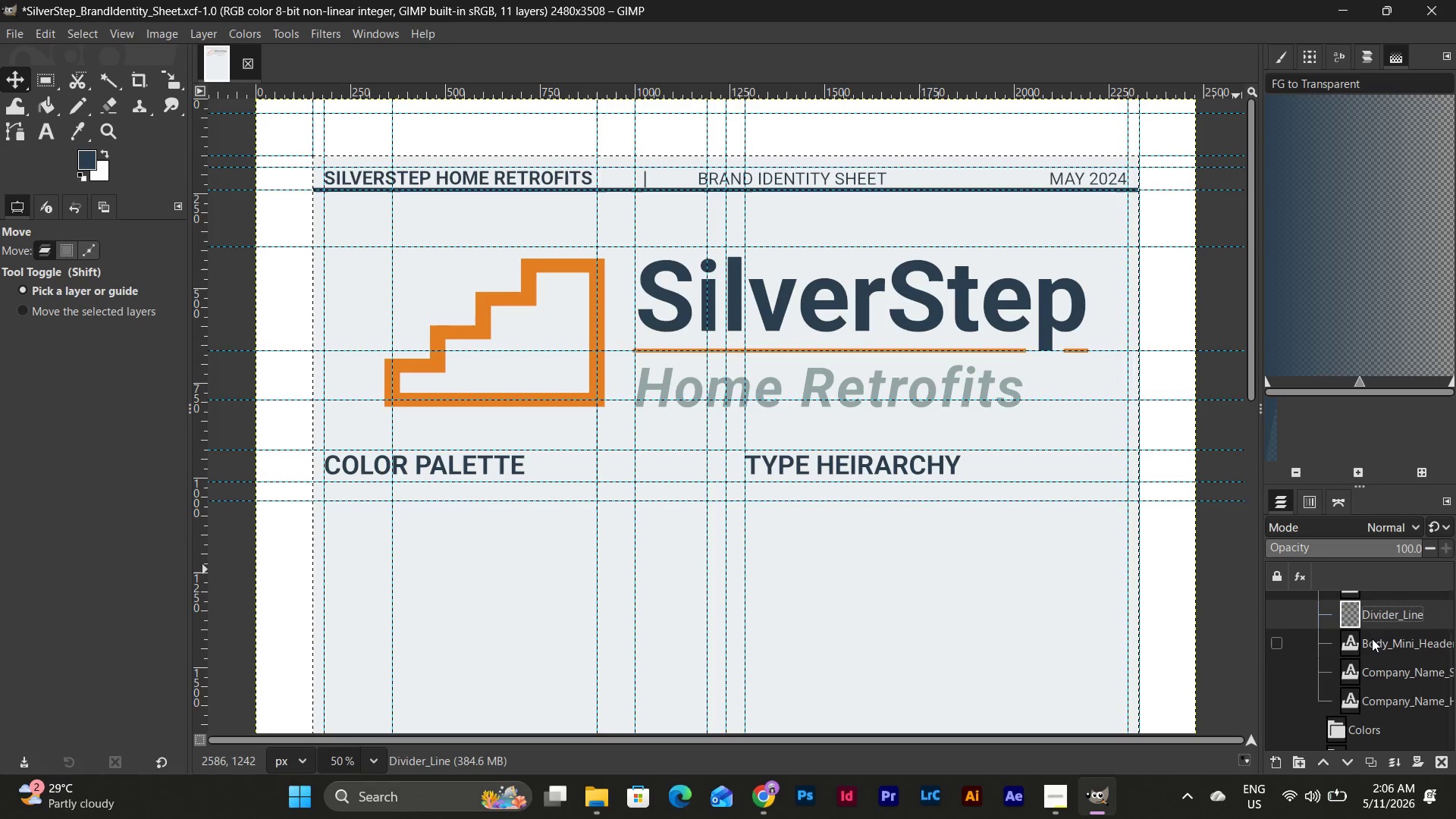 
scroll: coordinate [1372, 639], scroll_direction: down, amount: 2.0
 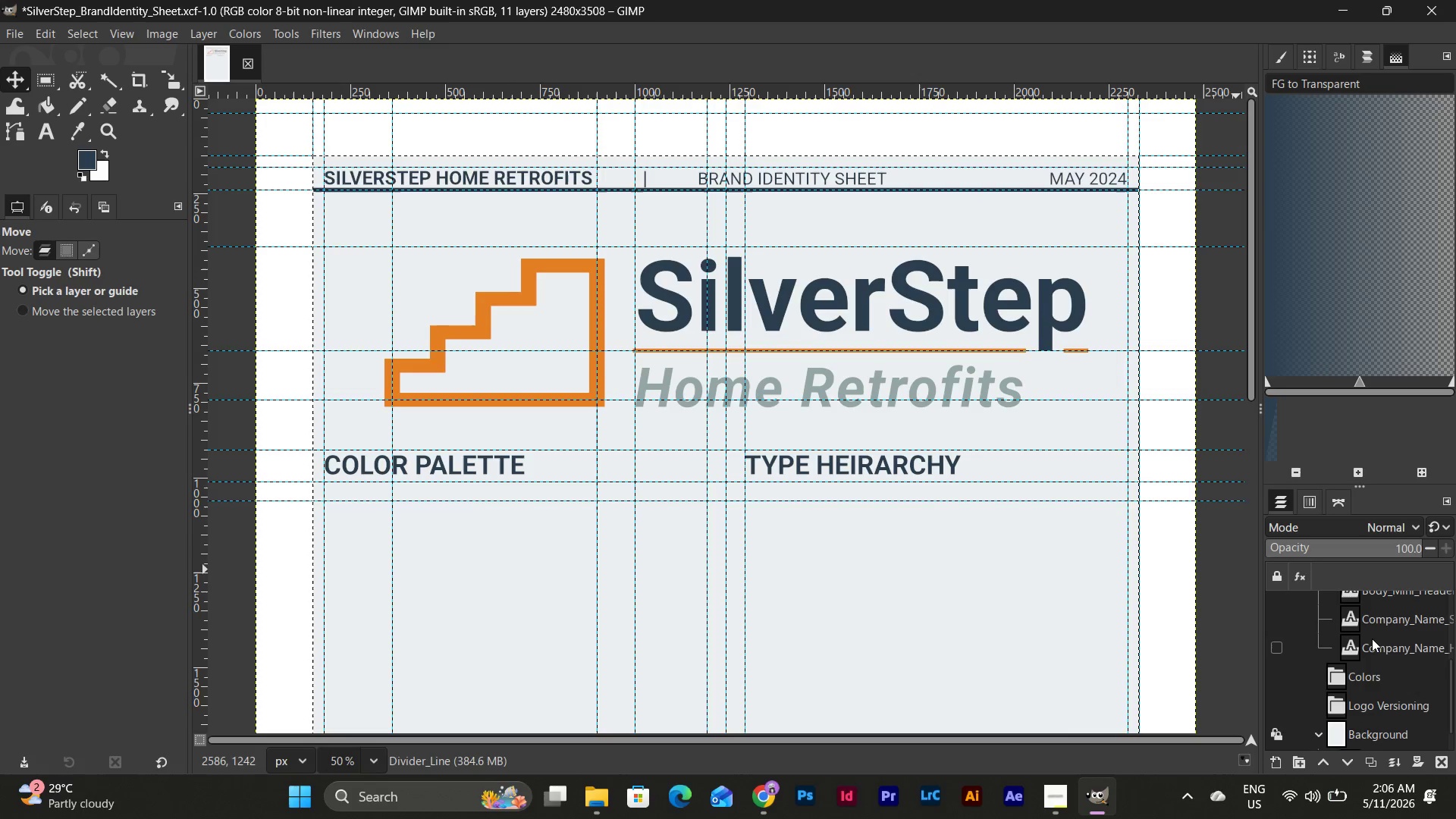 
scroll: coordinate [1372, 639], scroll_direction: up, amount: 2.0
 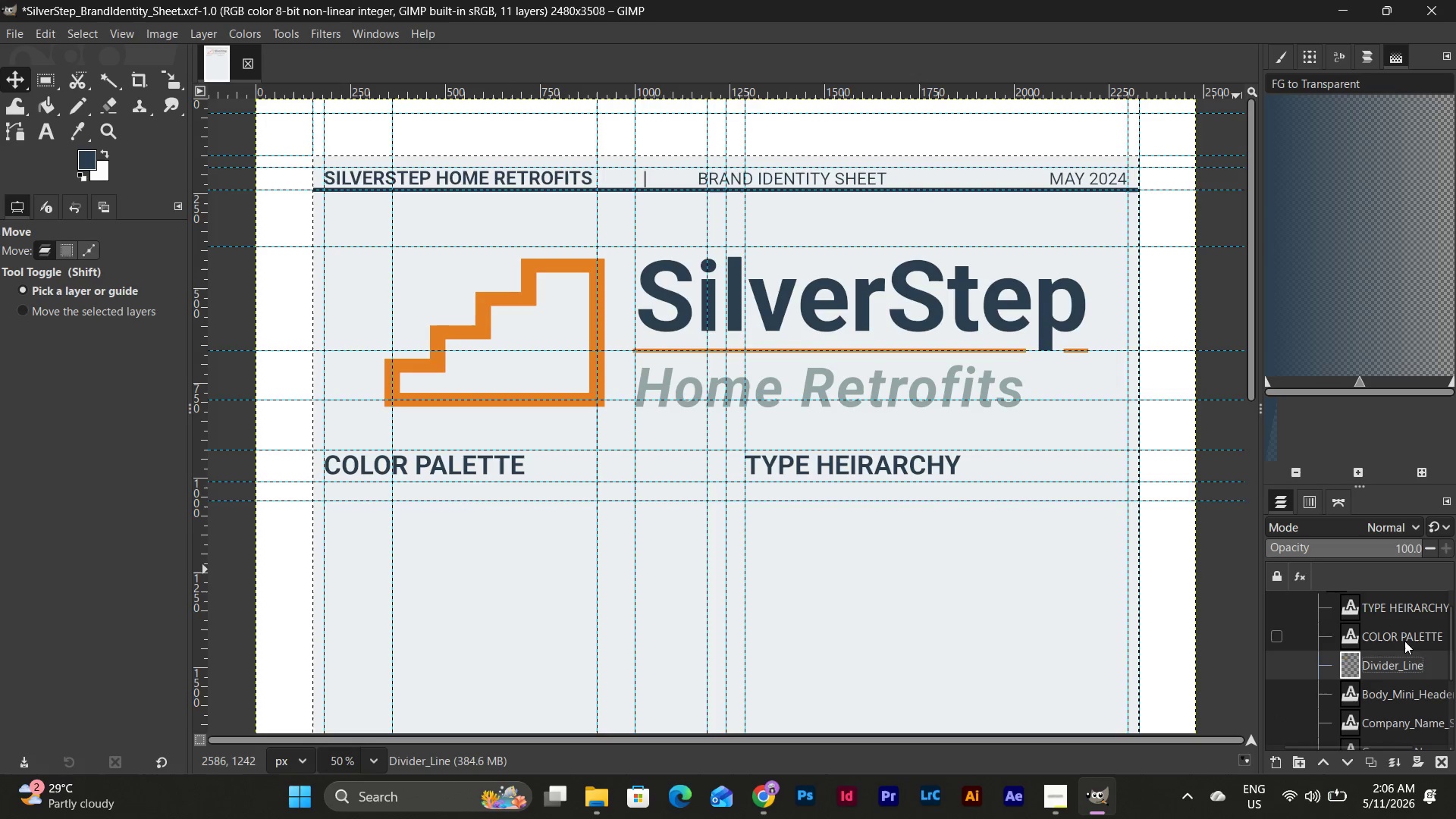 
left_click([1394, 665])
 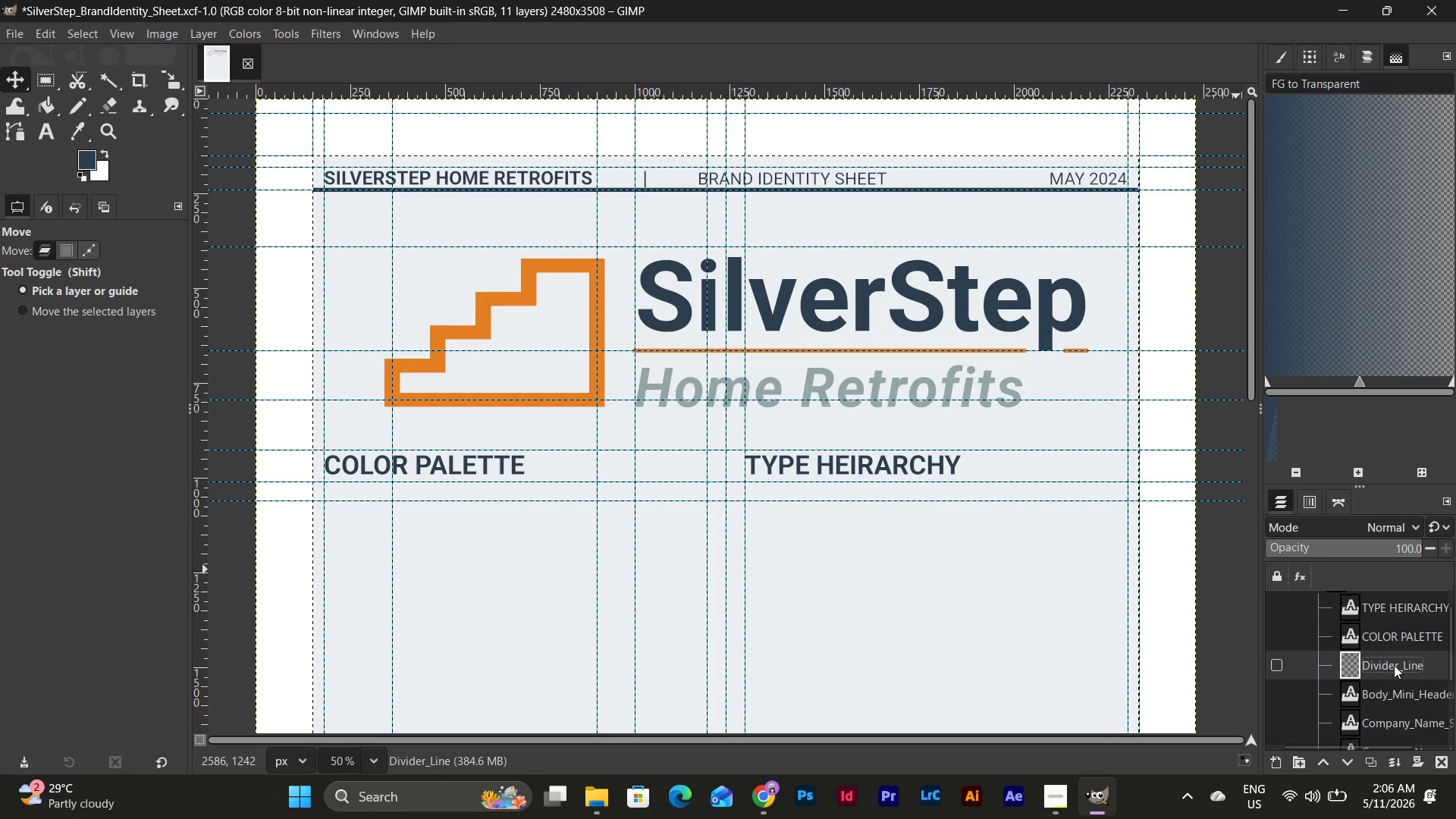 
key(Control+C)
 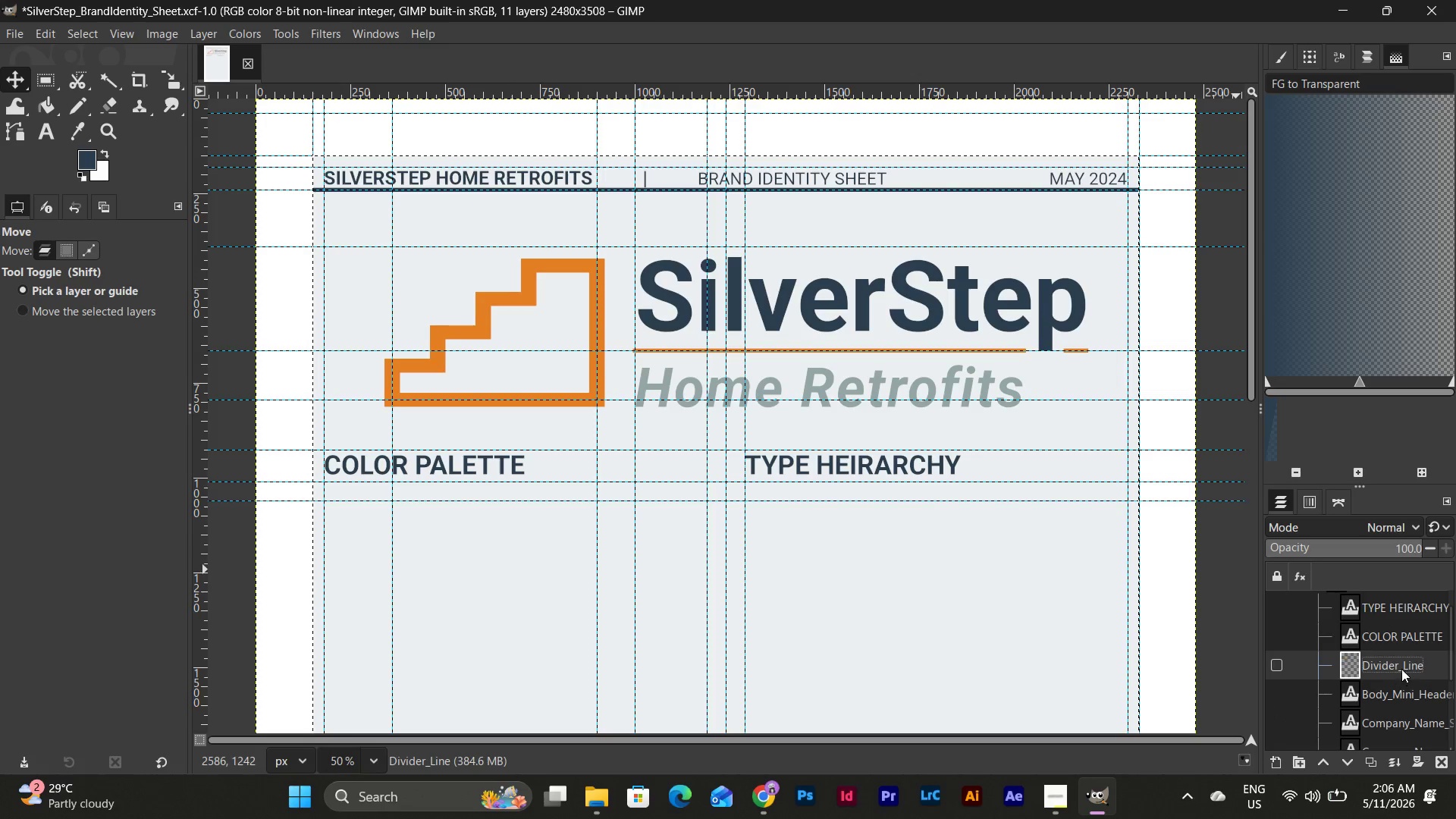 
left_click([1395, 664])
 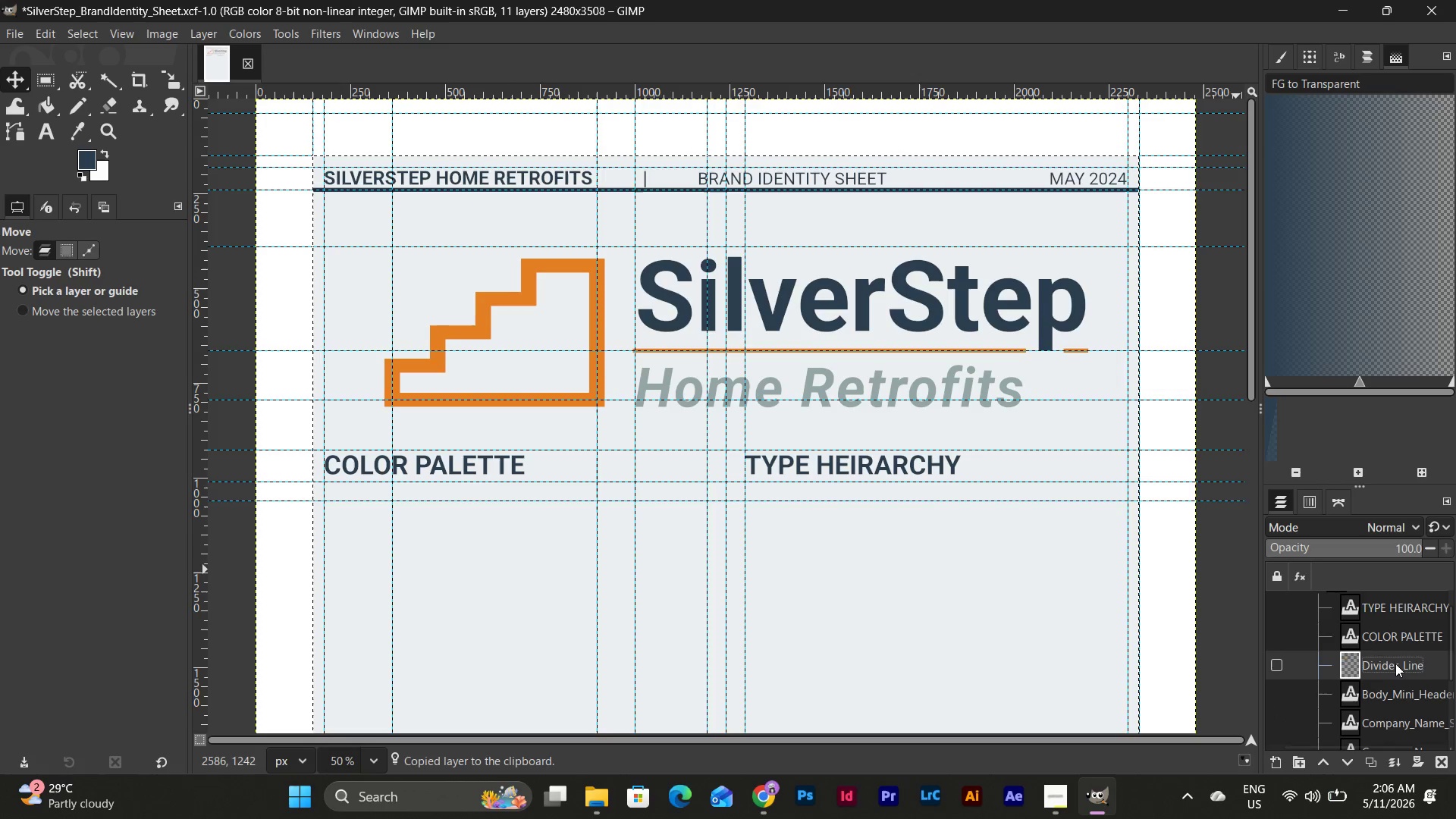 
key(Control+V)
 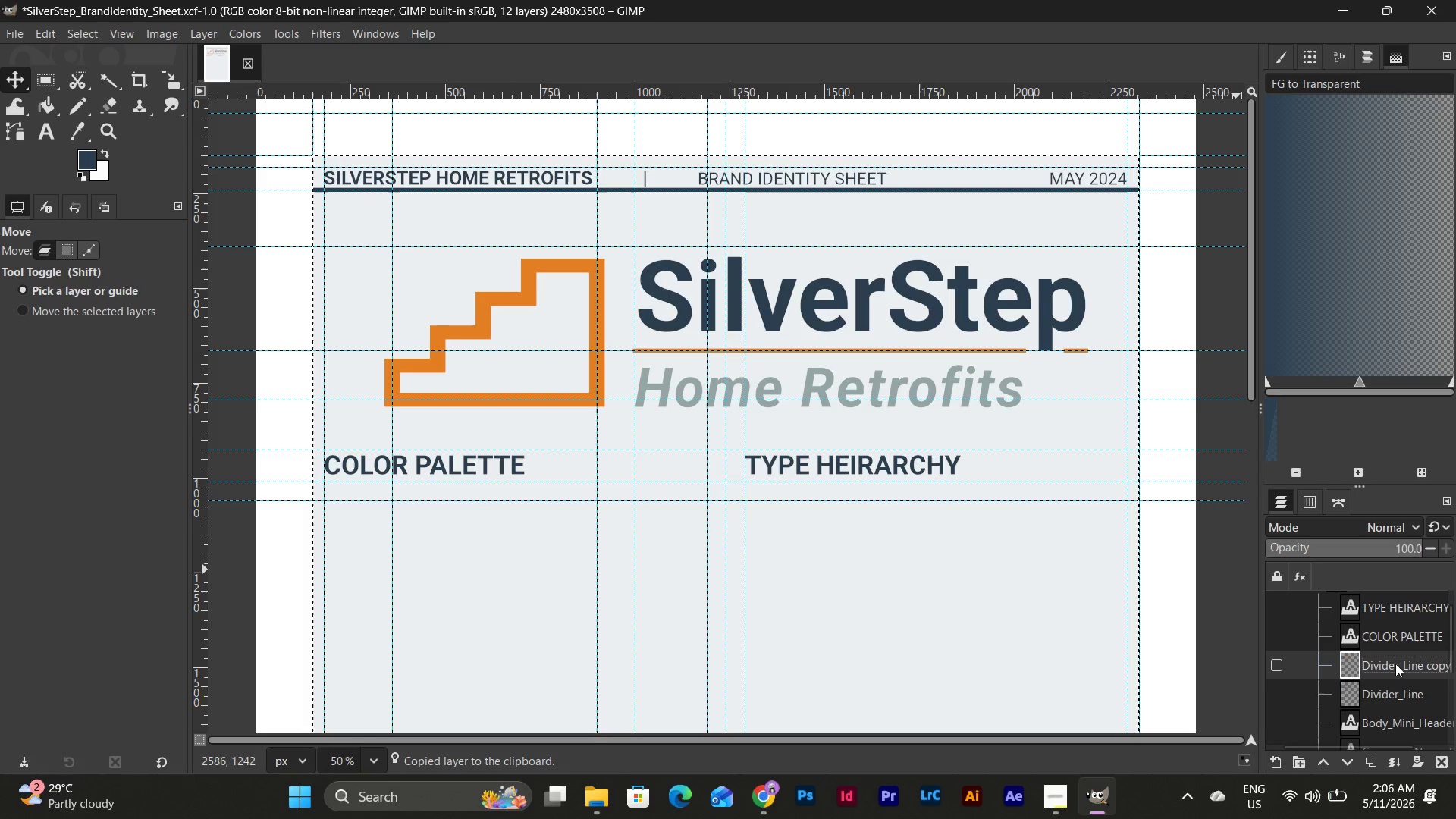 
left_click([1395, 664])
 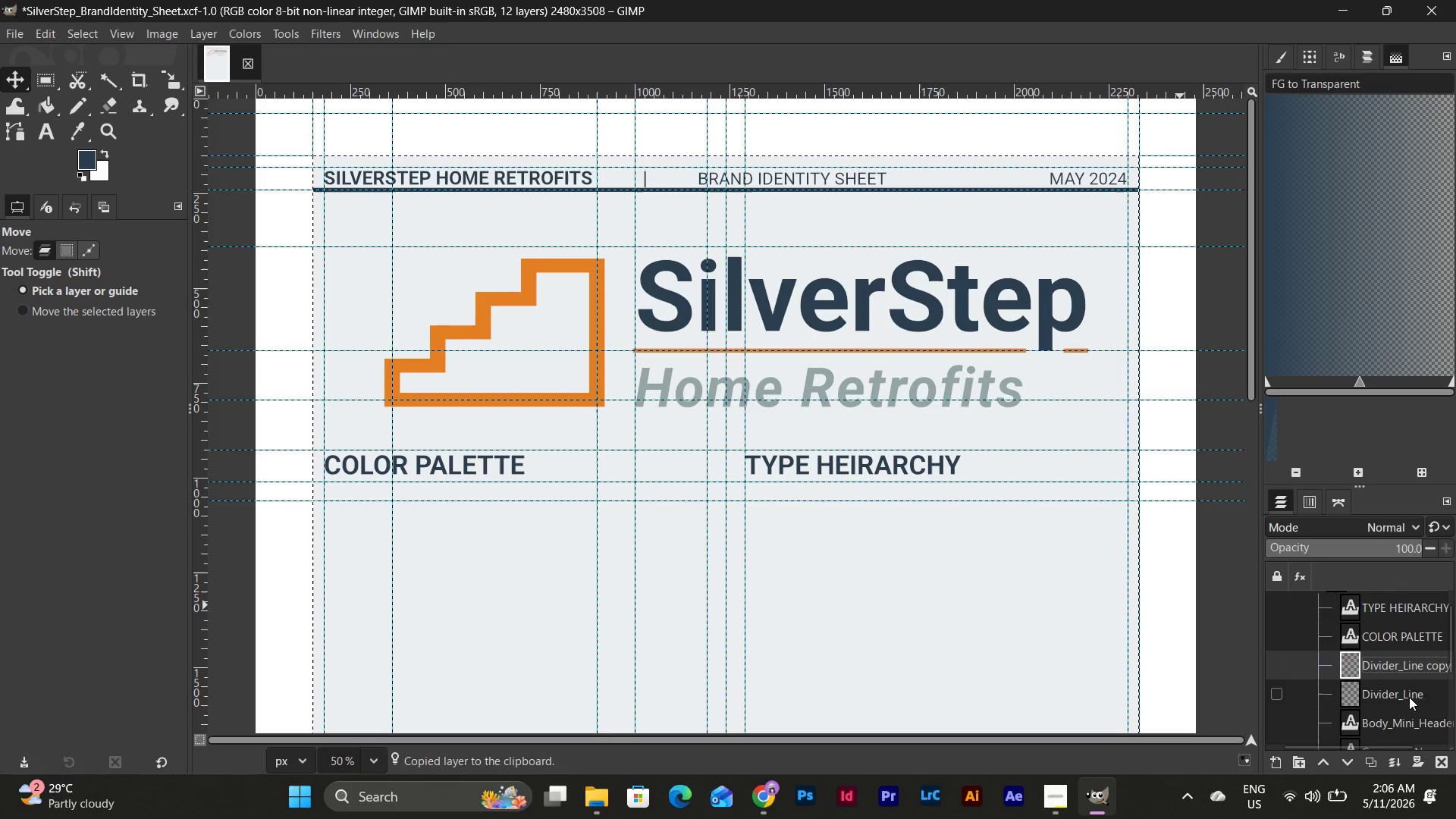 
wait(7.55)
 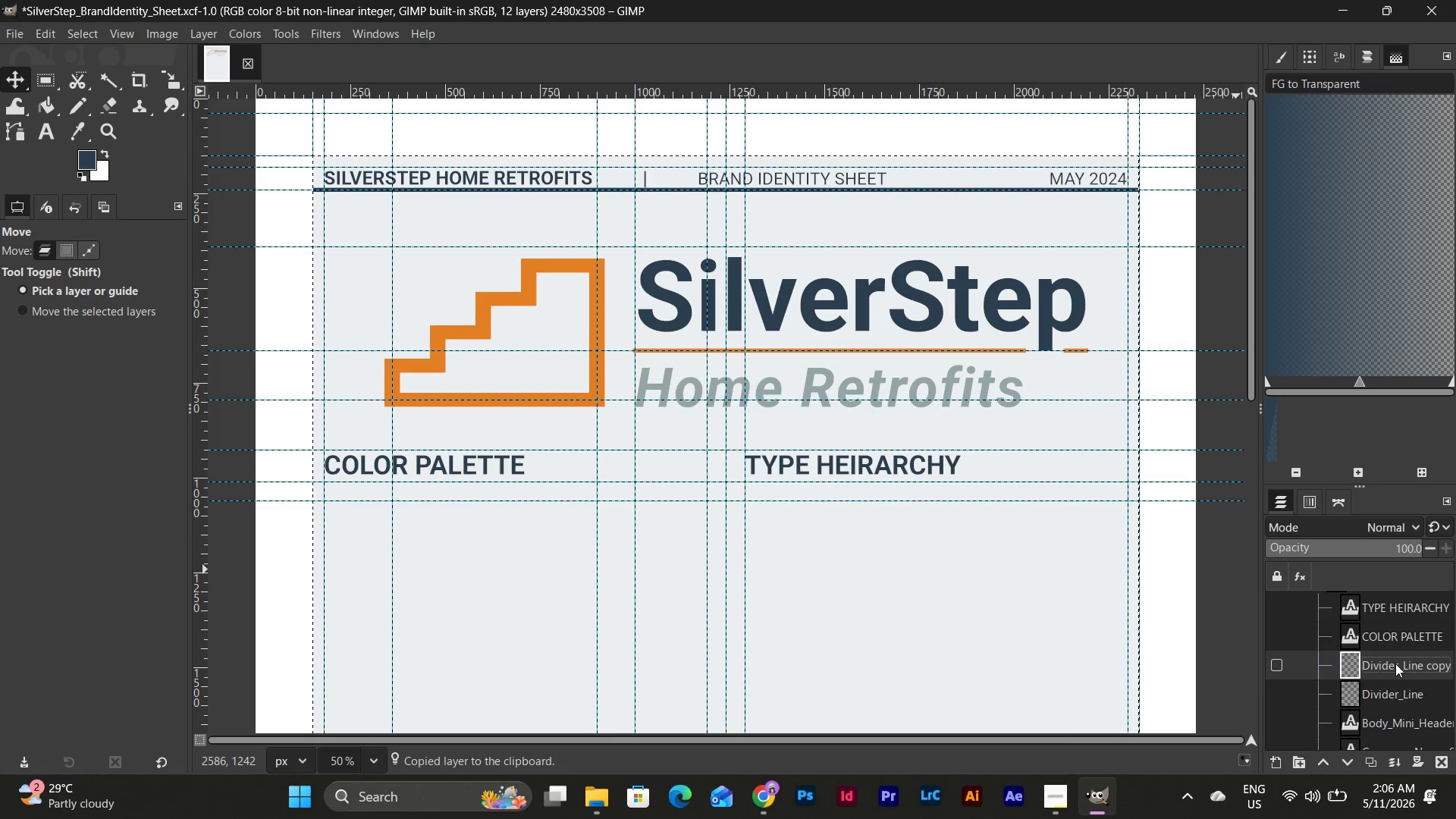 
left_click_drag(start_coordinate=[1351, 744], to_coordinate=[1325, 741])
 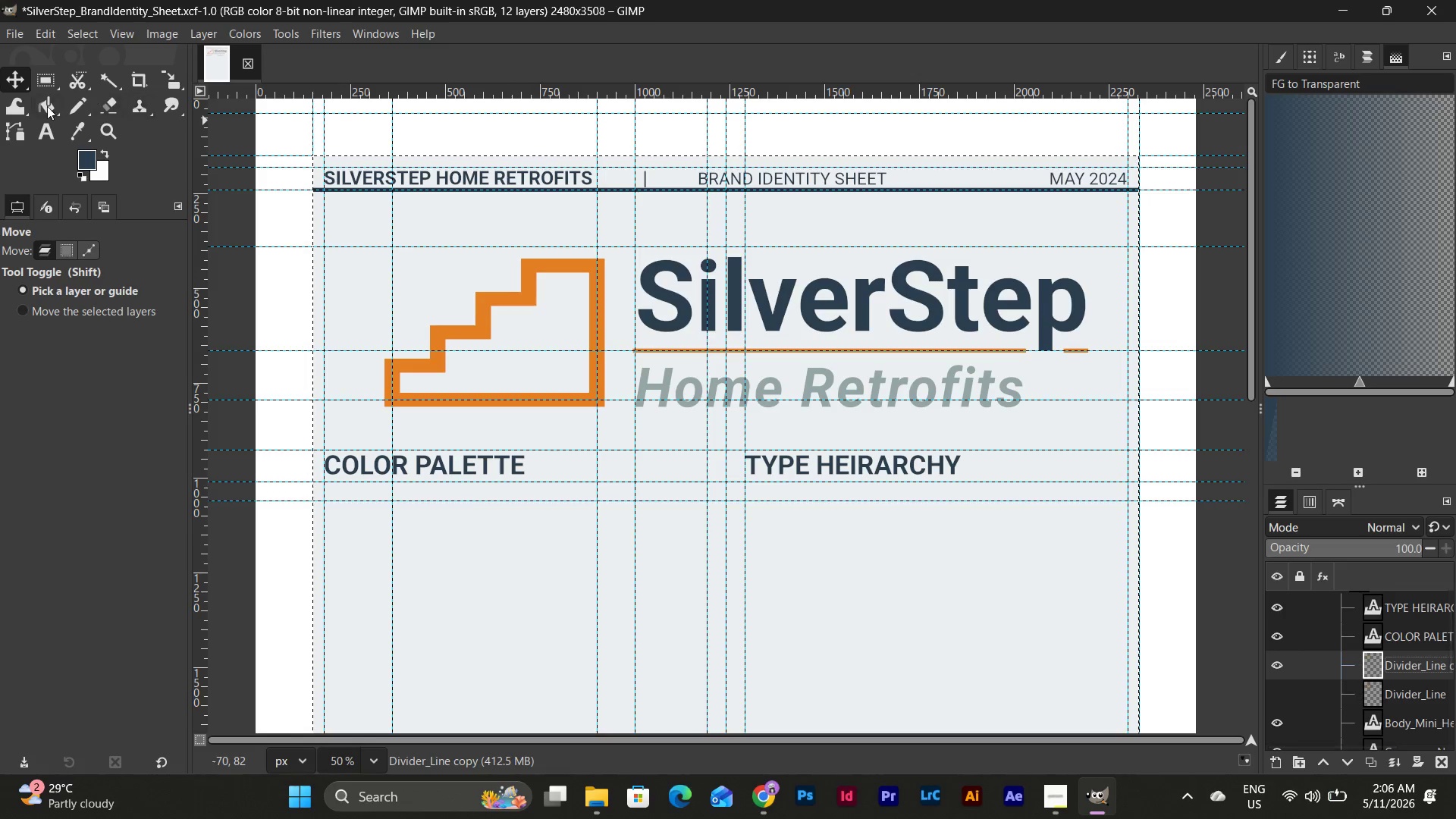 
wait(6.28)
 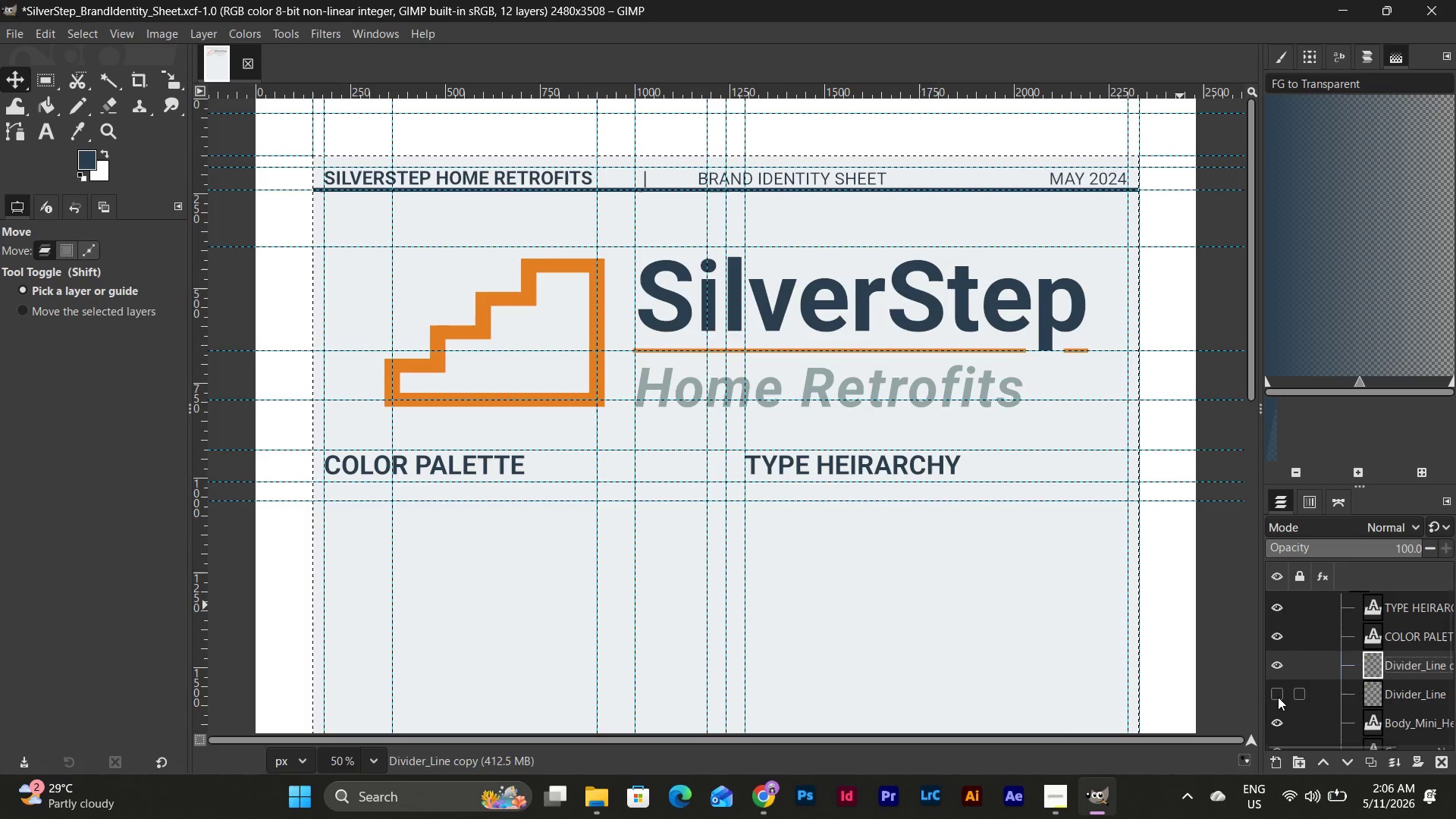 
left_click([108, 102])
 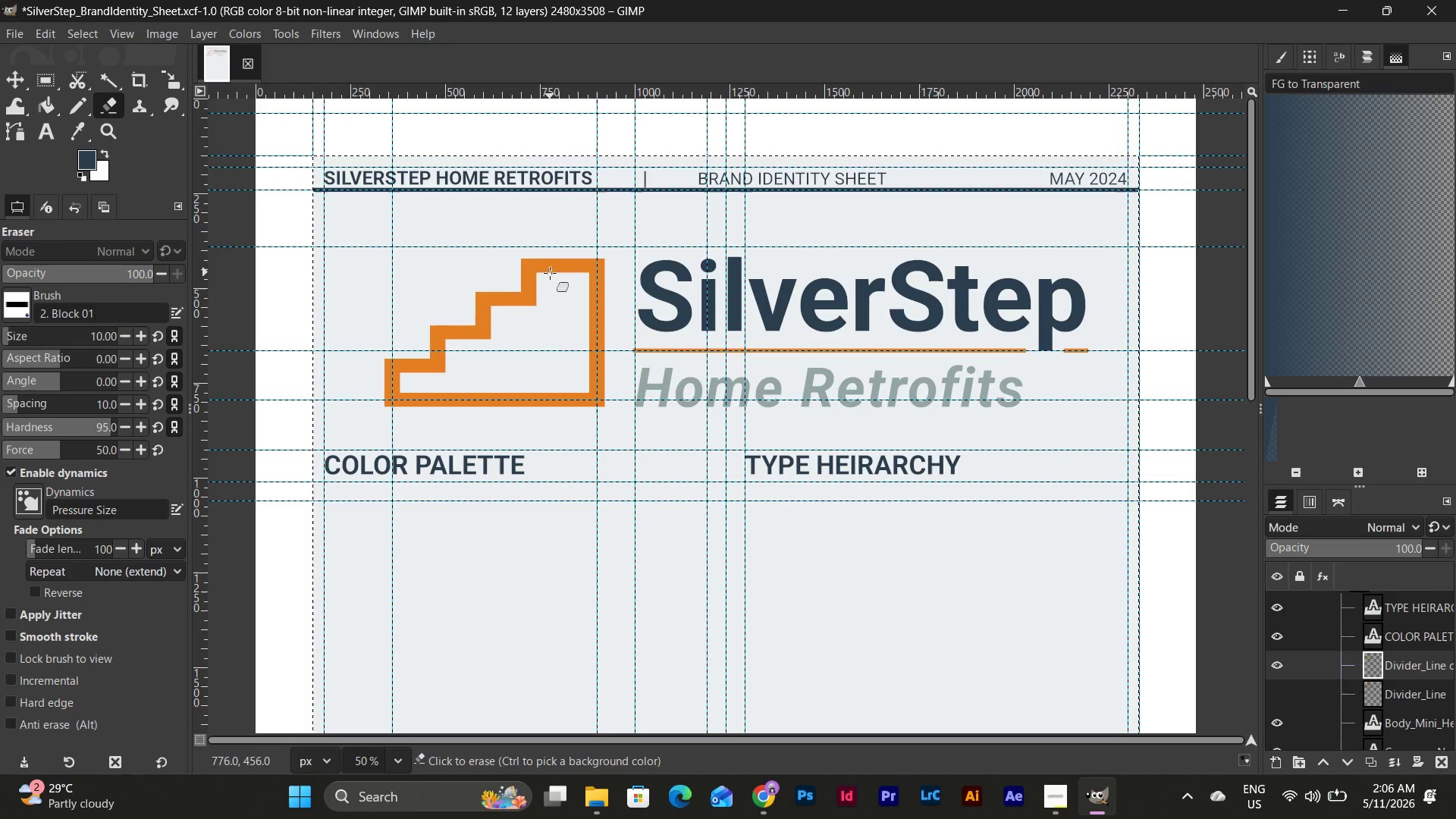 
left_click_drag(start_coordinate=[525, 254], to_coordinate=[558, 253])
 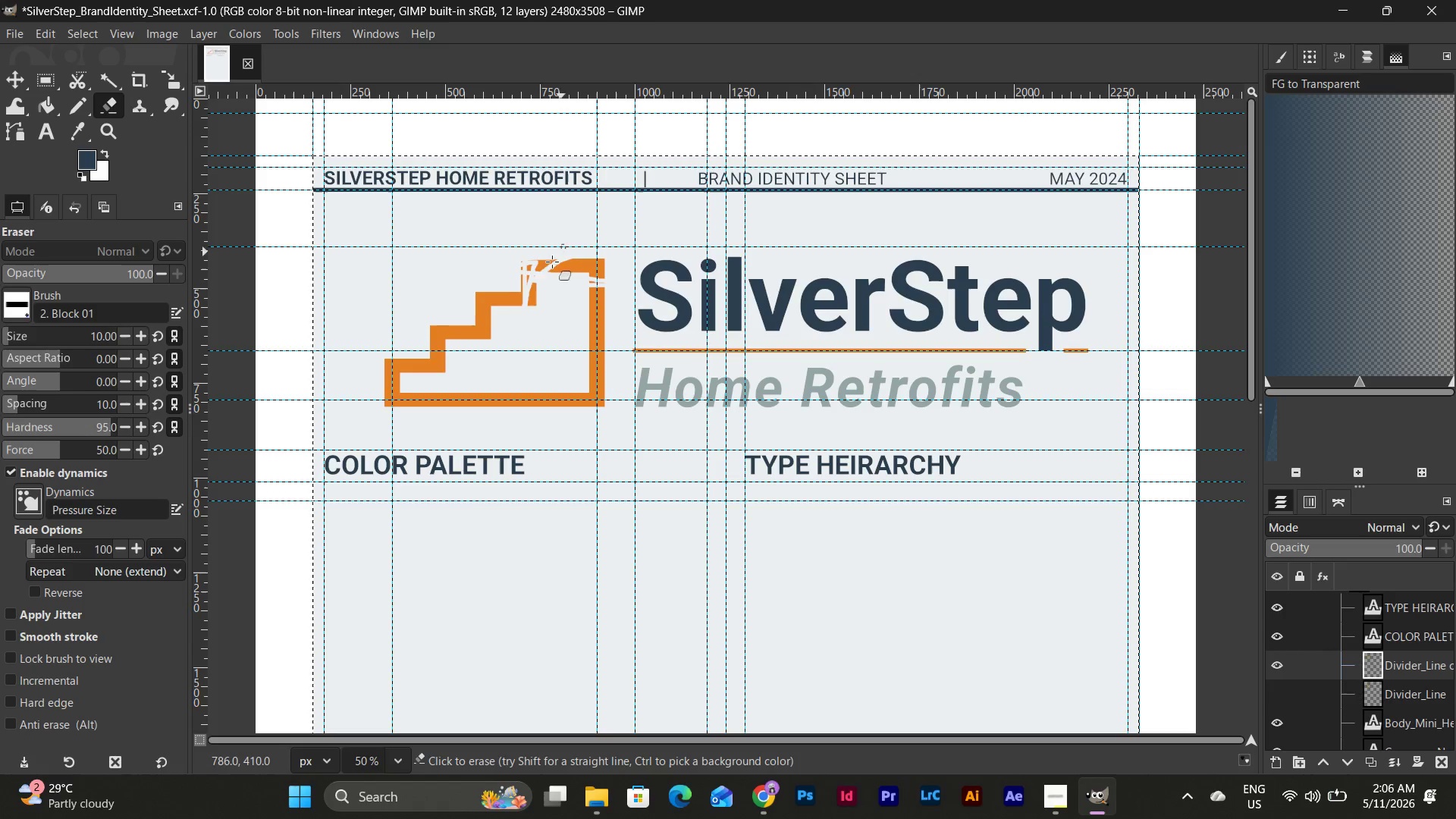 
left_click_drag(start_coordinate=[563, 250], to_coordinate=[527, 274])
 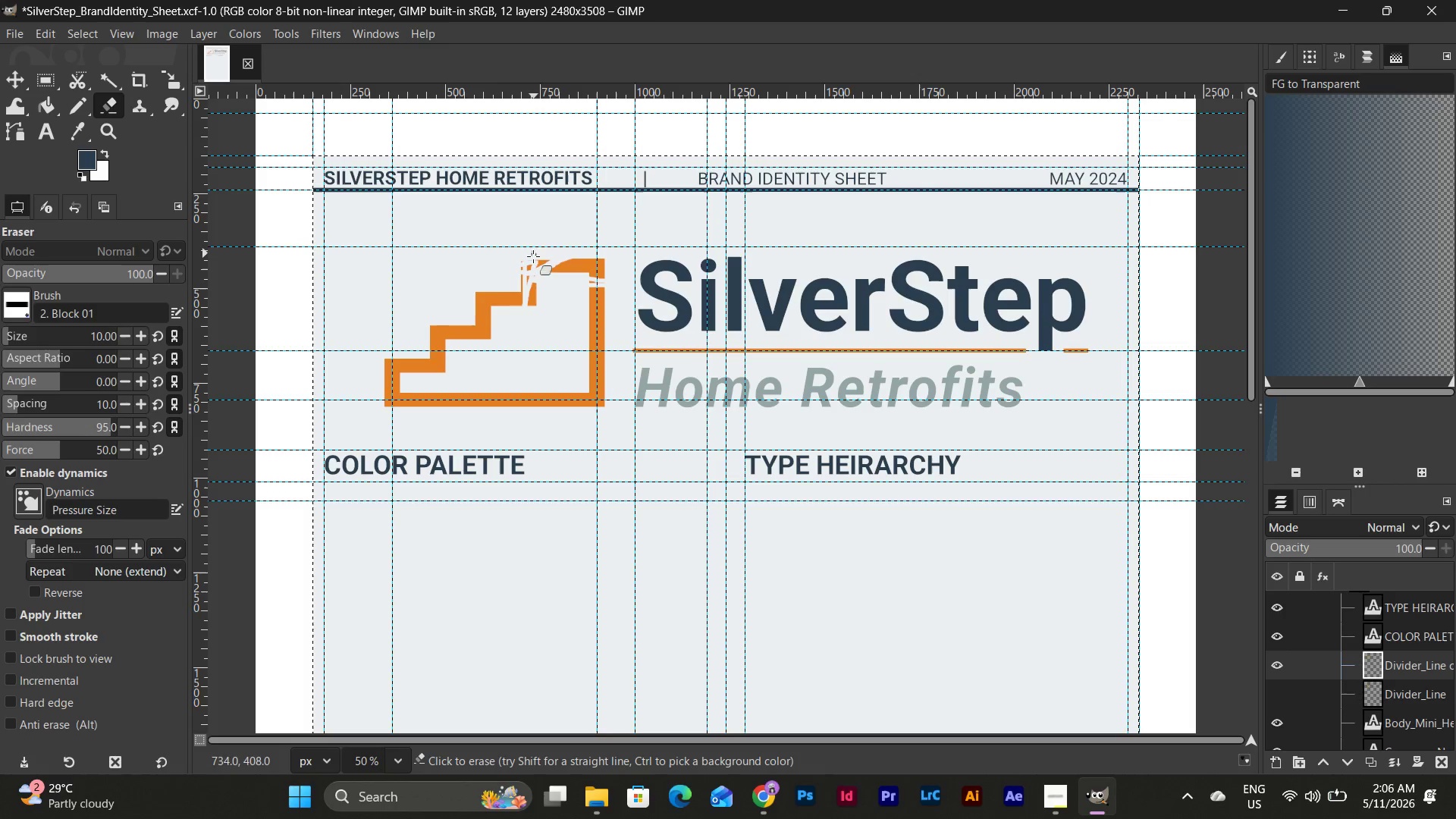 
left_click_drag(start_coordinate=[534, 254], to_coordinate=[606, 297])
 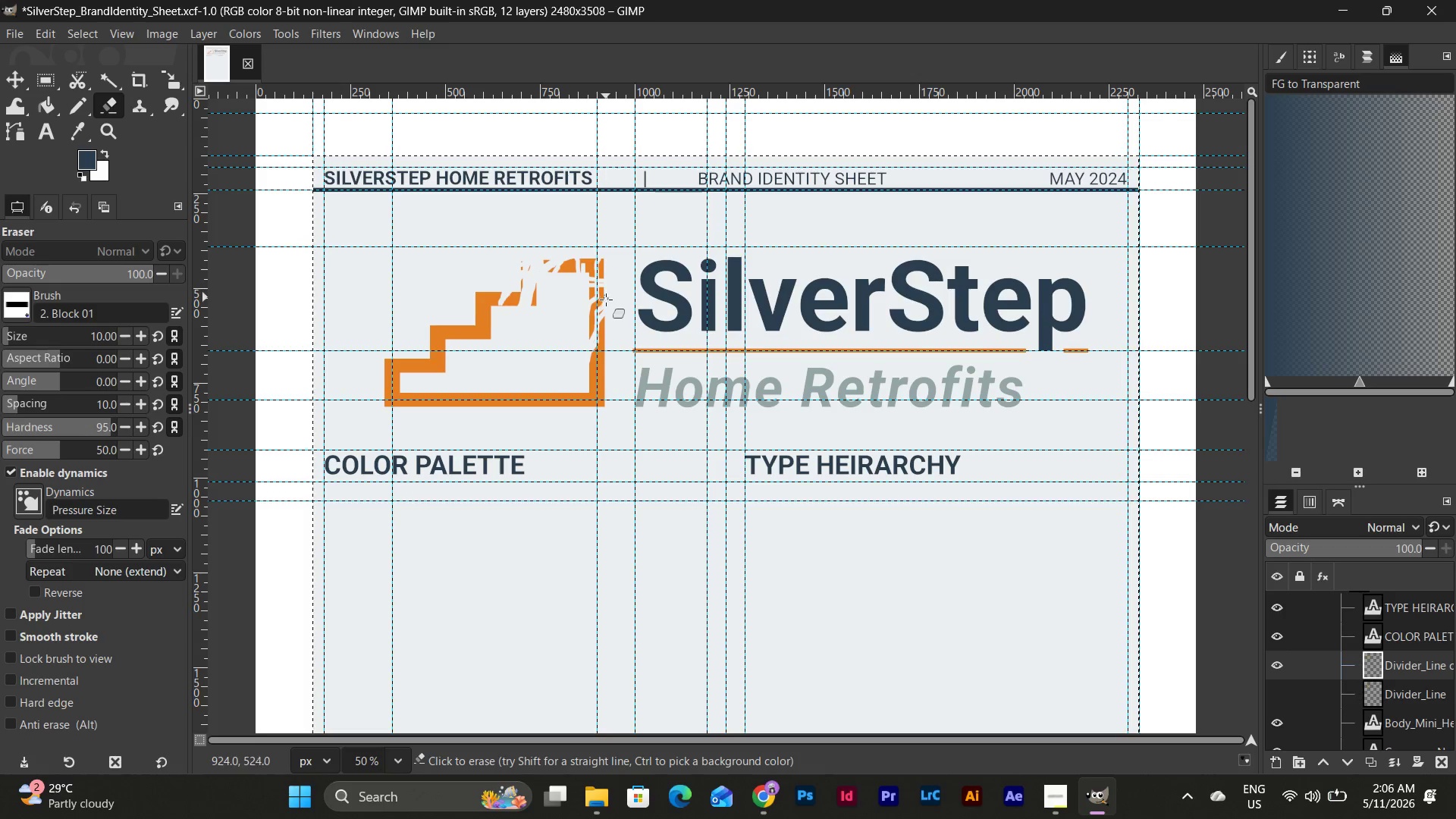 
left_click_drag(start_coordinate=[606, 299], to_coordinate=[607, 306])
 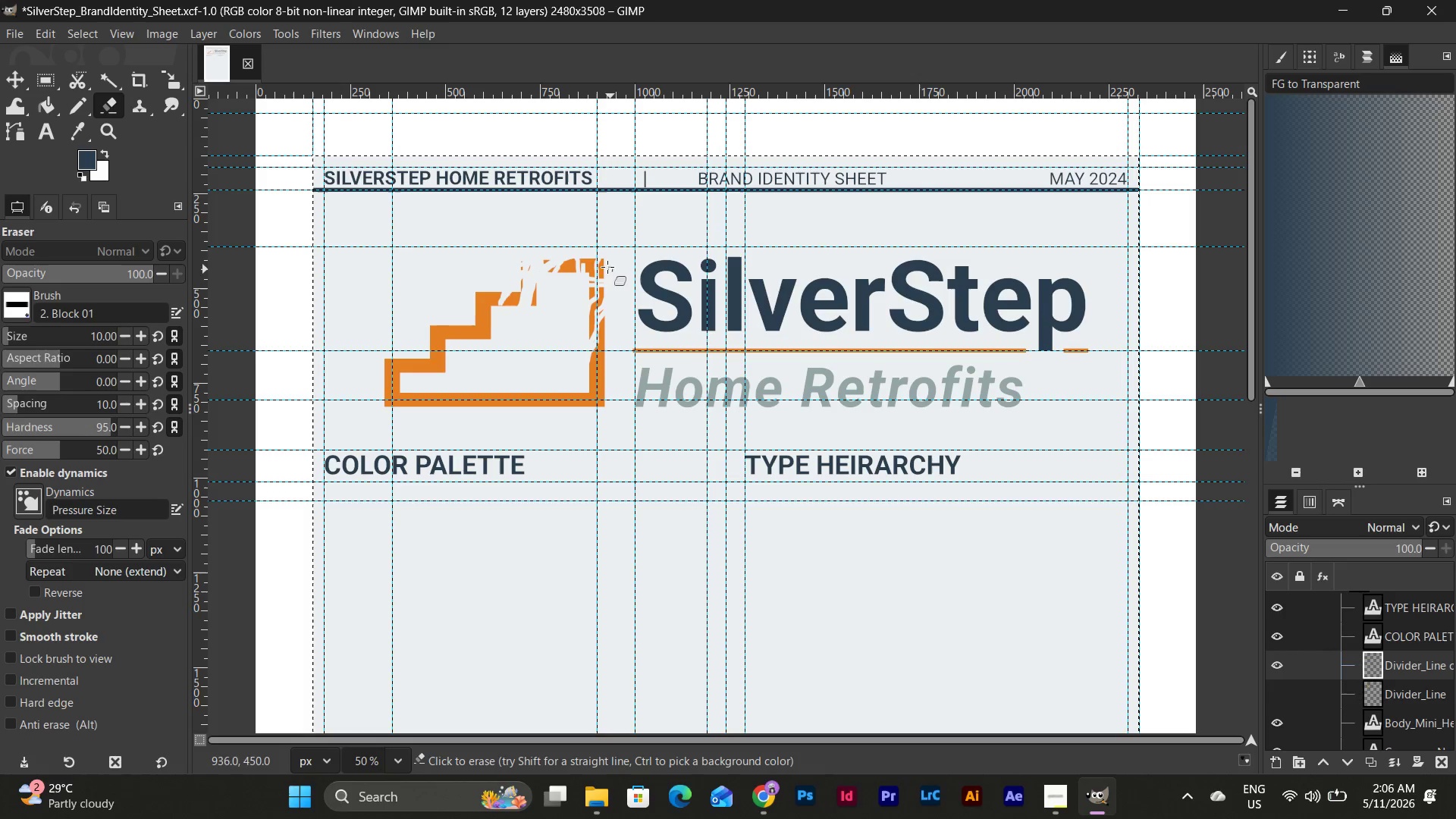 
left_click_drag(start_coordinate=[601, 262], to_coordinate=[518, 268])
 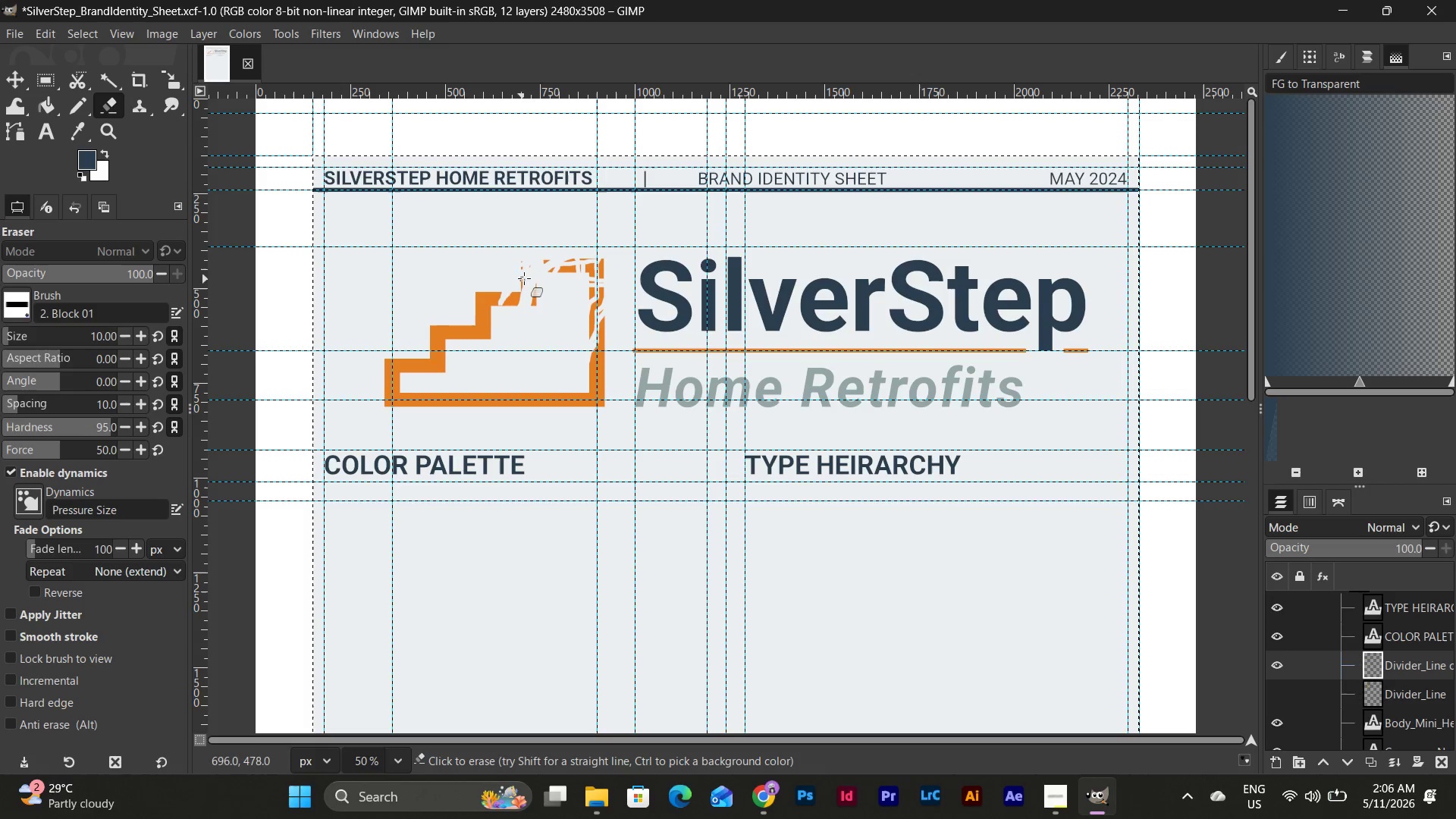 
left_click_drag(start_coordinate=[570, 274], to_coordinate=[557, 269])
 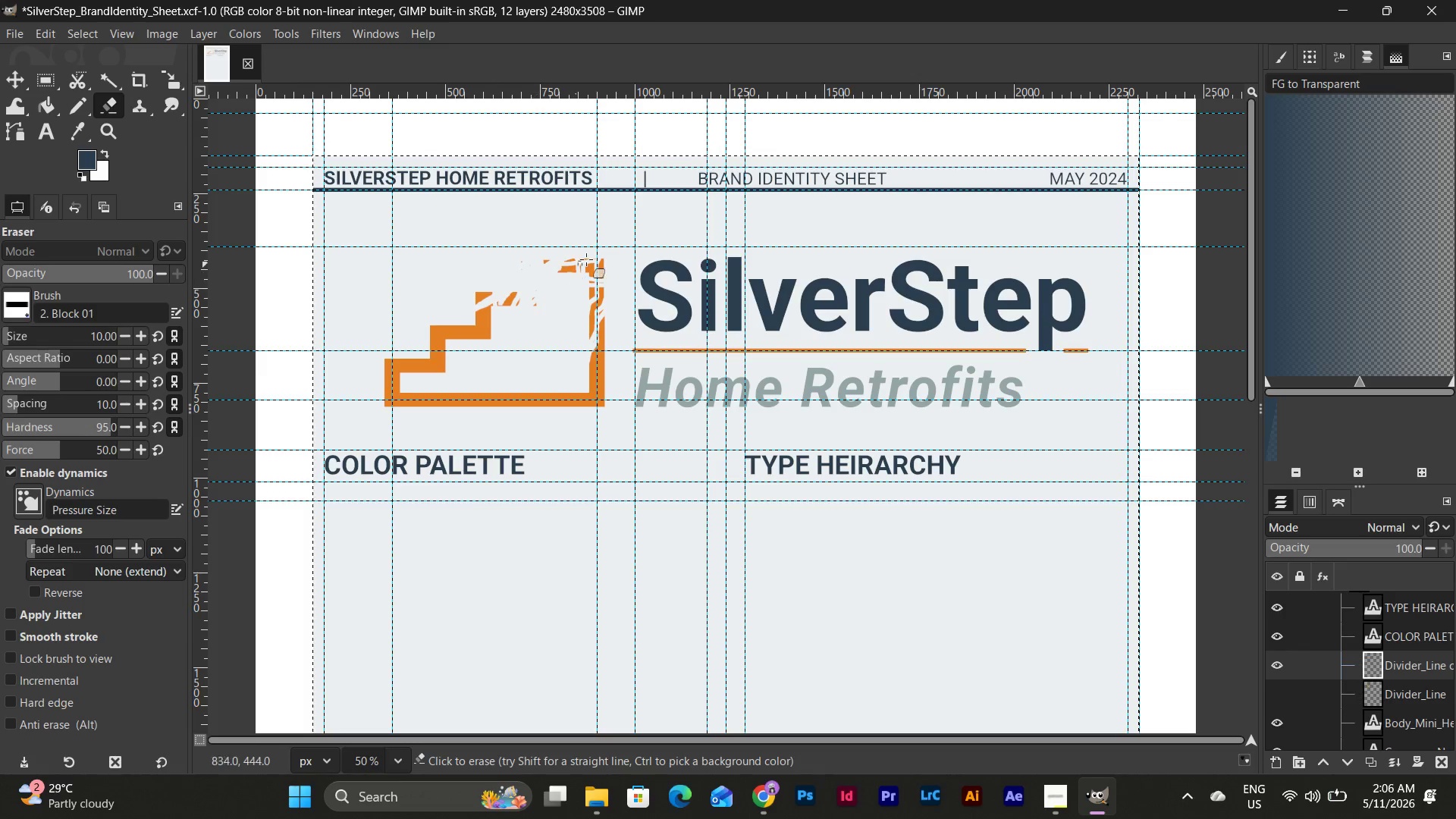 
left_click_drag(start_coordinate=[517, 255], to_coordinate=[543, 265])
 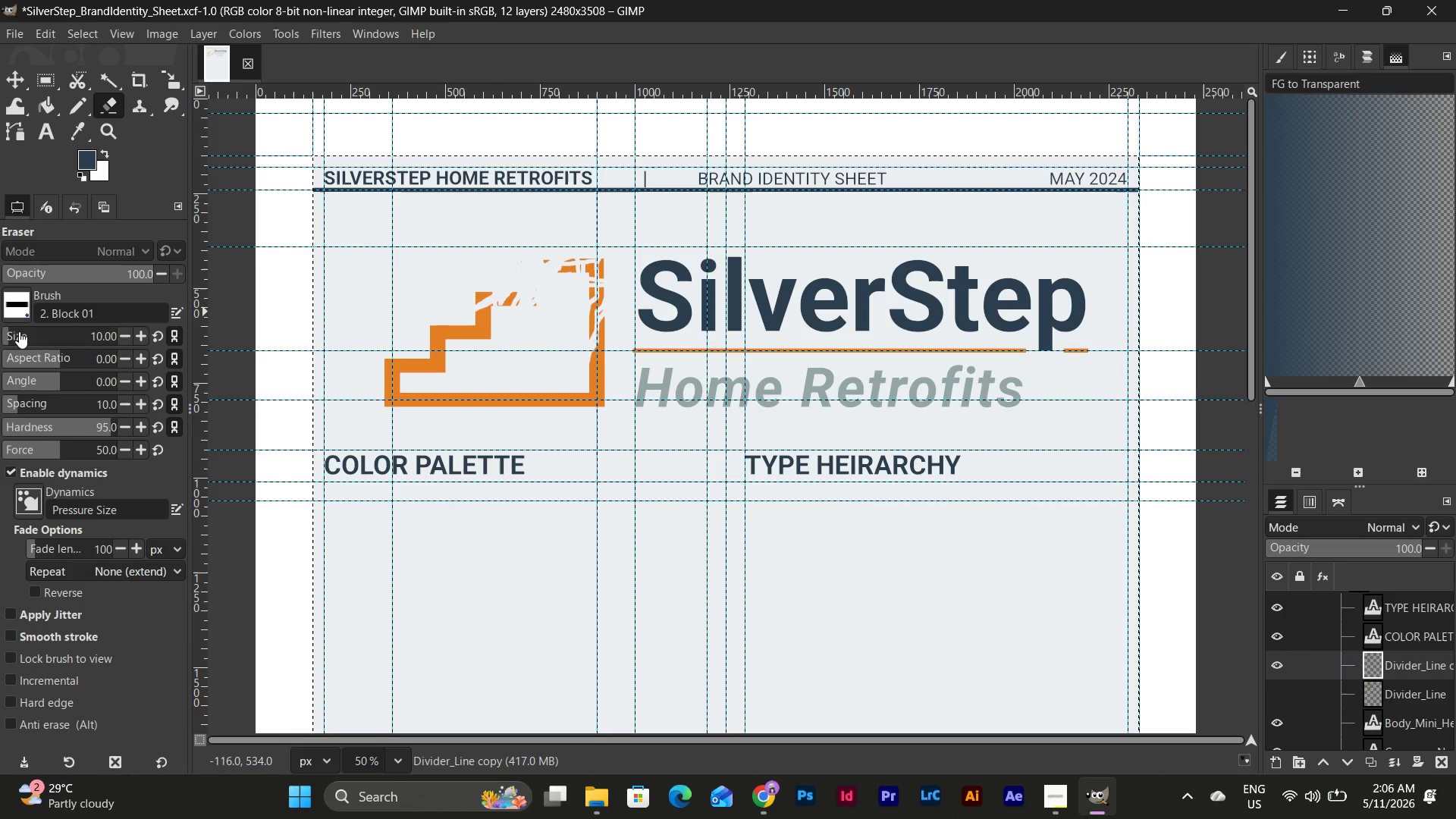 
left_click_drag(start_coordinate=[14, 331], to_coordinate=[104, 344])
 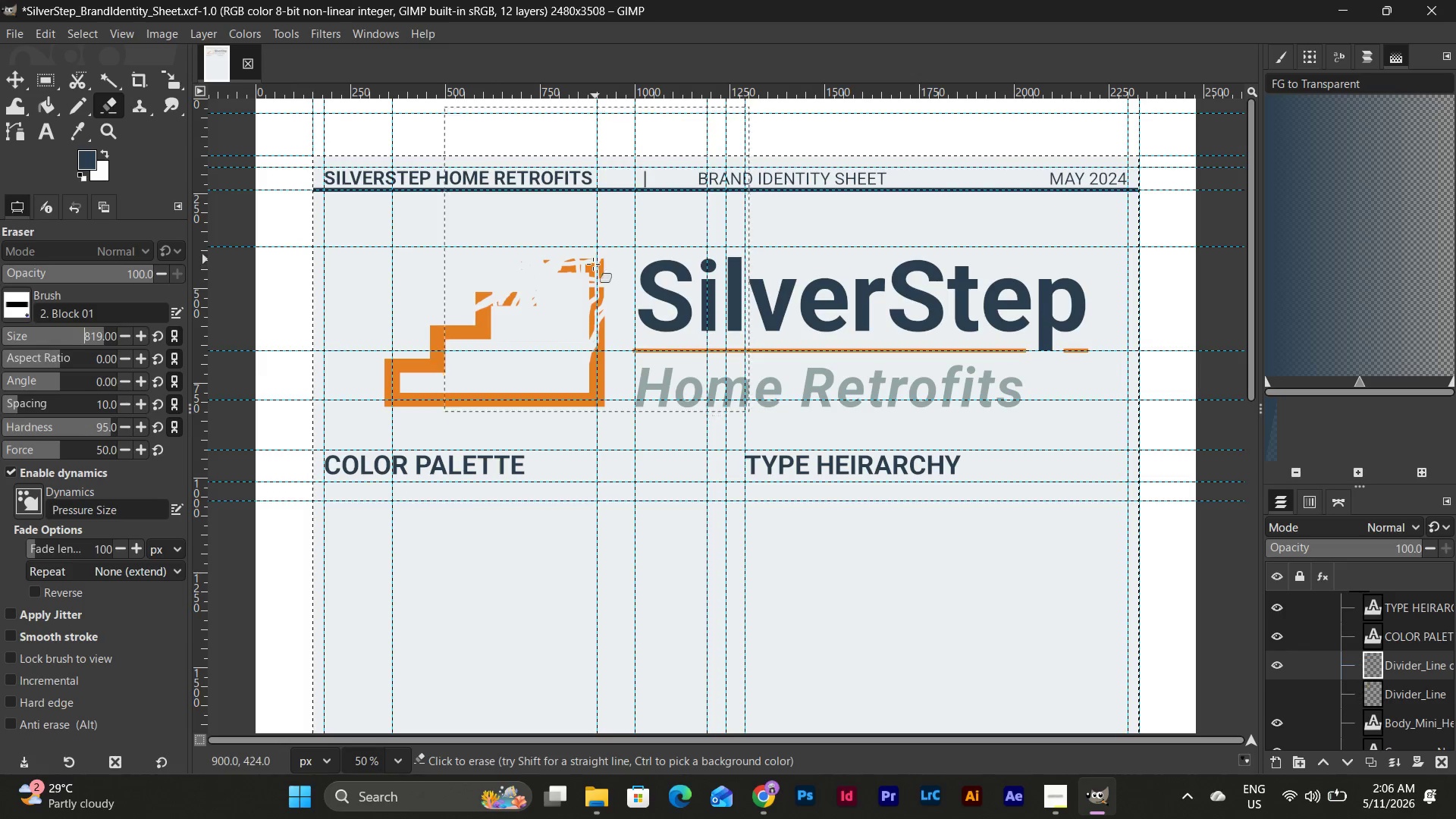 
left_click_drag(start_coordinate=[582, 280], to_coordinate=[515, 347])
 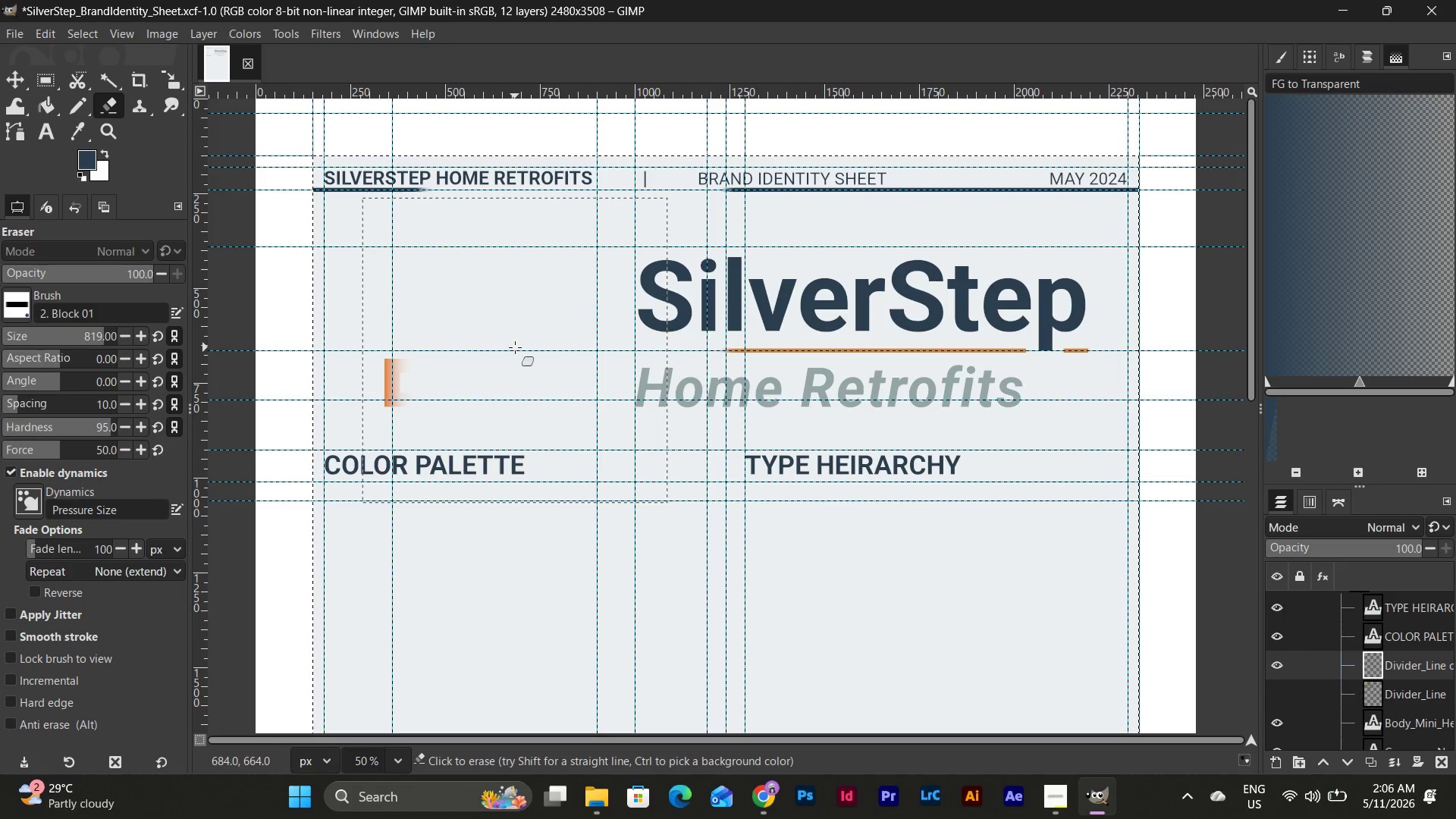 
key(Control+Z)
 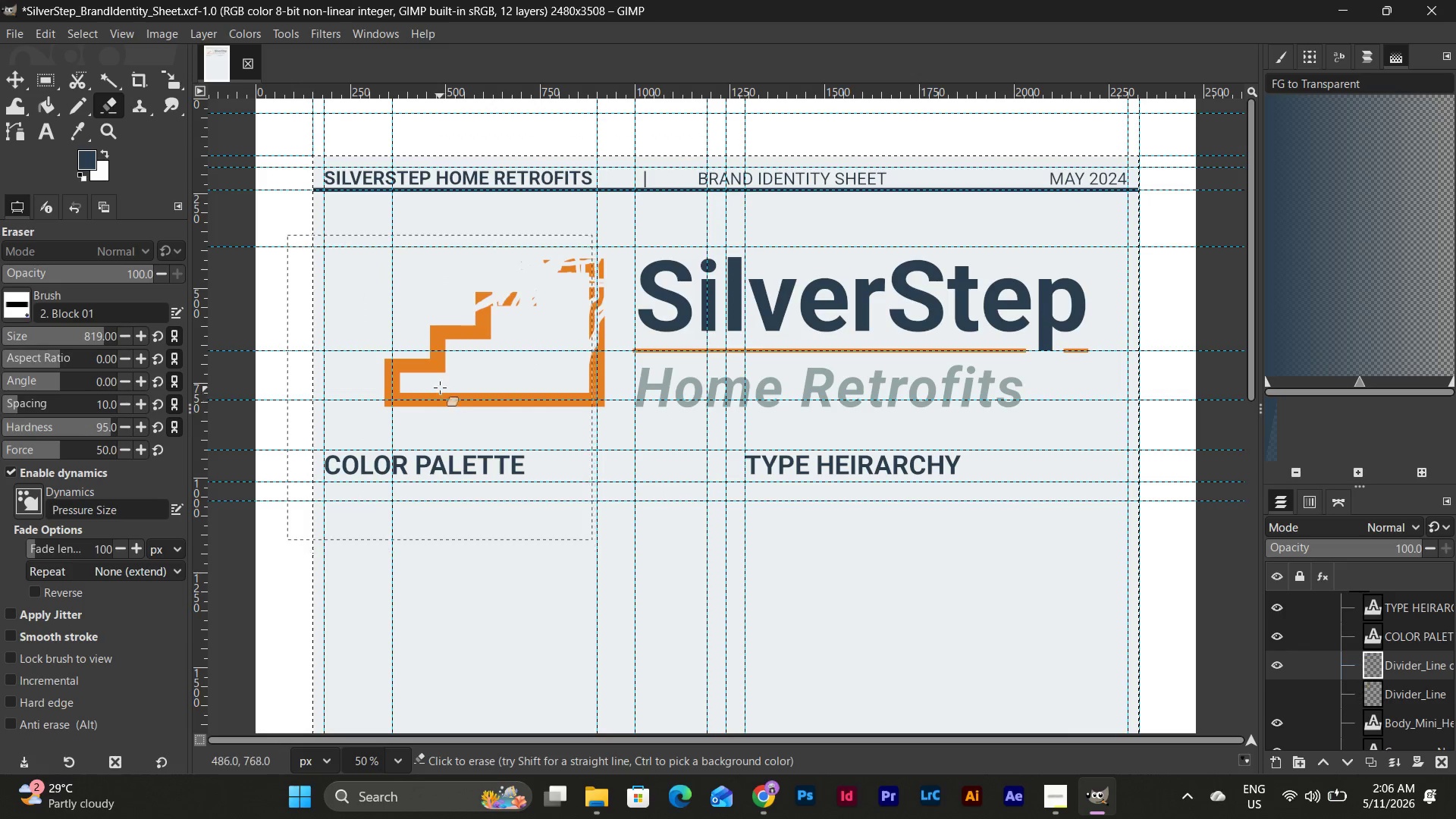 
left_click_drag(start_coordinate=[440, 384], to_coordinate=[475, 373])
 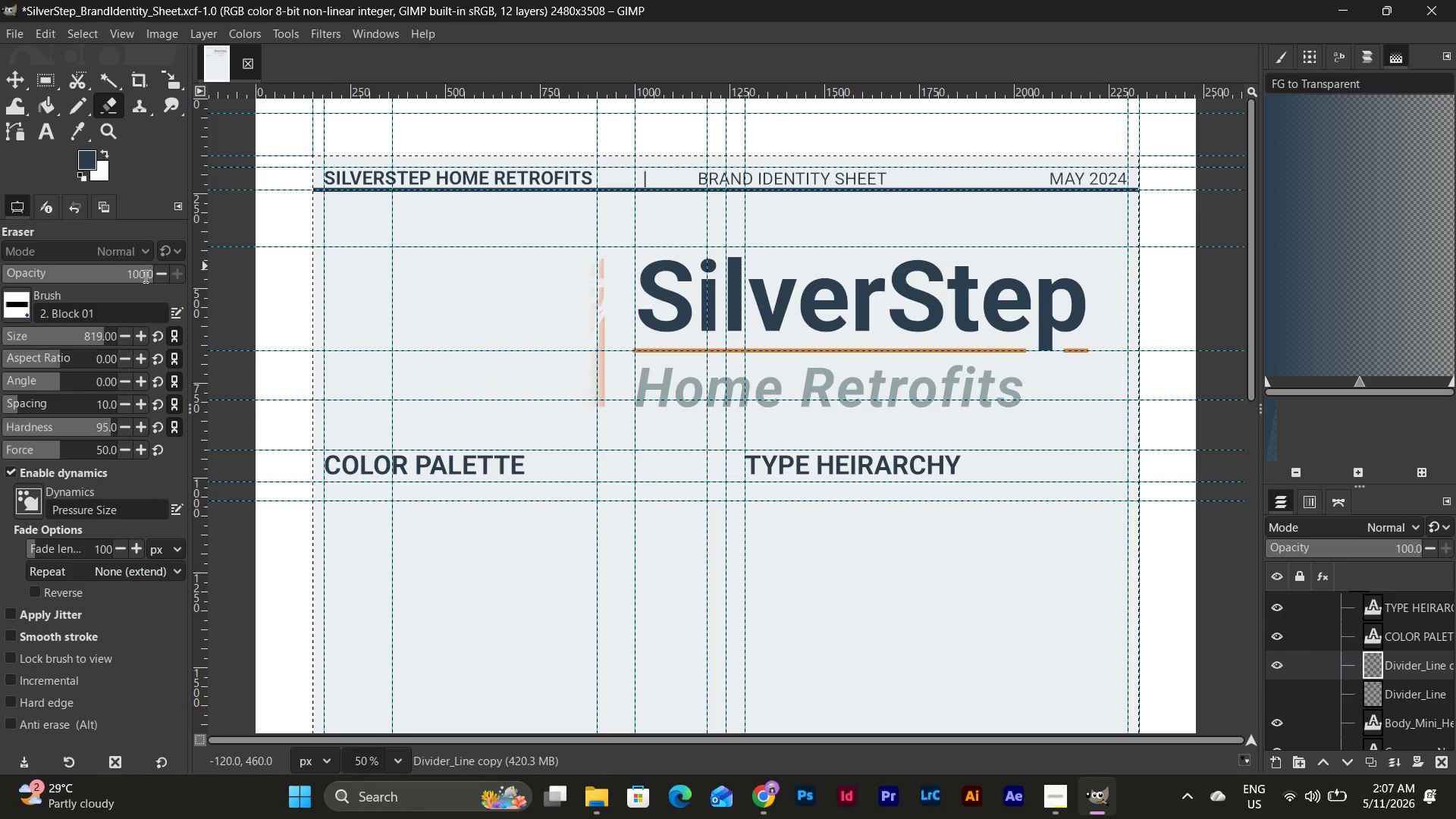 
left_click_drag(start_coordinate=[142, 278], to_coordinate=[96, 281])
 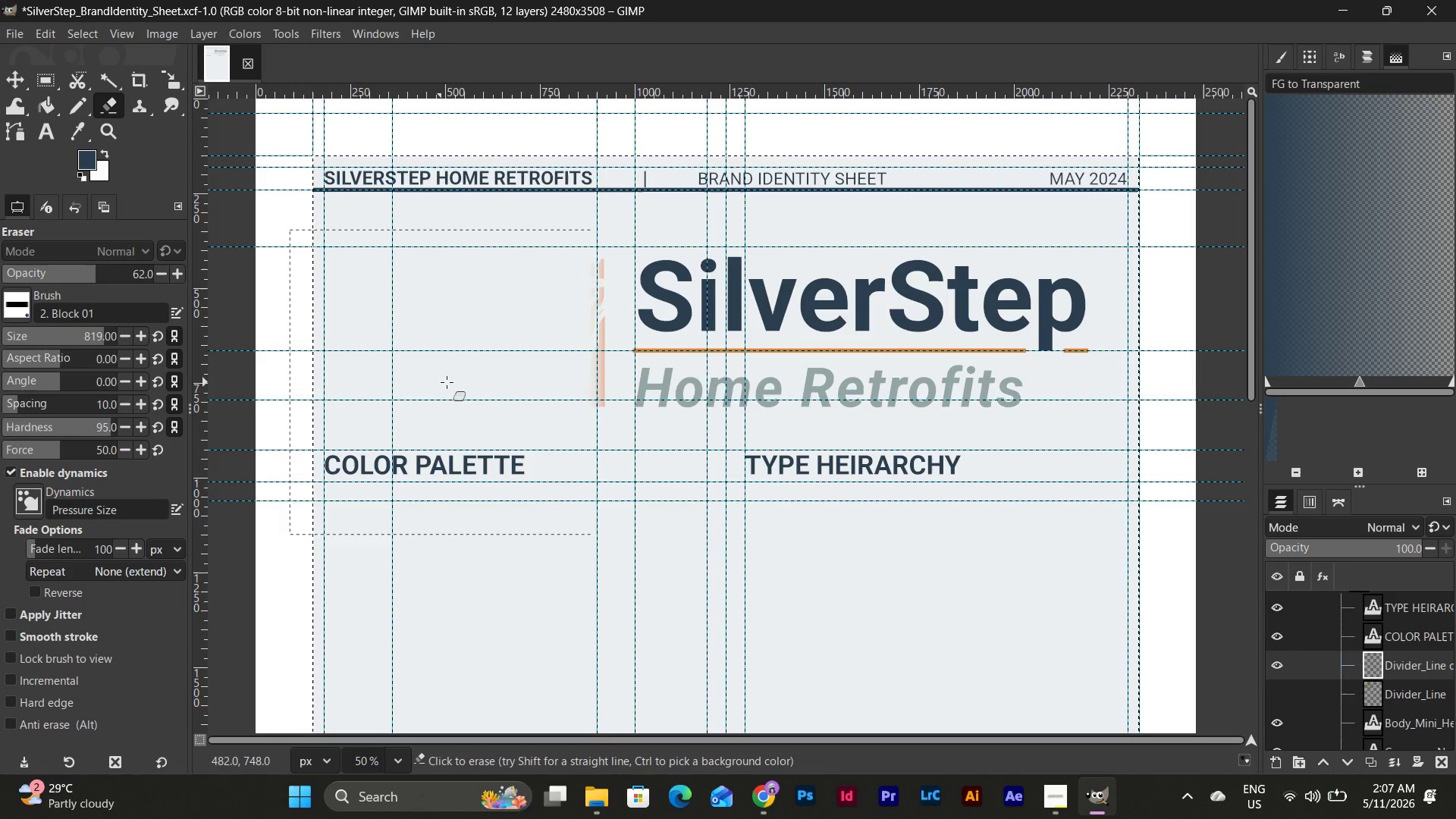 
left_click([466, 382])
 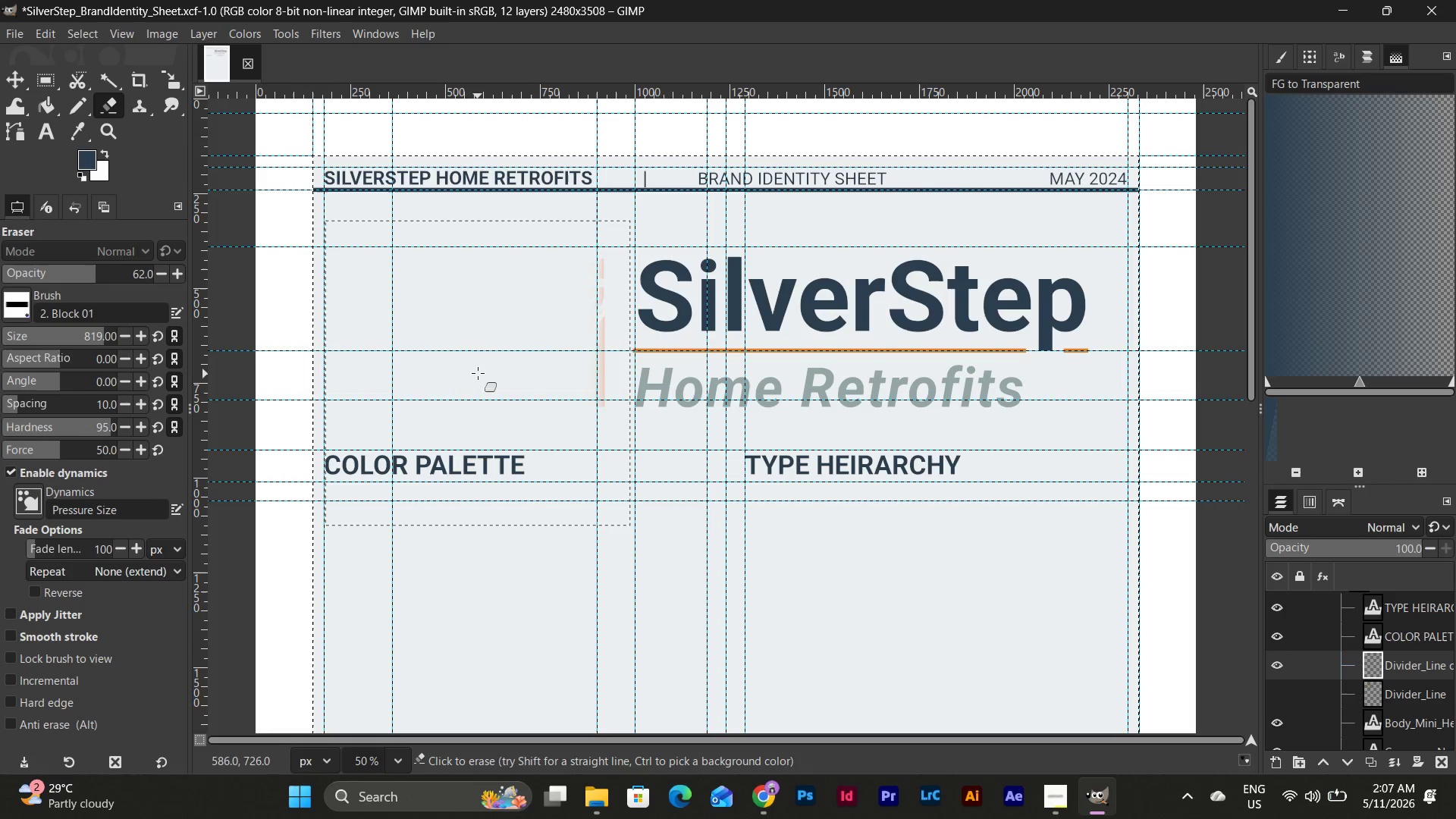 
left_click([478, 373])
 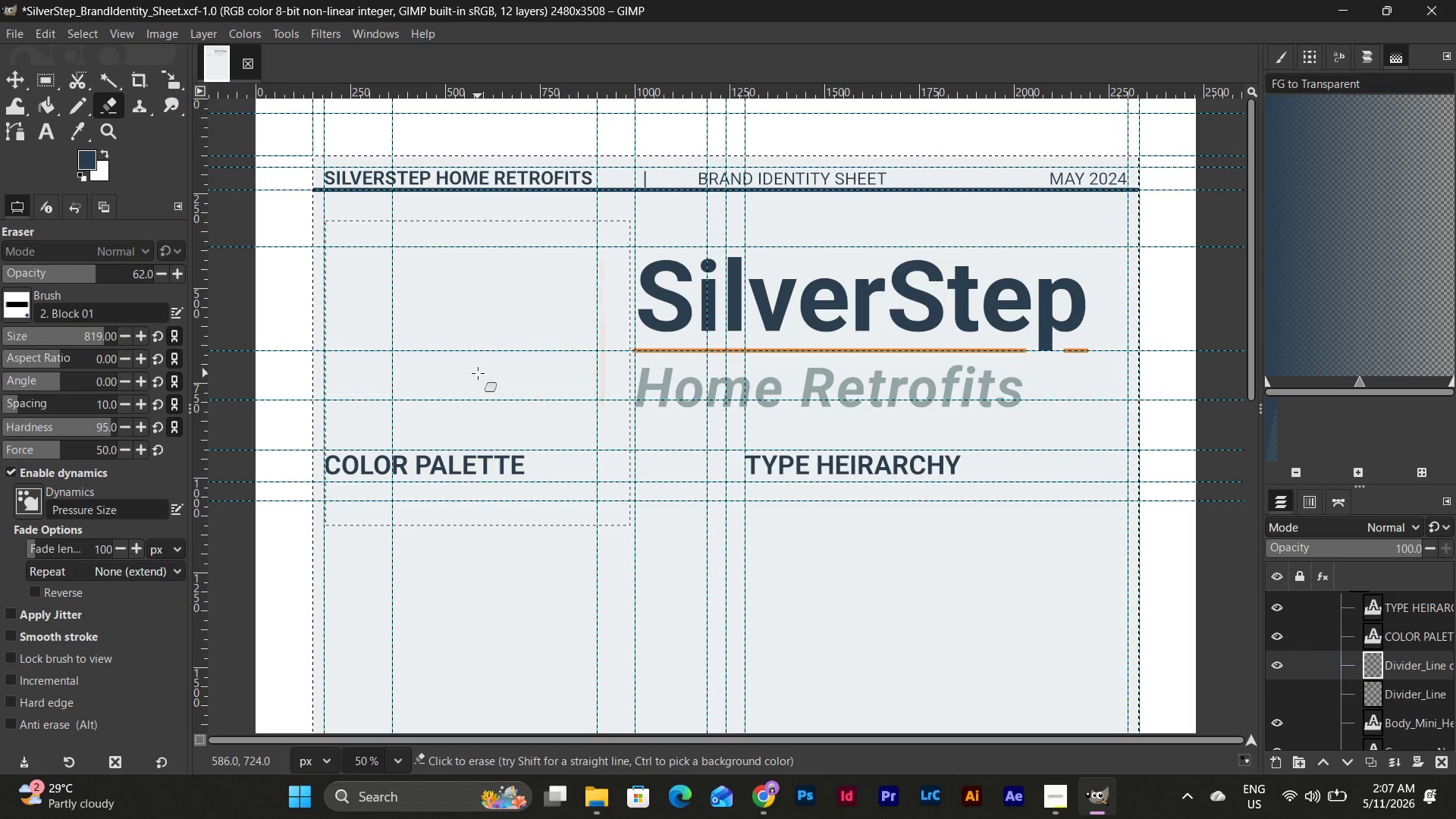 
left_click([478, 373])
 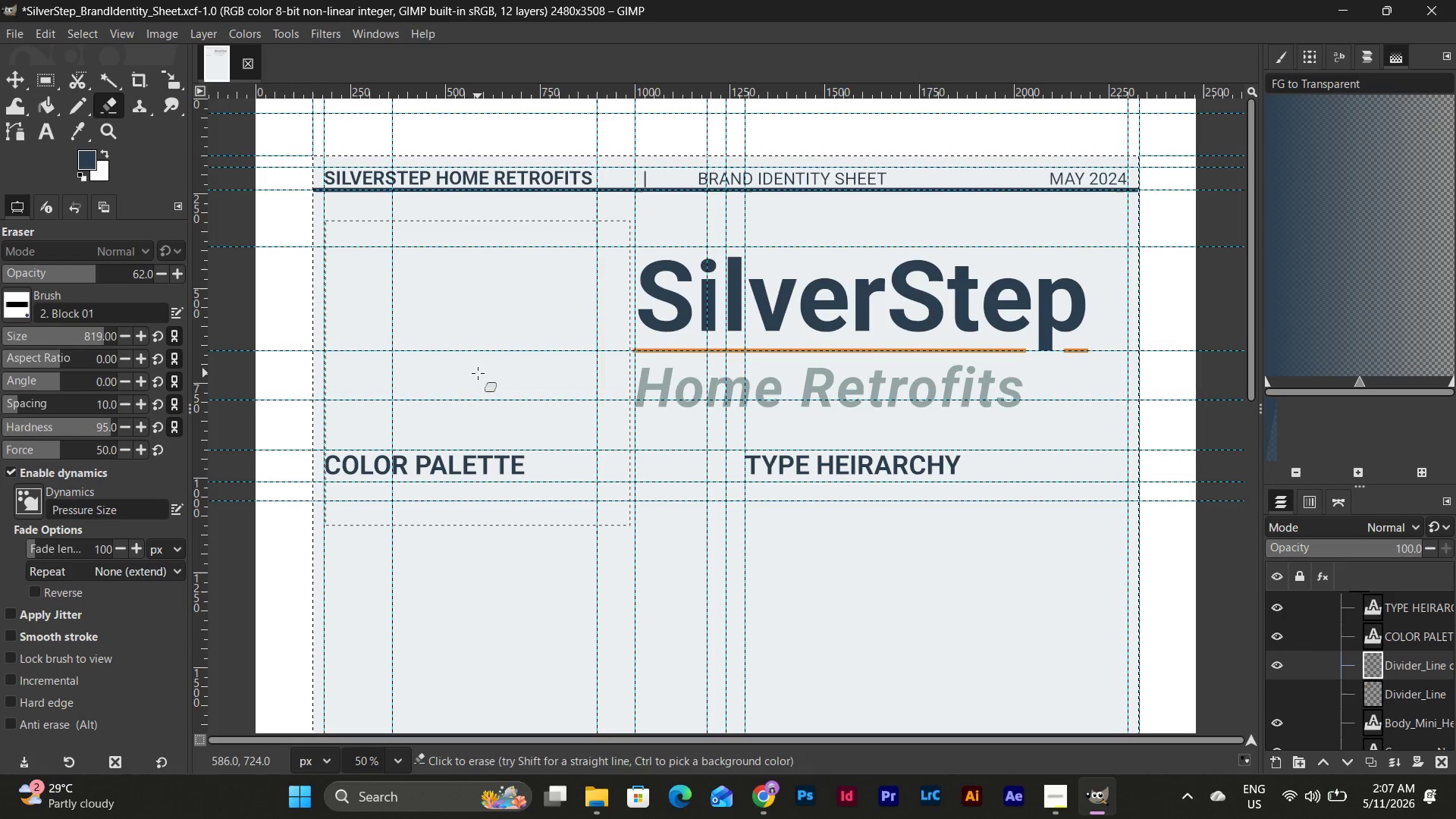 
left_click([478, 373])
 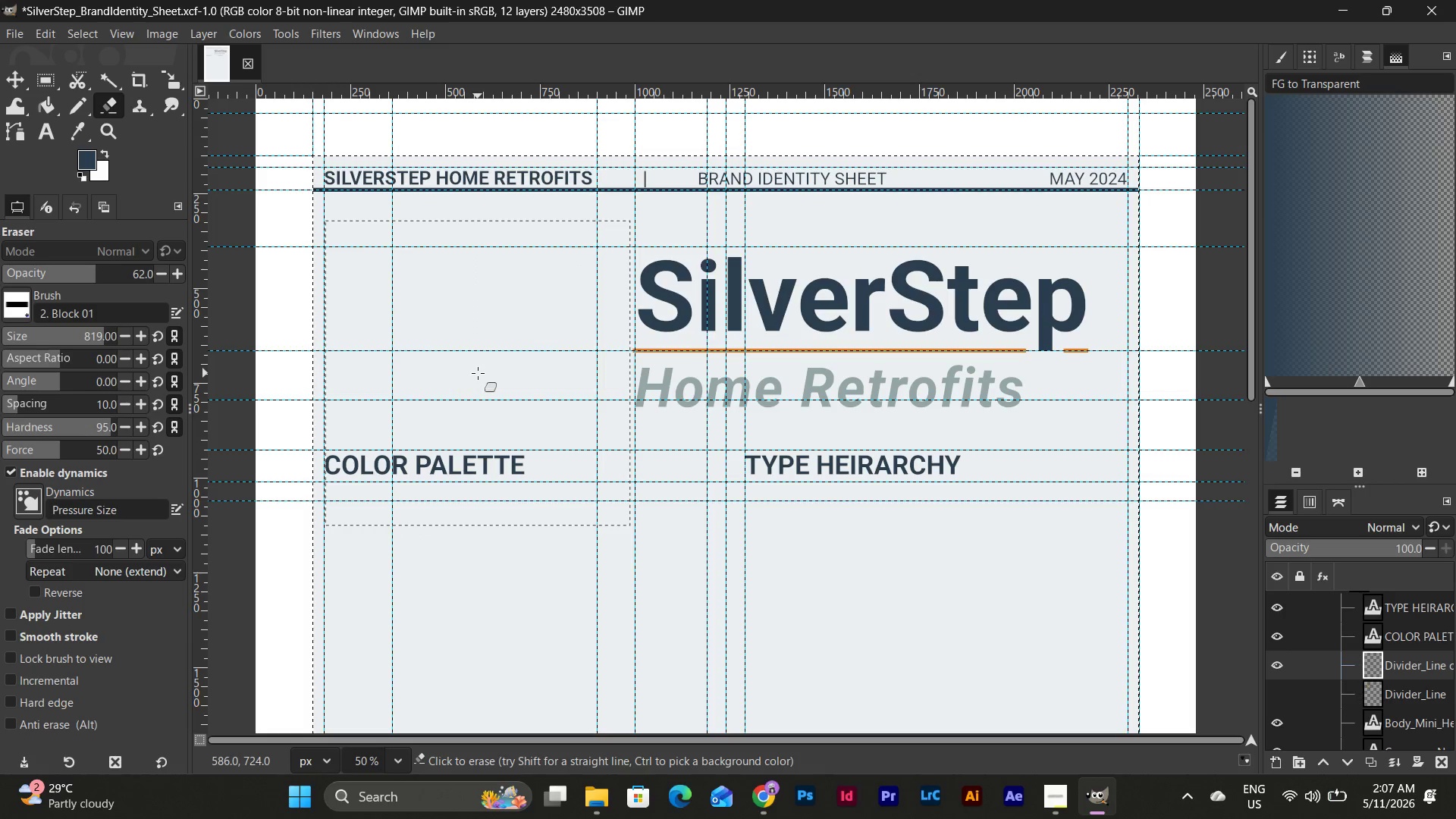 
left_click([478, 373])
 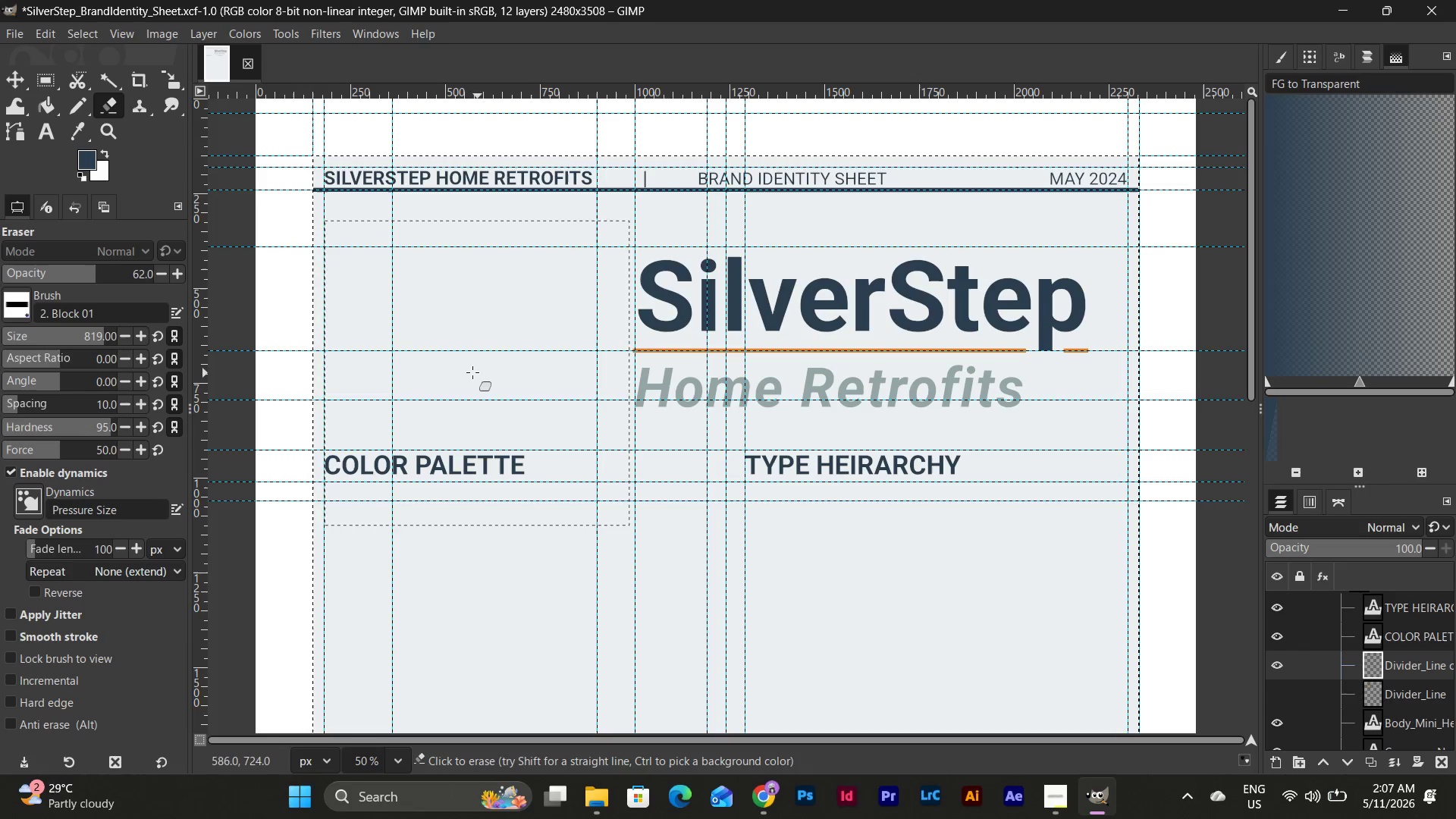 
left_click([466, 372])
 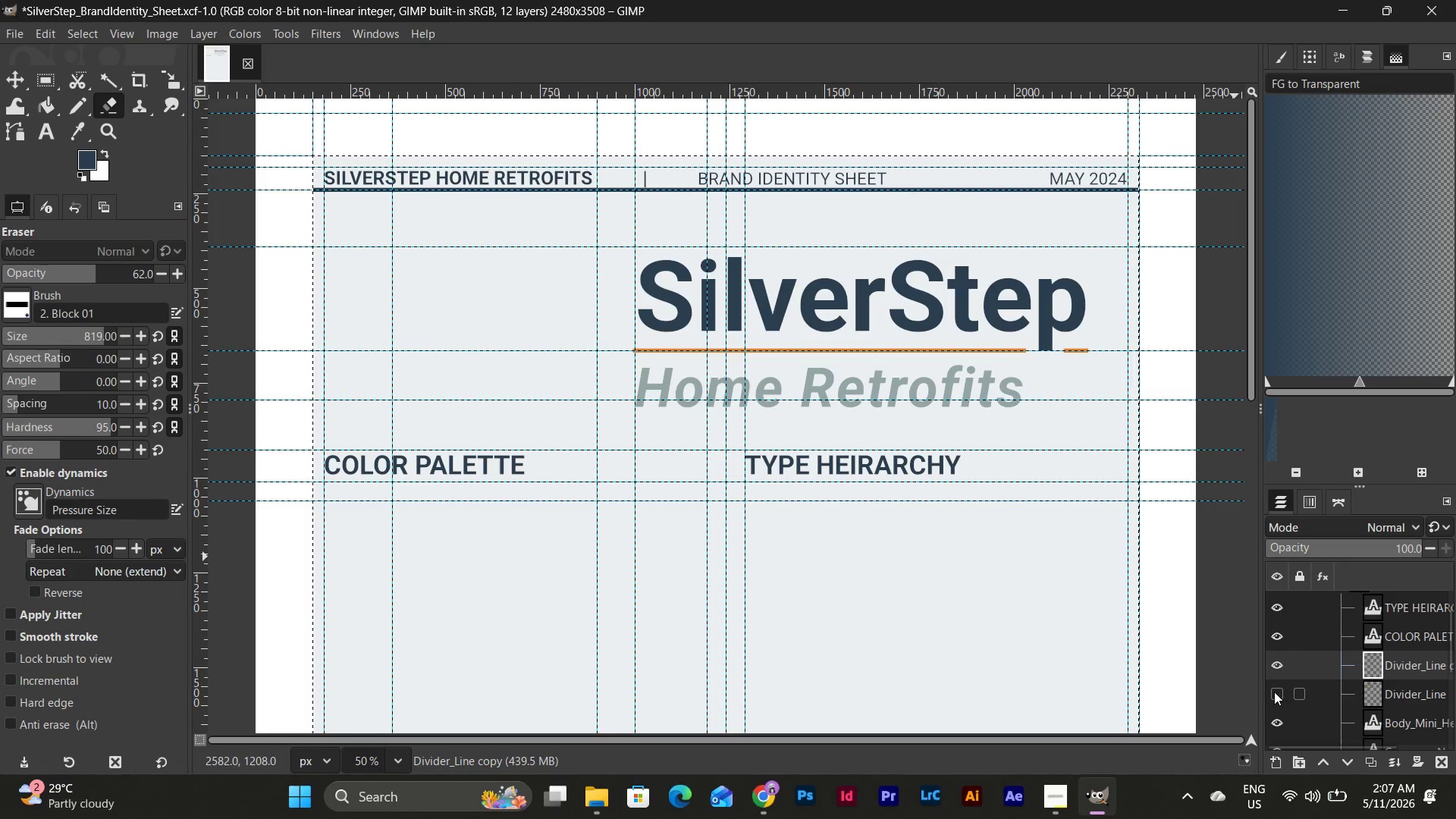 
left_click([1276, 693])
 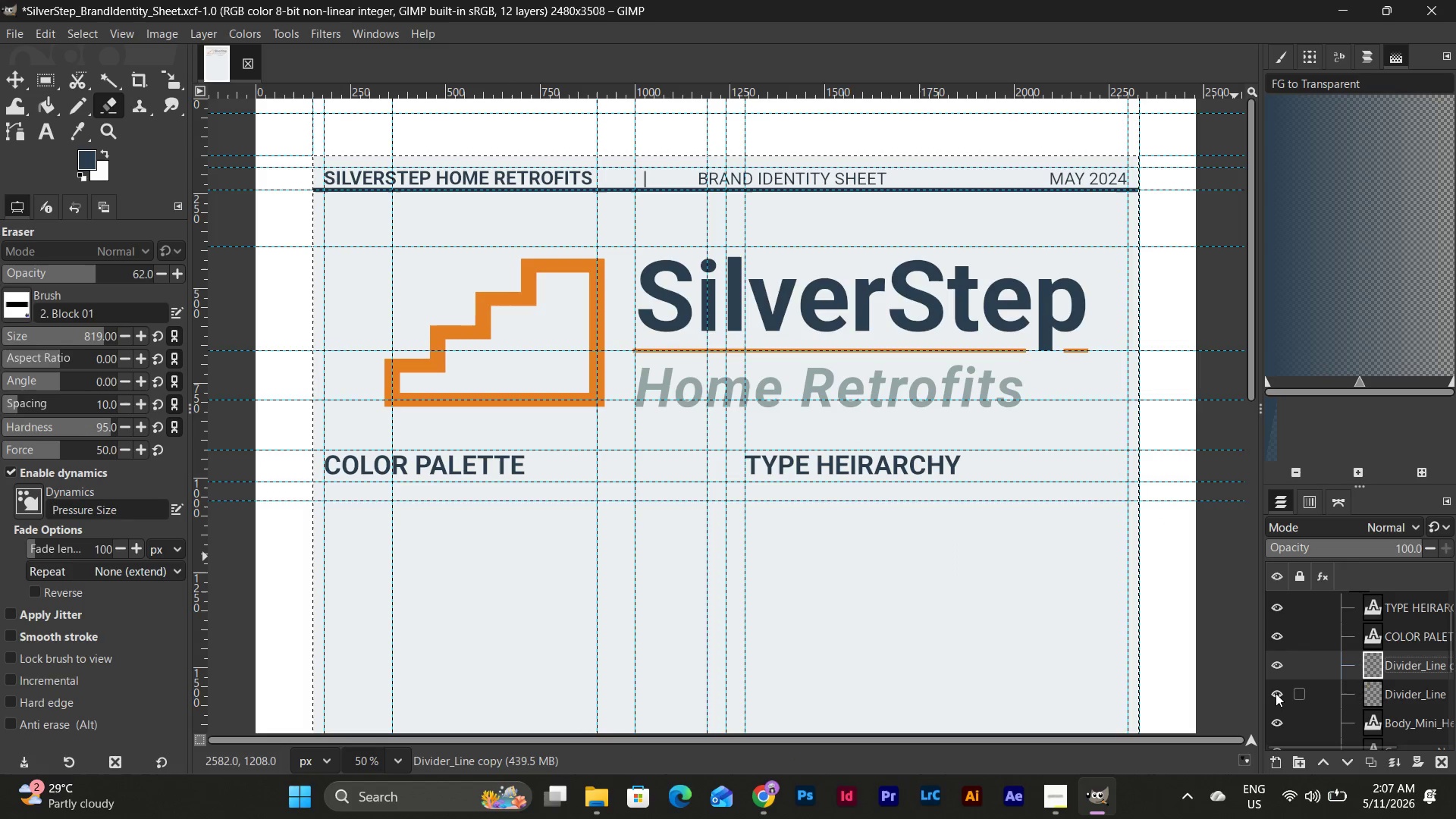 
left_click([1276, 693])
 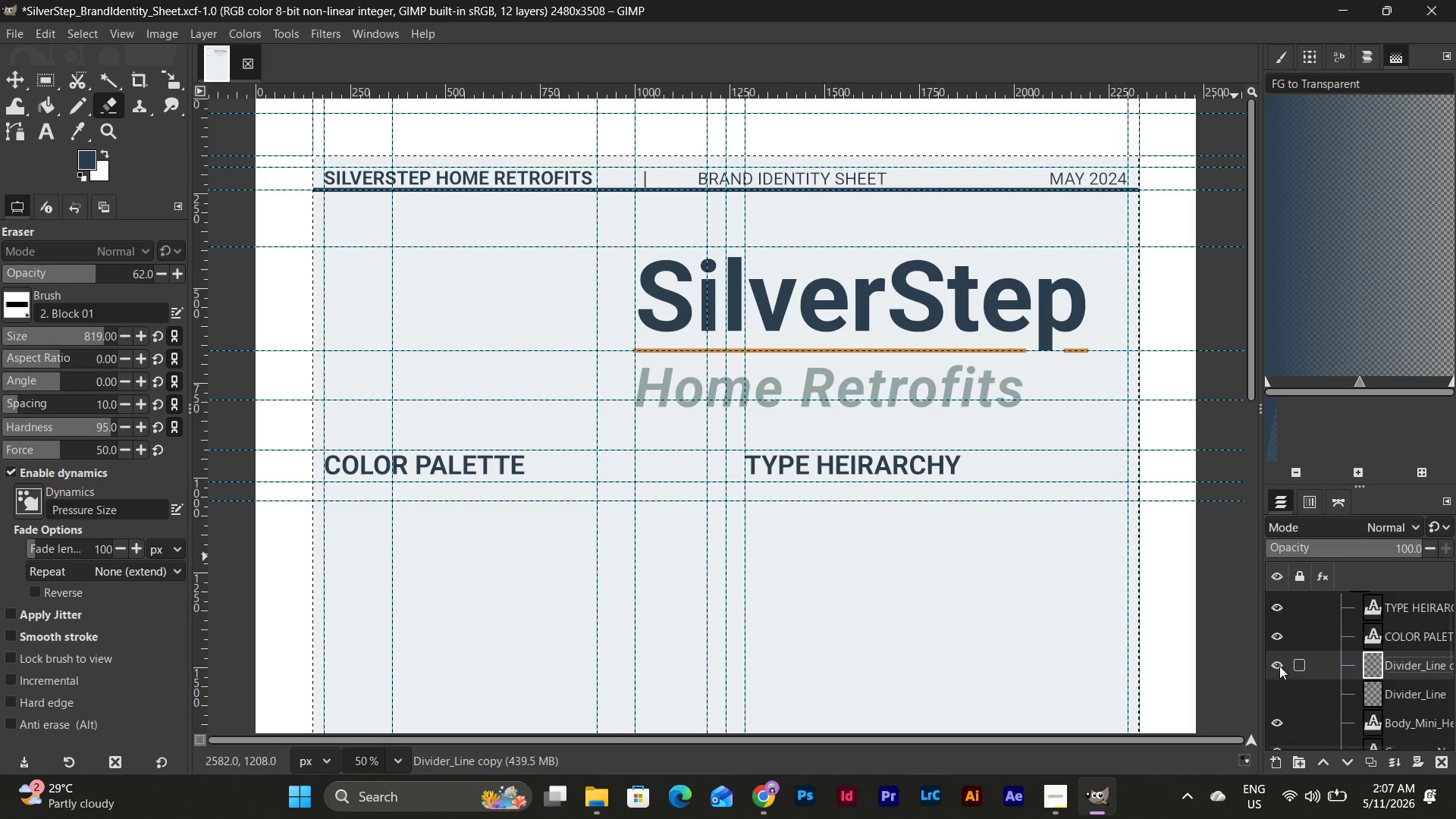 
left_click([1280, 666])
 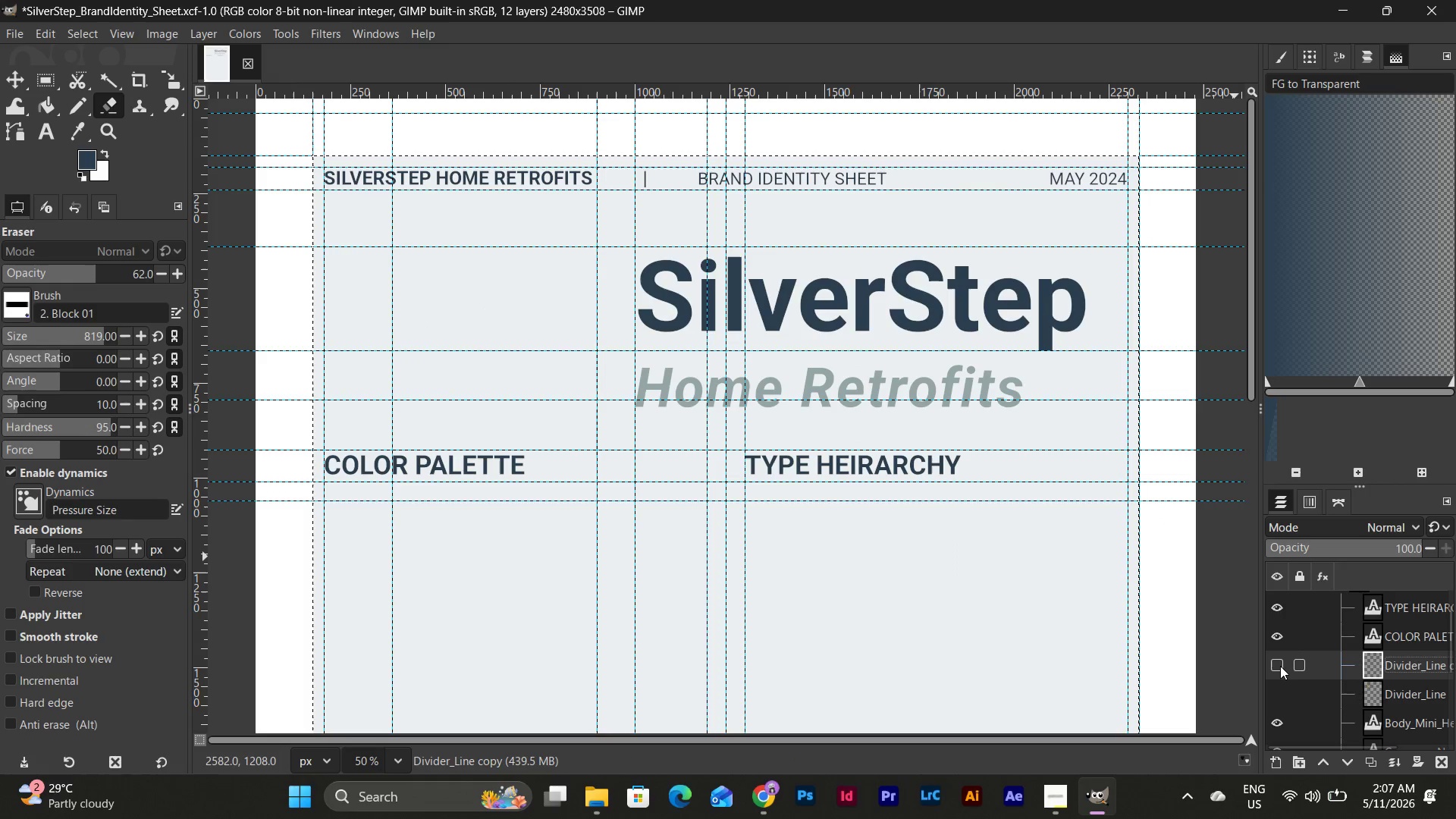 
left_click([1280, 666])
 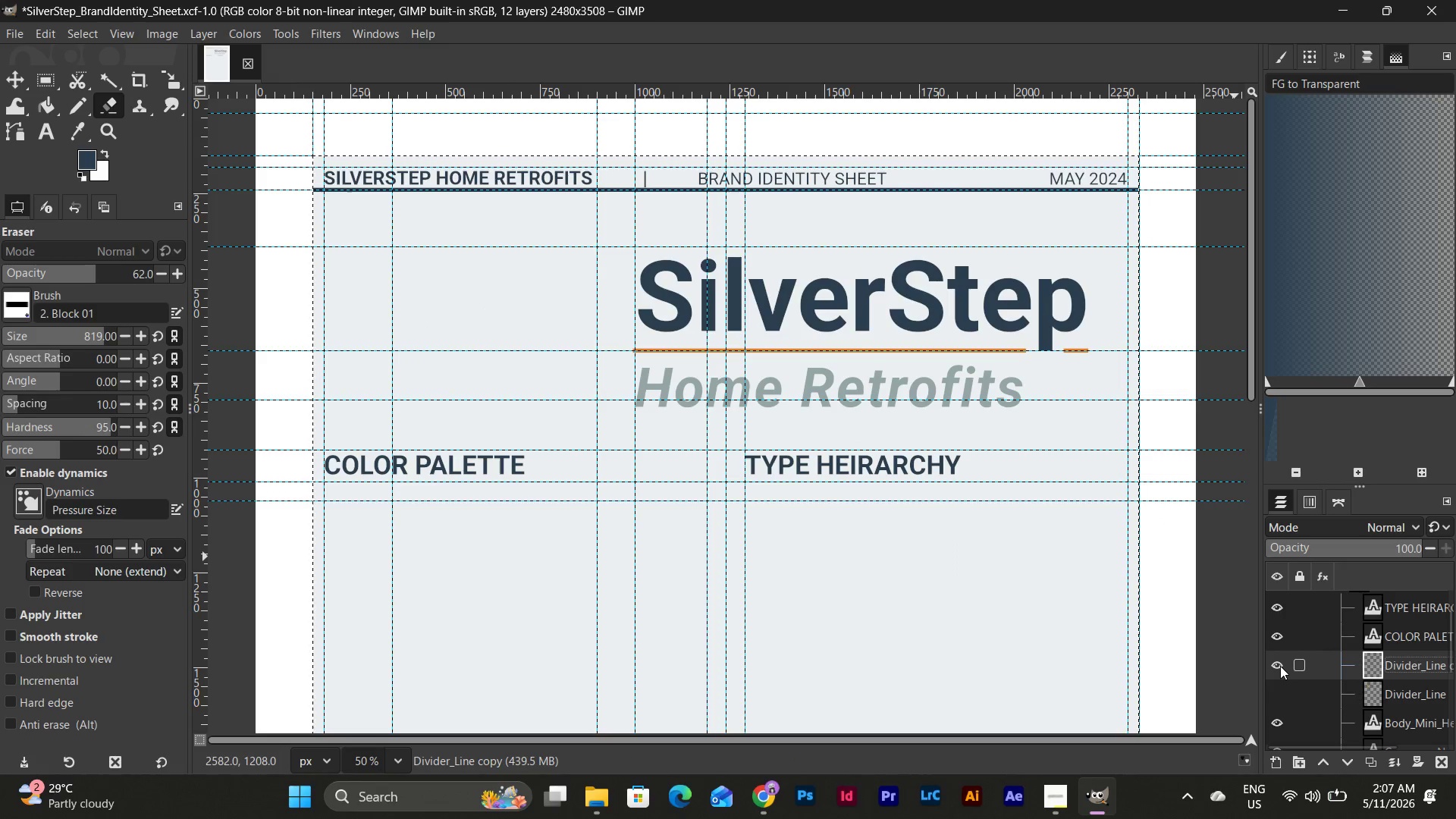 
left_click([1280, 666])
 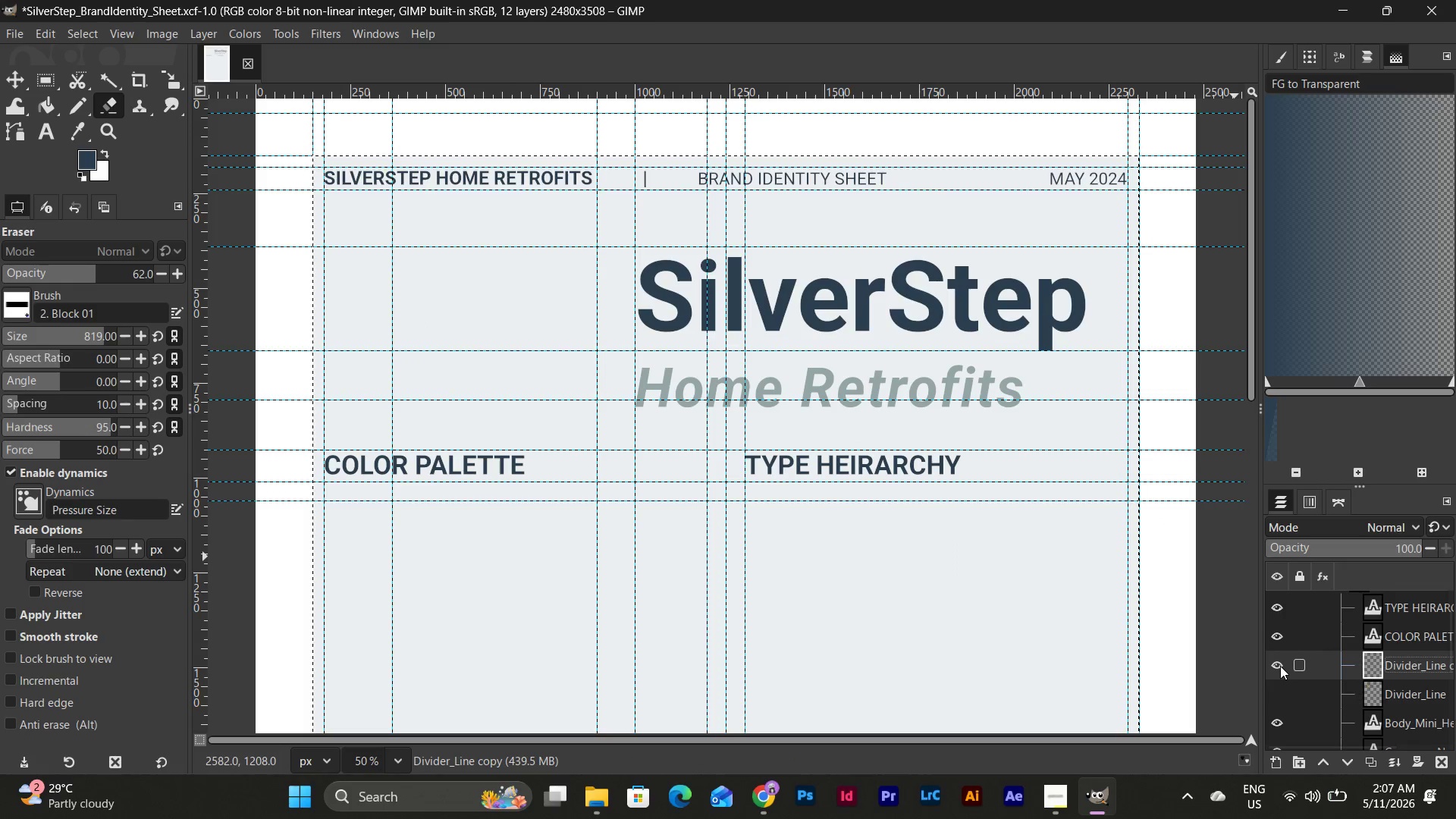 
double_click([1280, 666])
 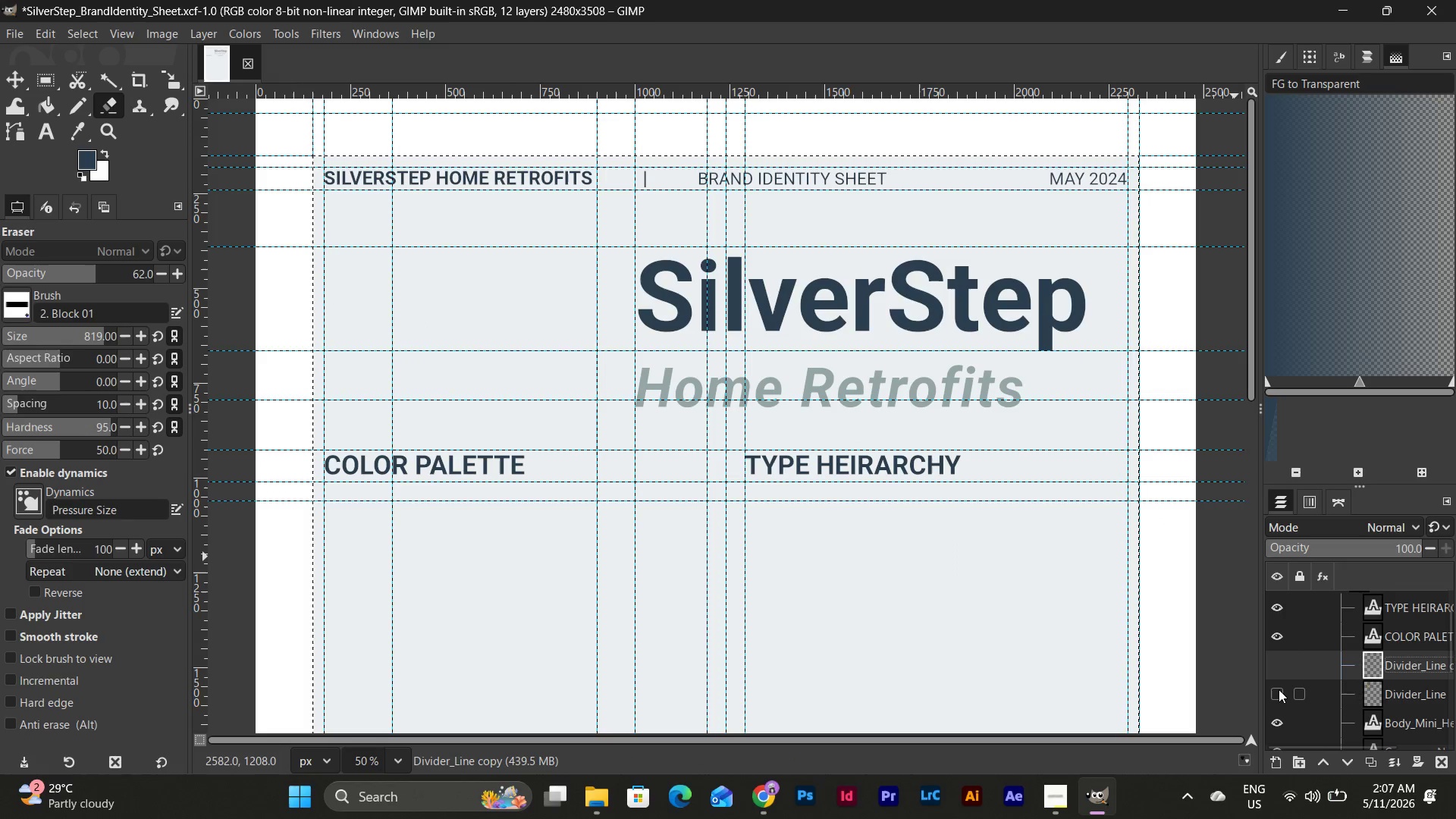 
left_click([1279, 689])
 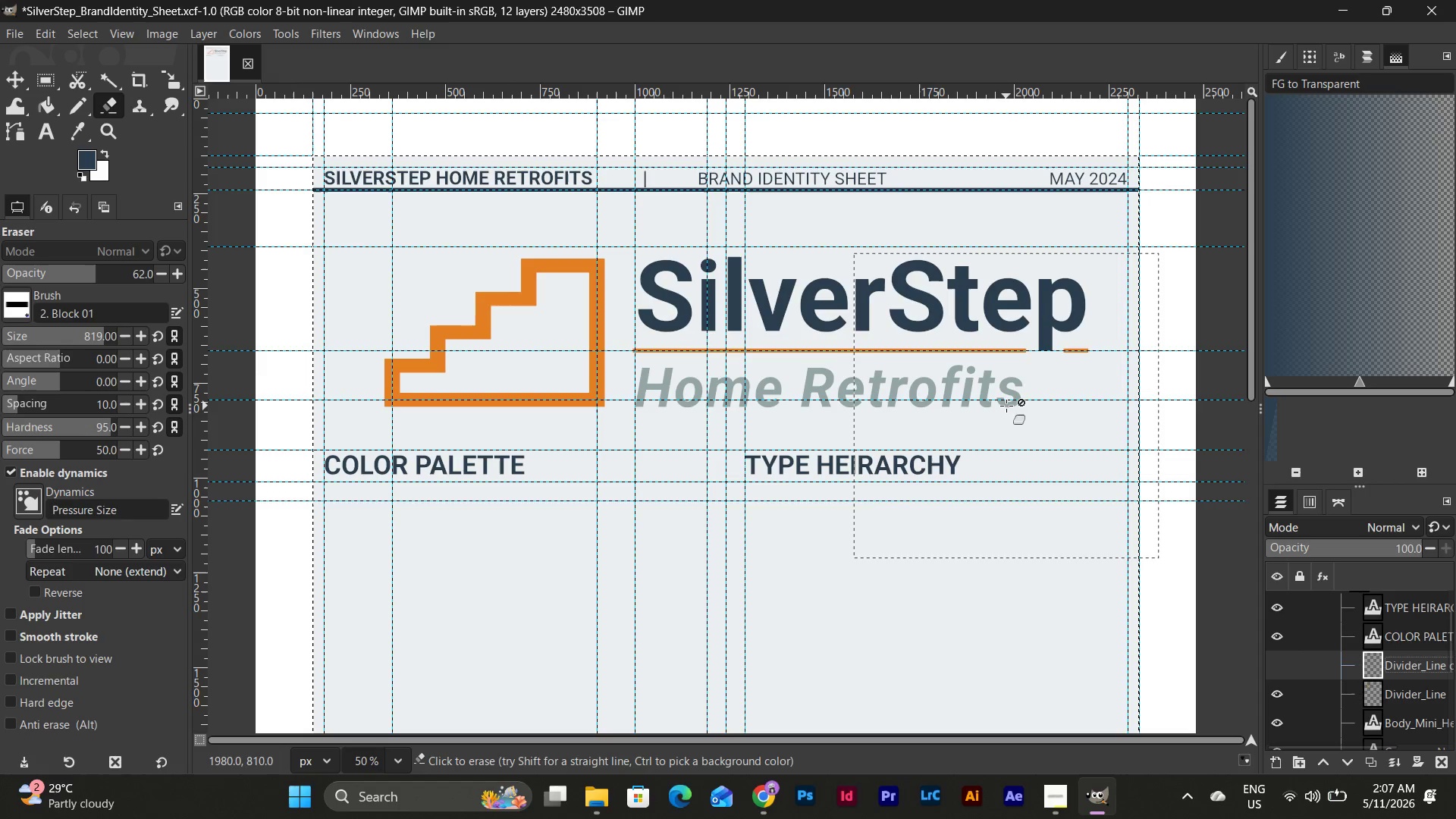 
left_click_drag(start_coordinate=[1044, 397], to_coordinate=[1046, 352])
 